 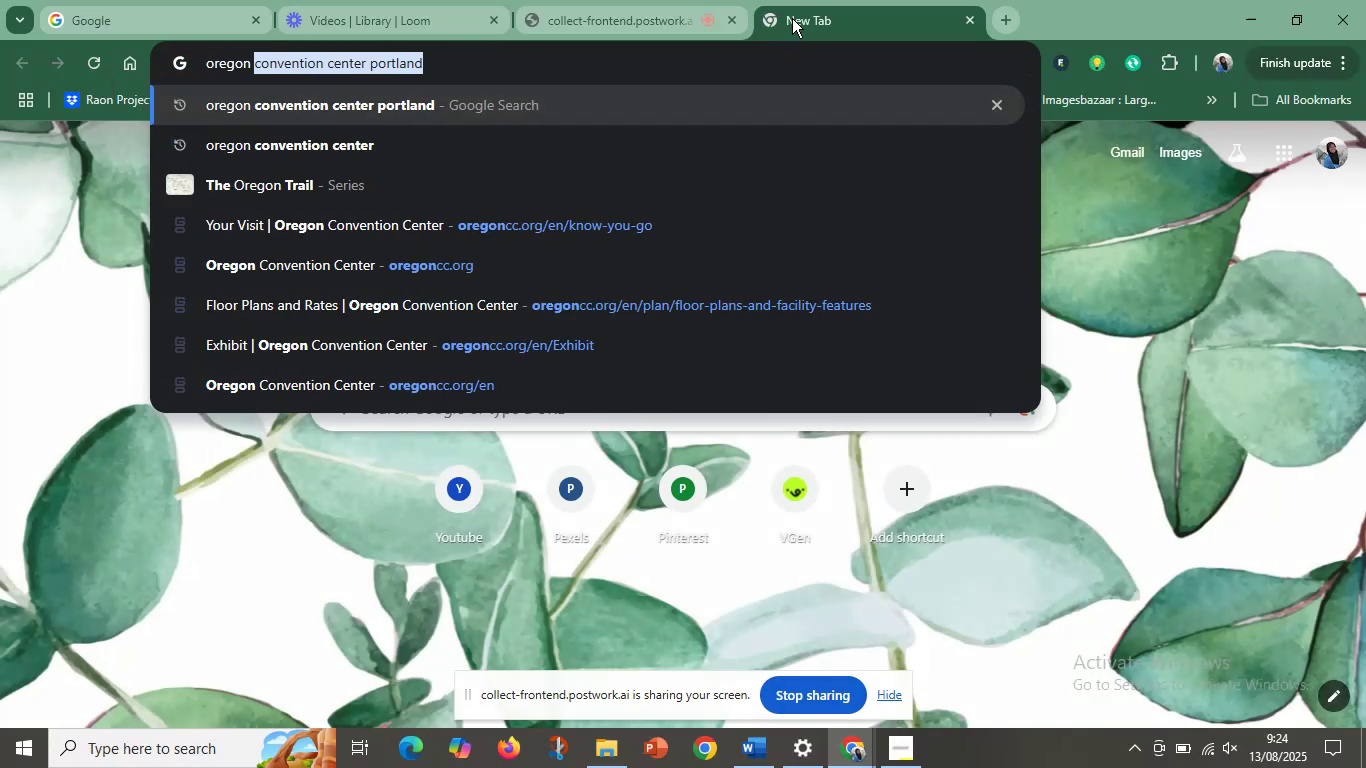 
left_click([263, 105])
 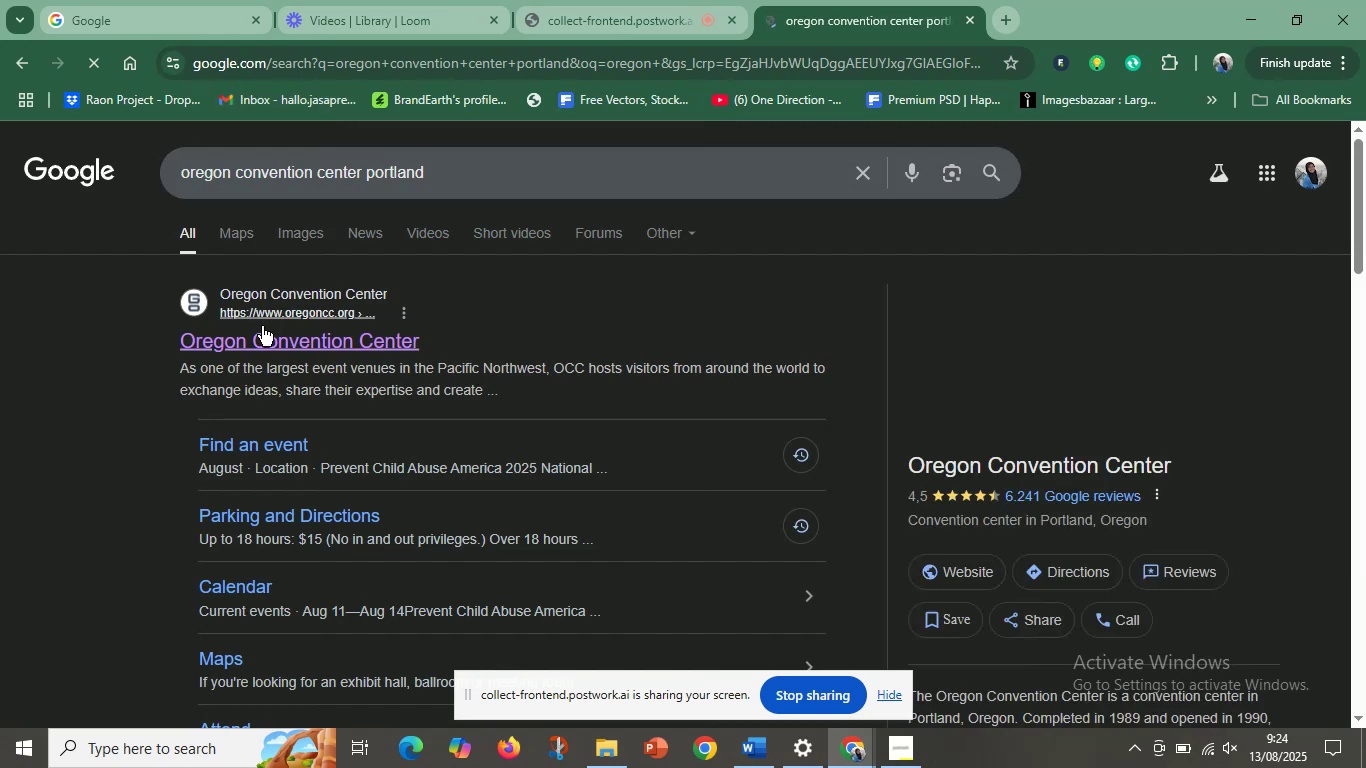 
left_click([264, 338])
 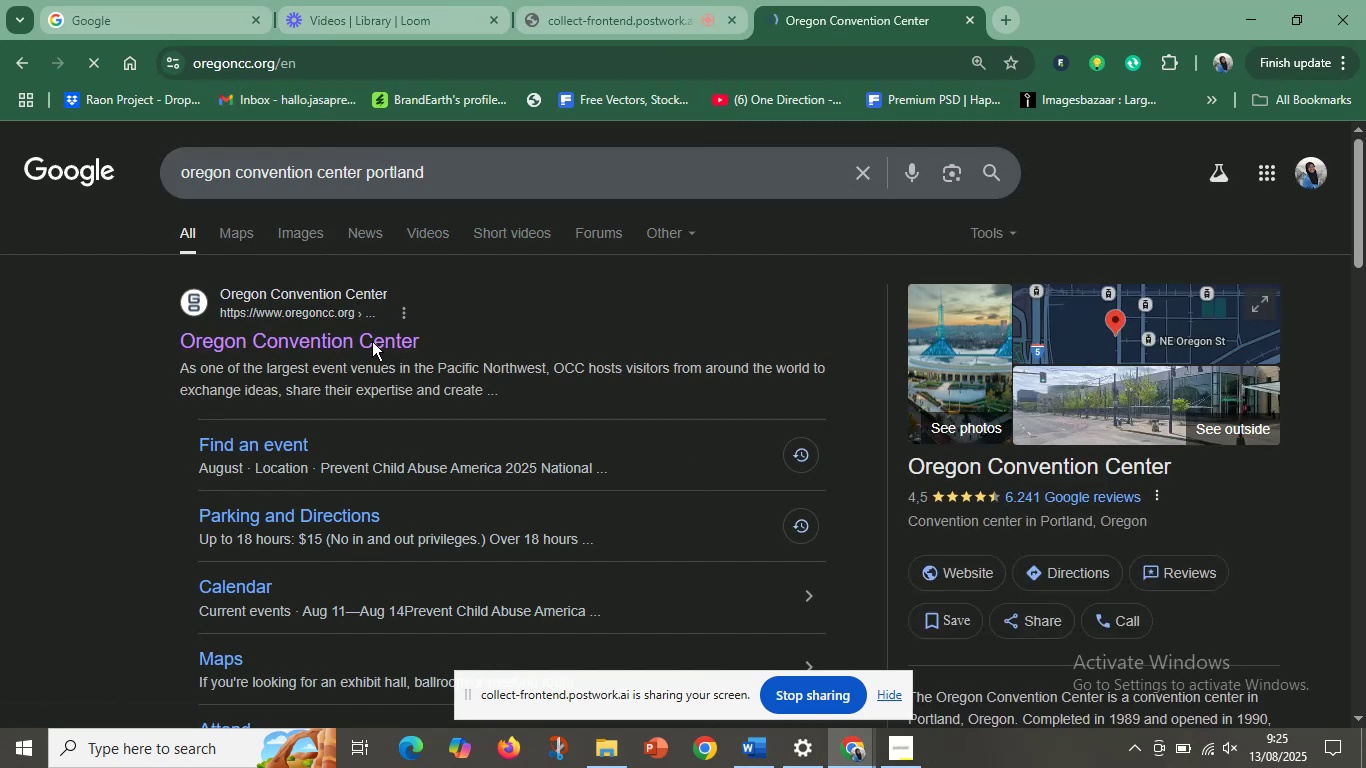 
wait(7.07)
 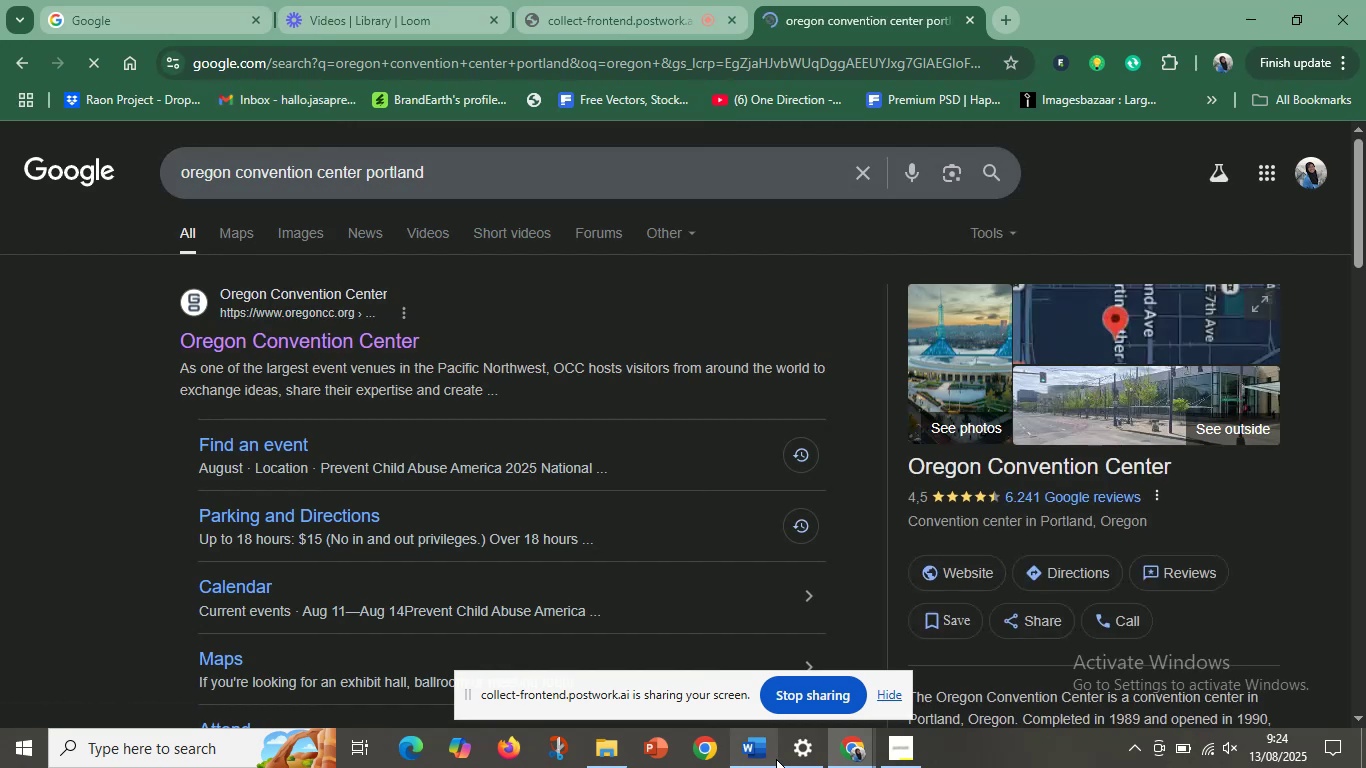 
scroll: coordinate [690, 446], scroll_direction: up, amount: 2.0
 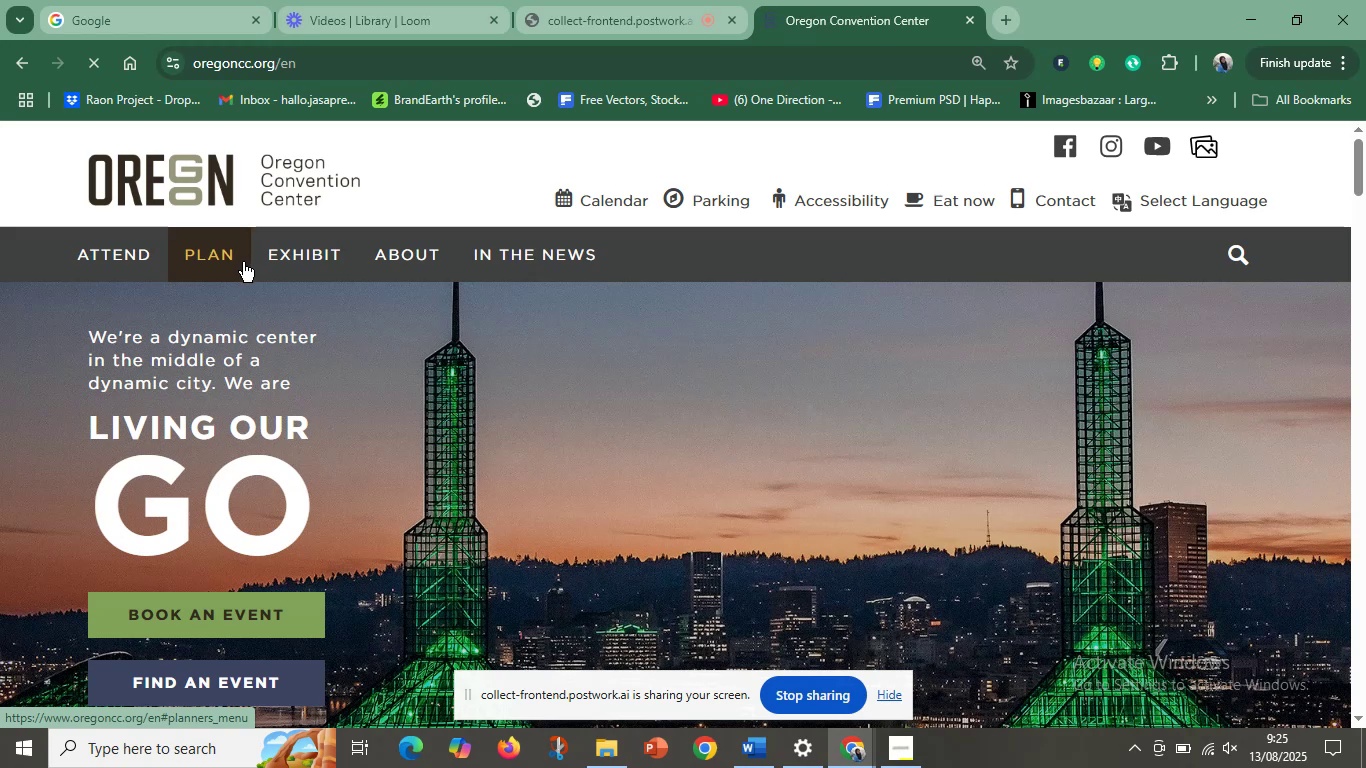 
scroll: coordinate [549, 303], scroll_direction: none, amount: 0.0
 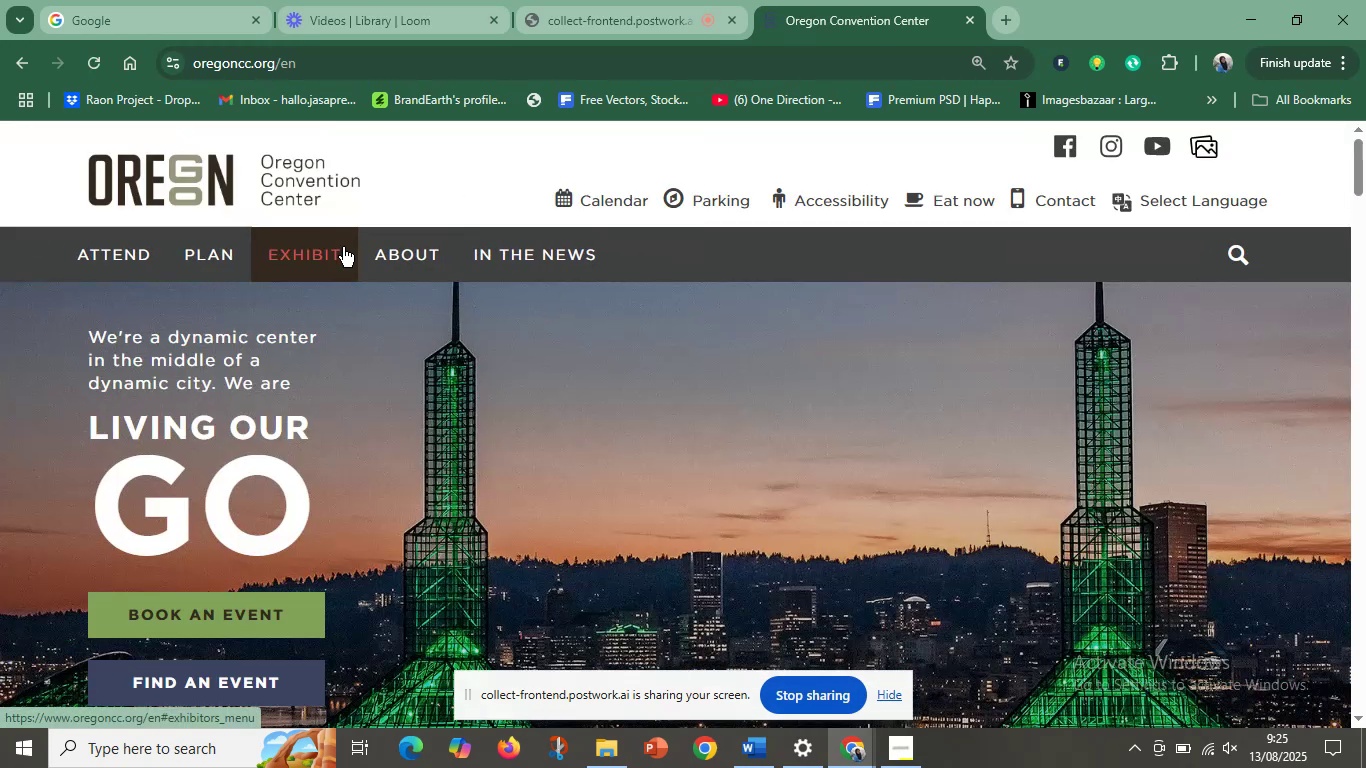 
left_click([343, 247])
 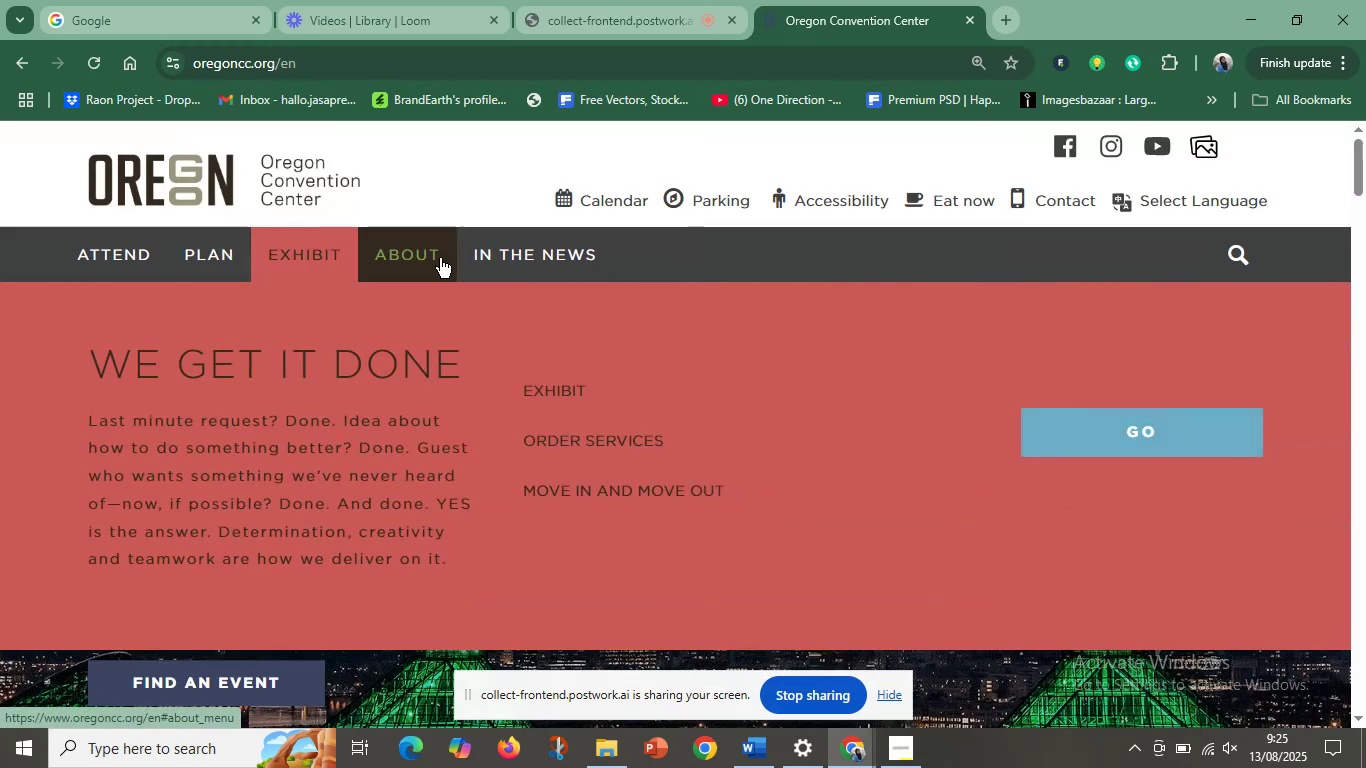 
left_click([430, 259])
 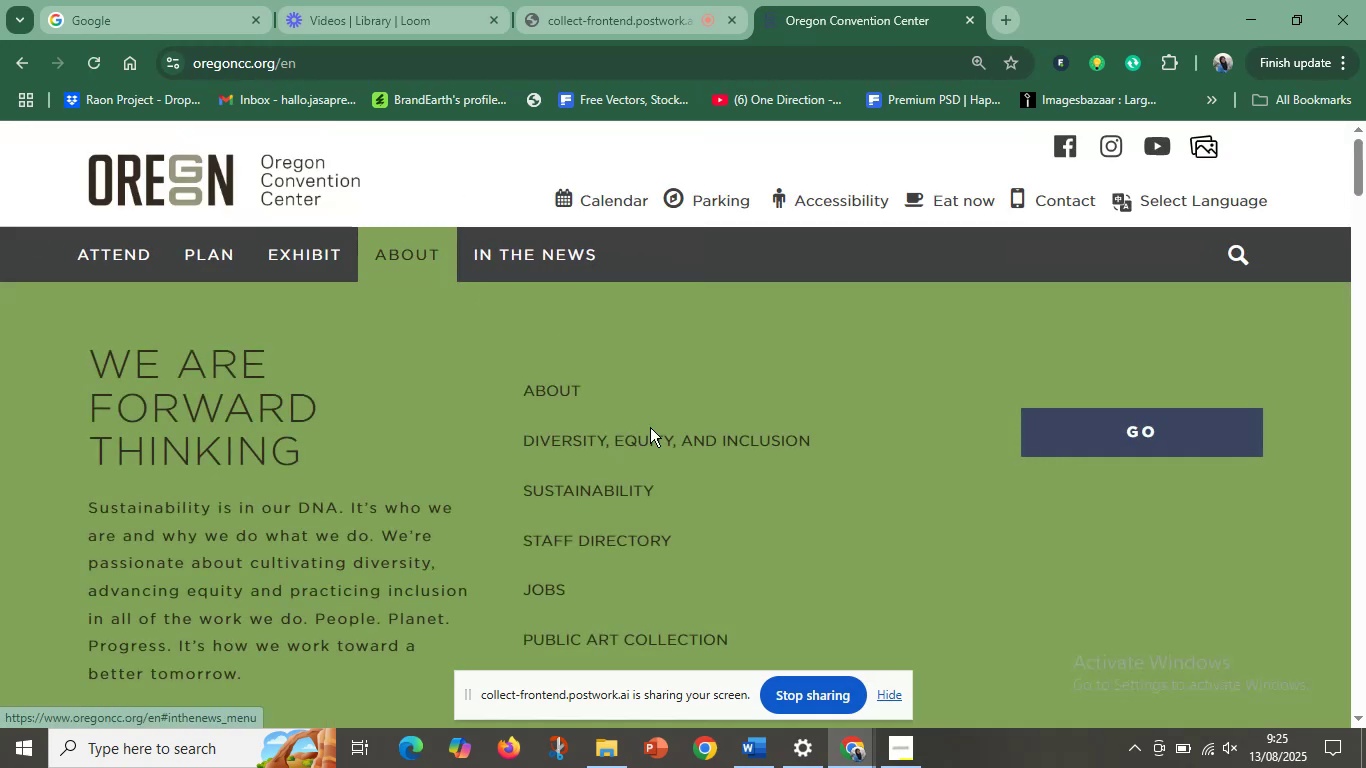 
scroll: coordinate [727, 524], scroll_direction: down, amount: 1.0
 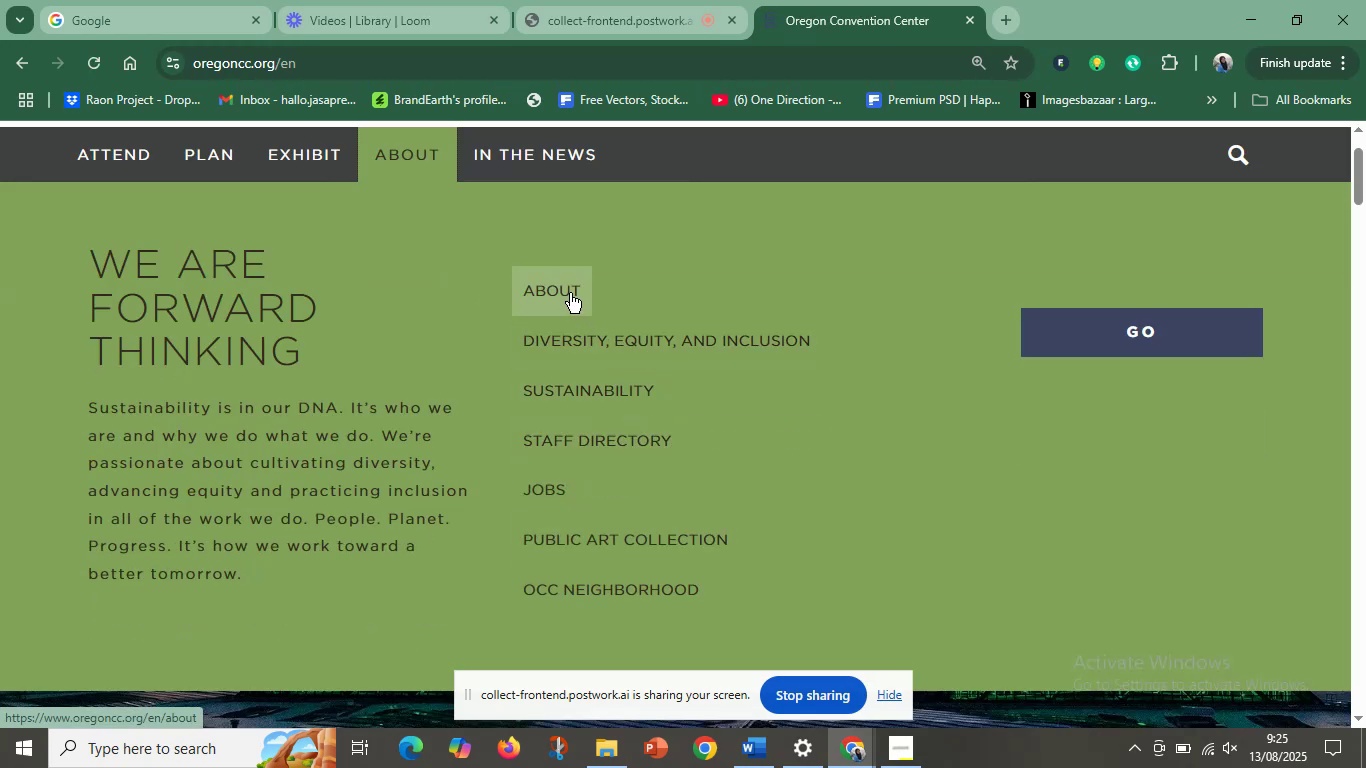 
left_click([570, 293])
 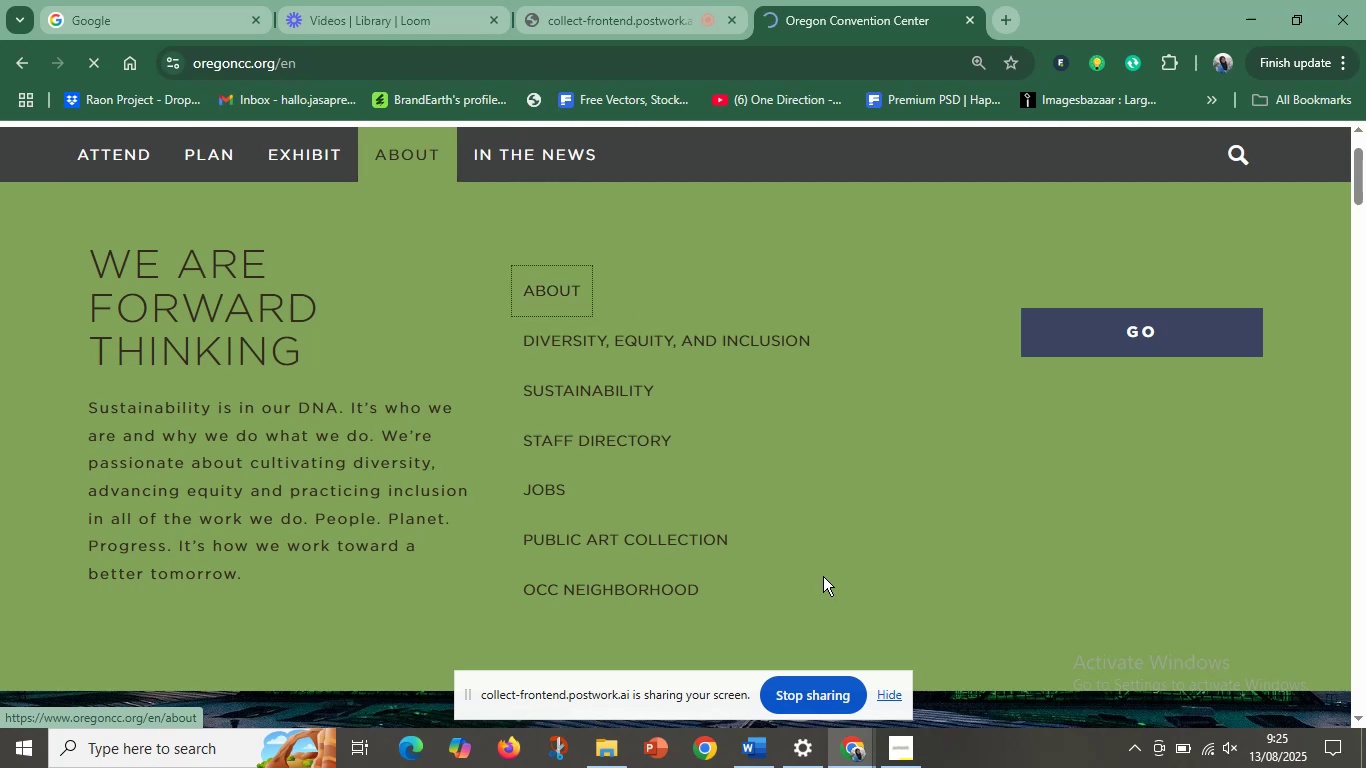 
left_click([775, 763])
 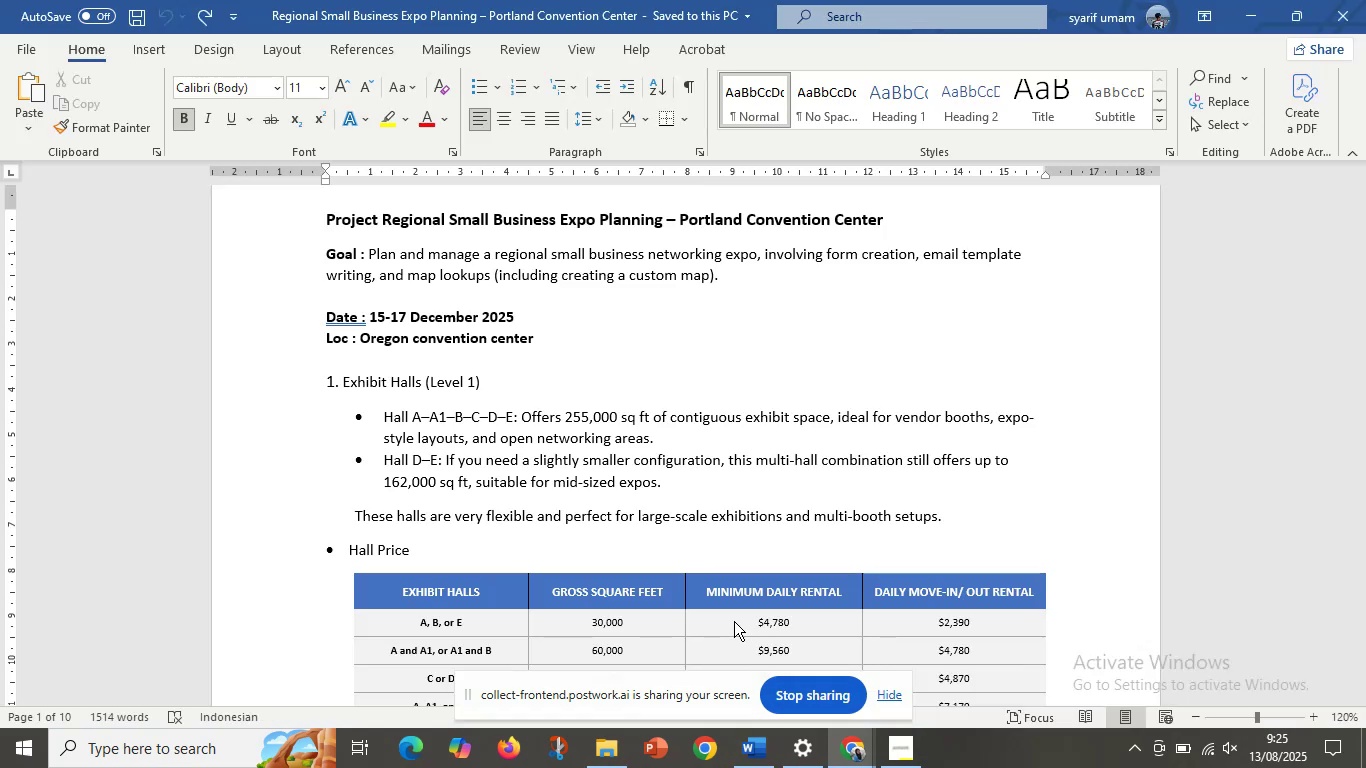 
scroll: coordinate [907, 511], scroll_direction: down, amount: 109.0
 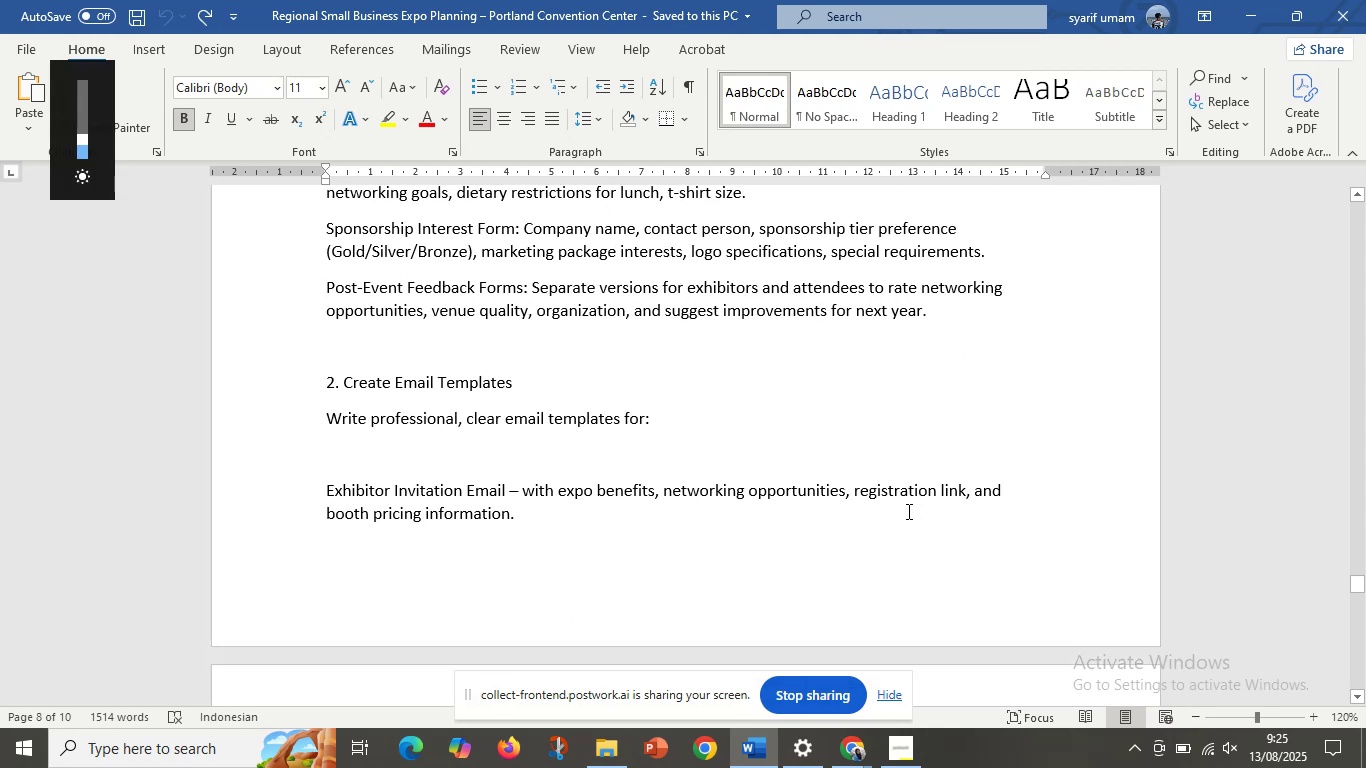 
scroll: coordinate [907, 511], scroll_direction: up, amount: 4.0
 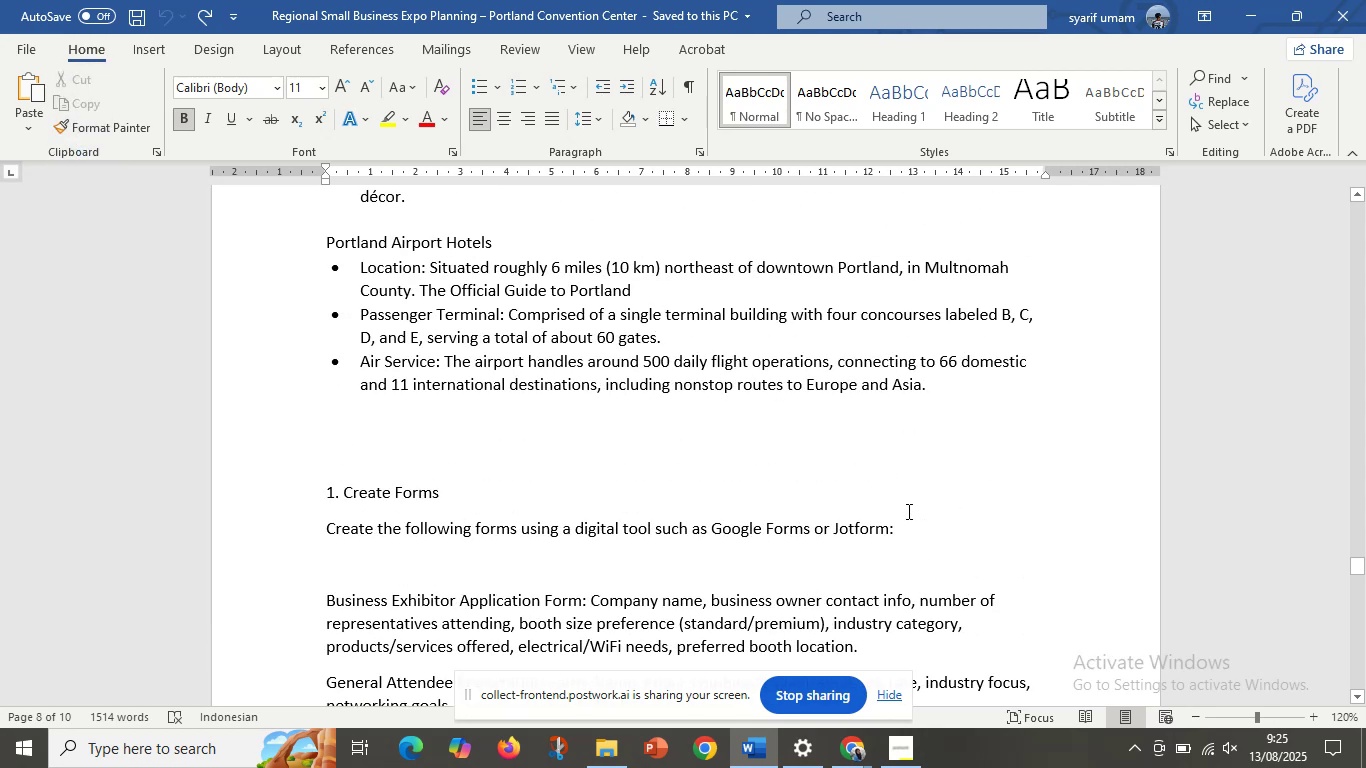 
scroll: coordinate [907, 511], scroll_direction: down, amount: 2.0
 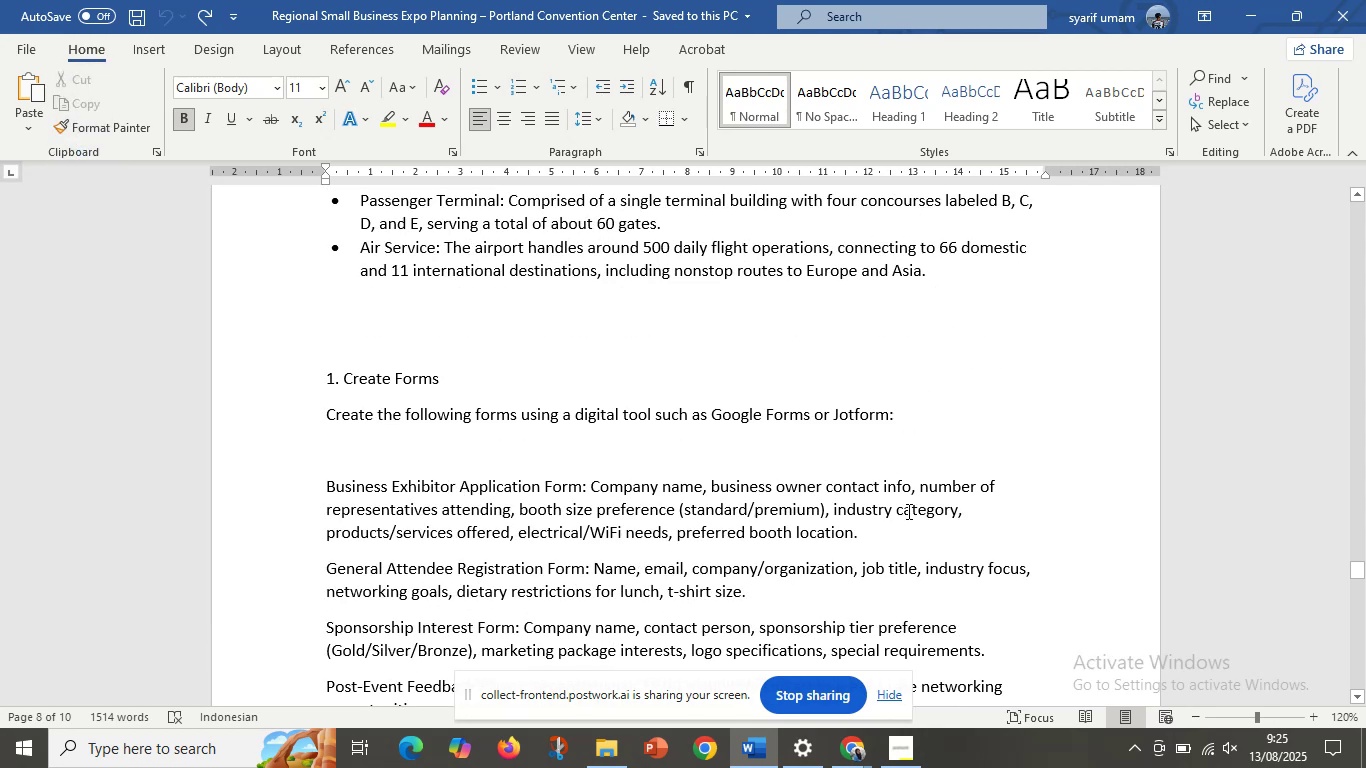 
scroll: coordinate [907, 511], scroll_direction: up, amount: 1.0
 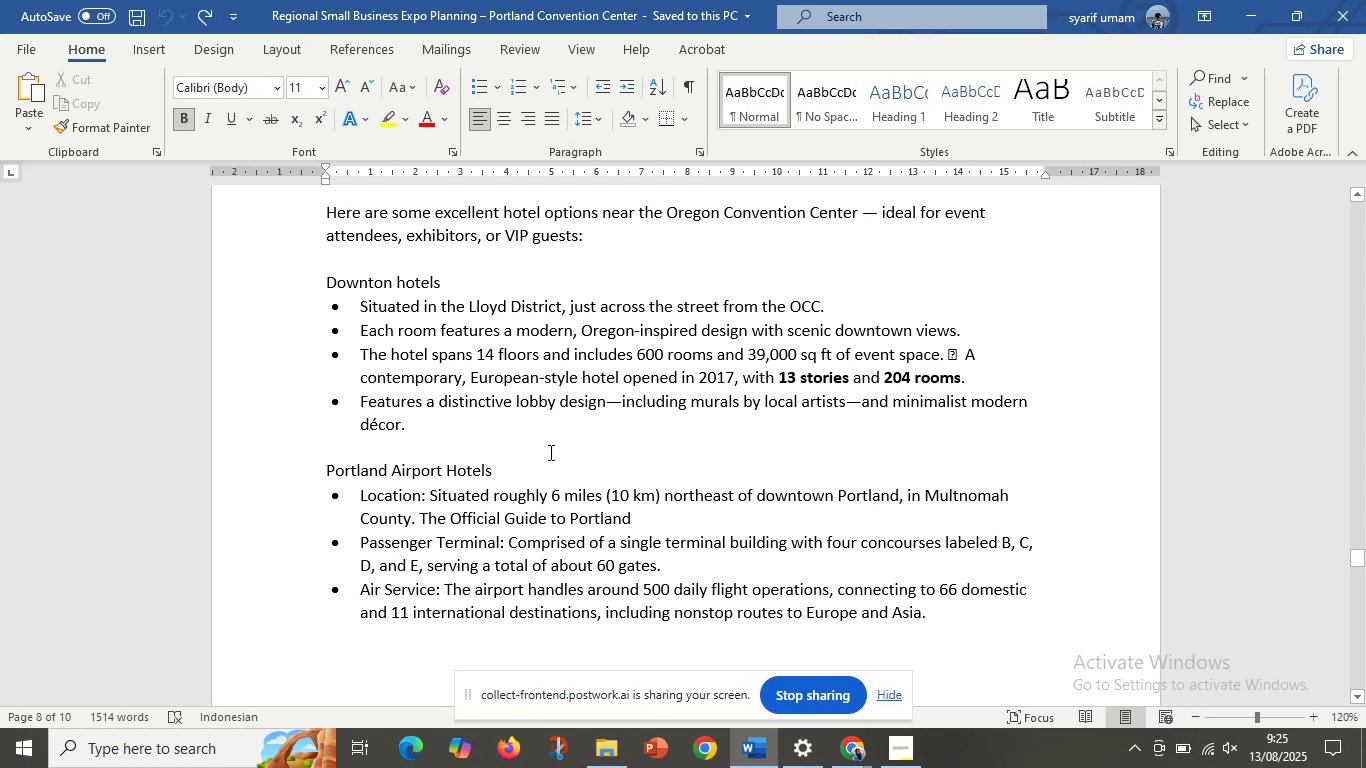 
left_click_drag(start_coordinate=[532, 467], to_coordinate=[304, 479])
 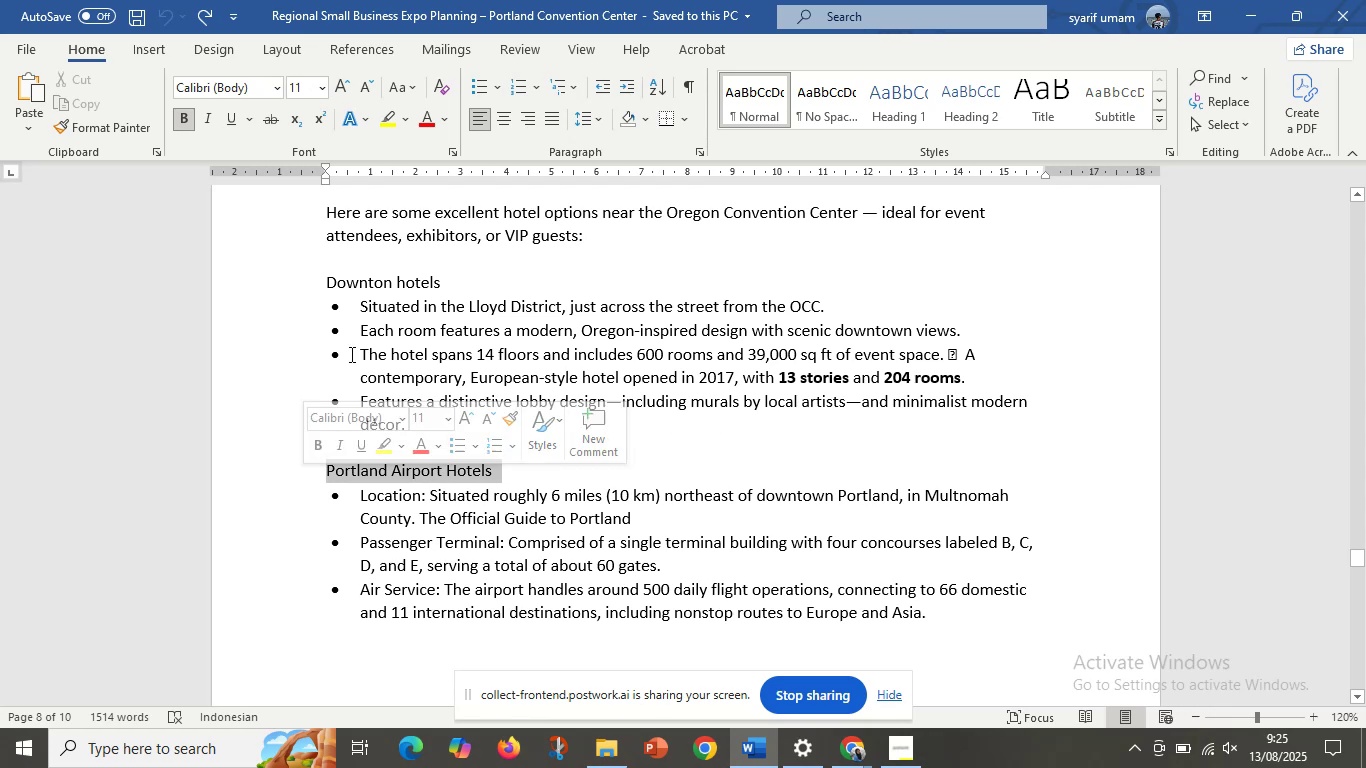 
hold_key(key=ControlLeft, duration=1.13)
left_click_drag(start_coordinate=[449, 279], to_coordinate=[246, 286])
 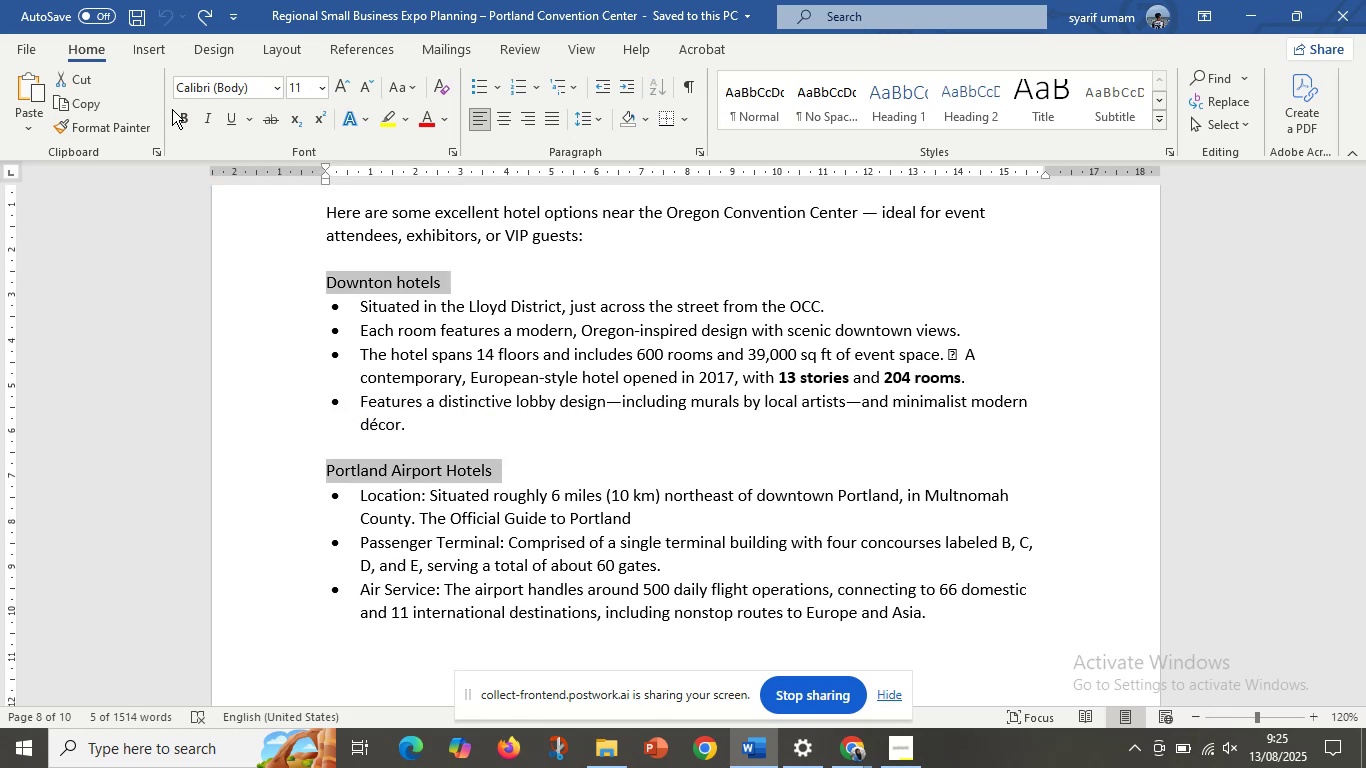 
left_click([180, 118])
 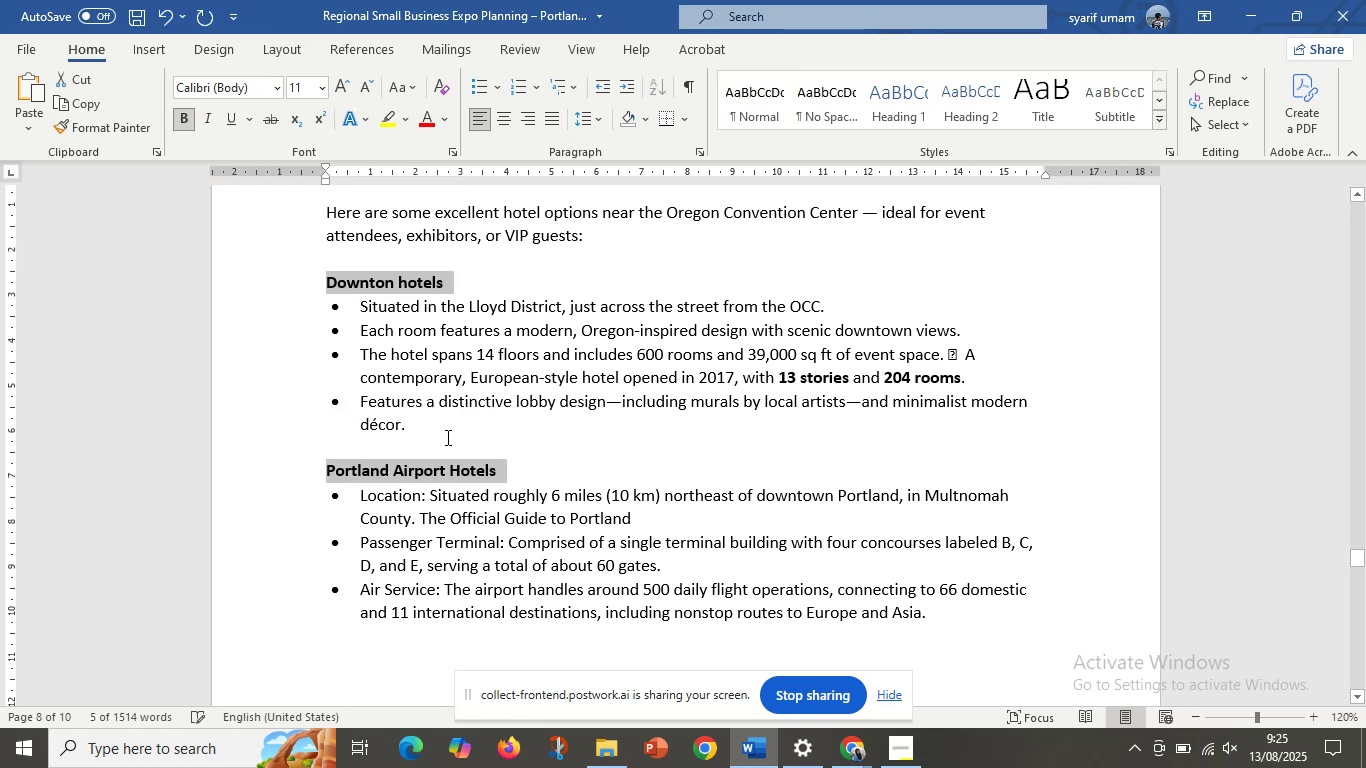 
left_click([445, 438])
 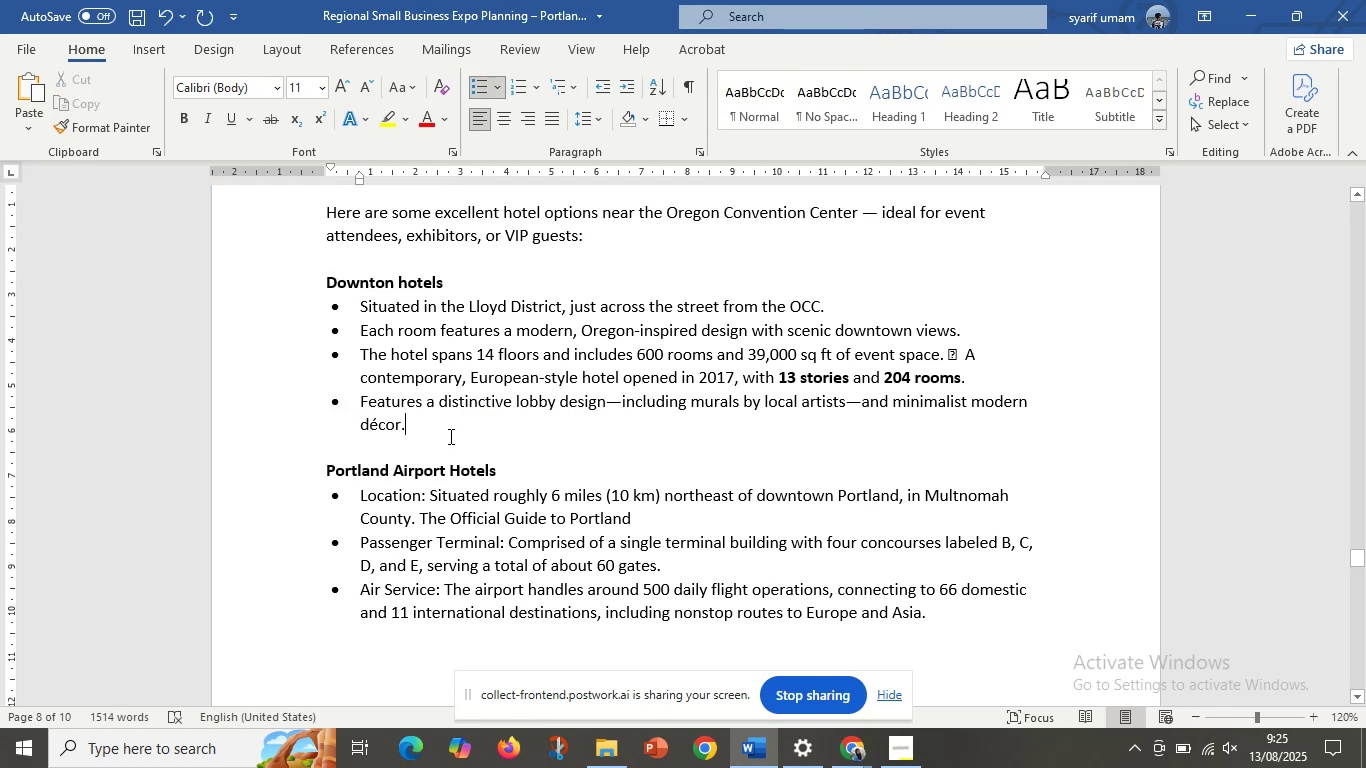 
left_click([433, 448])
 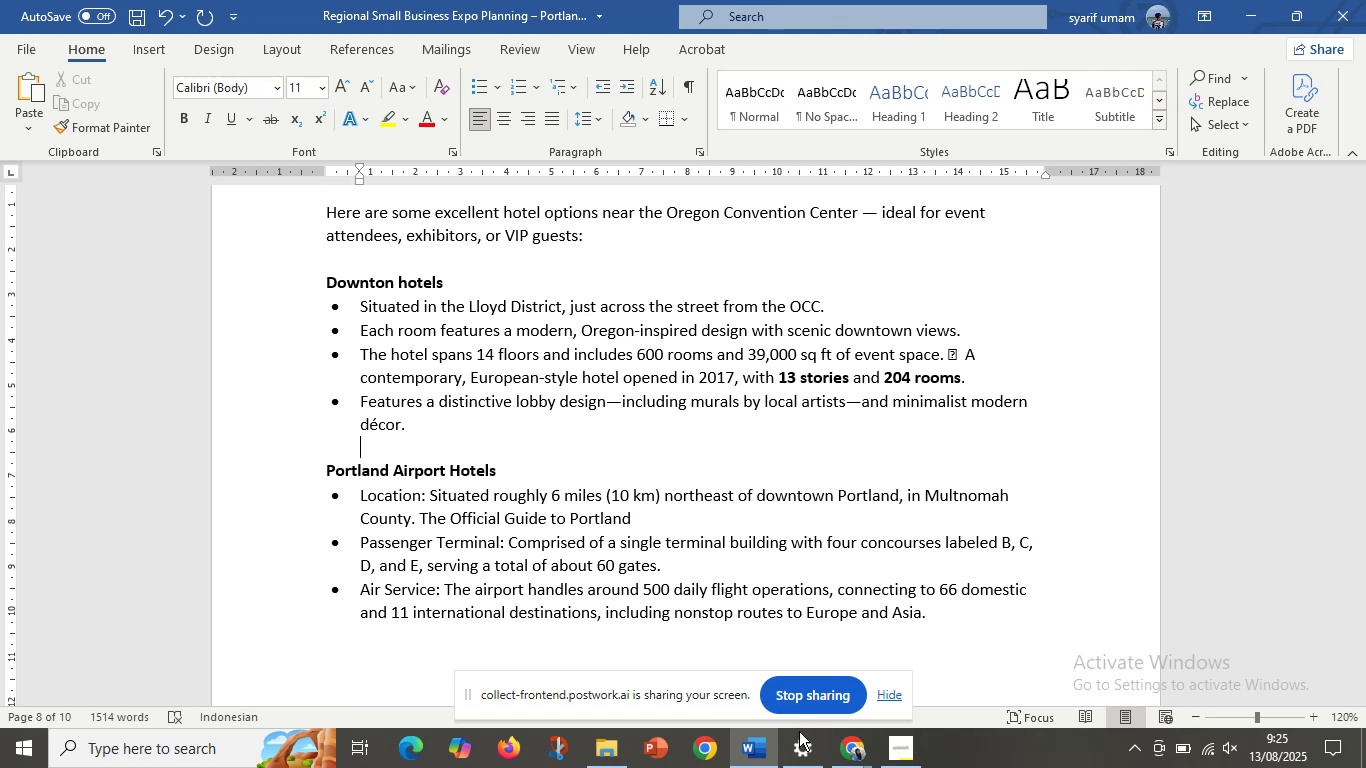 
wait(7.86)
 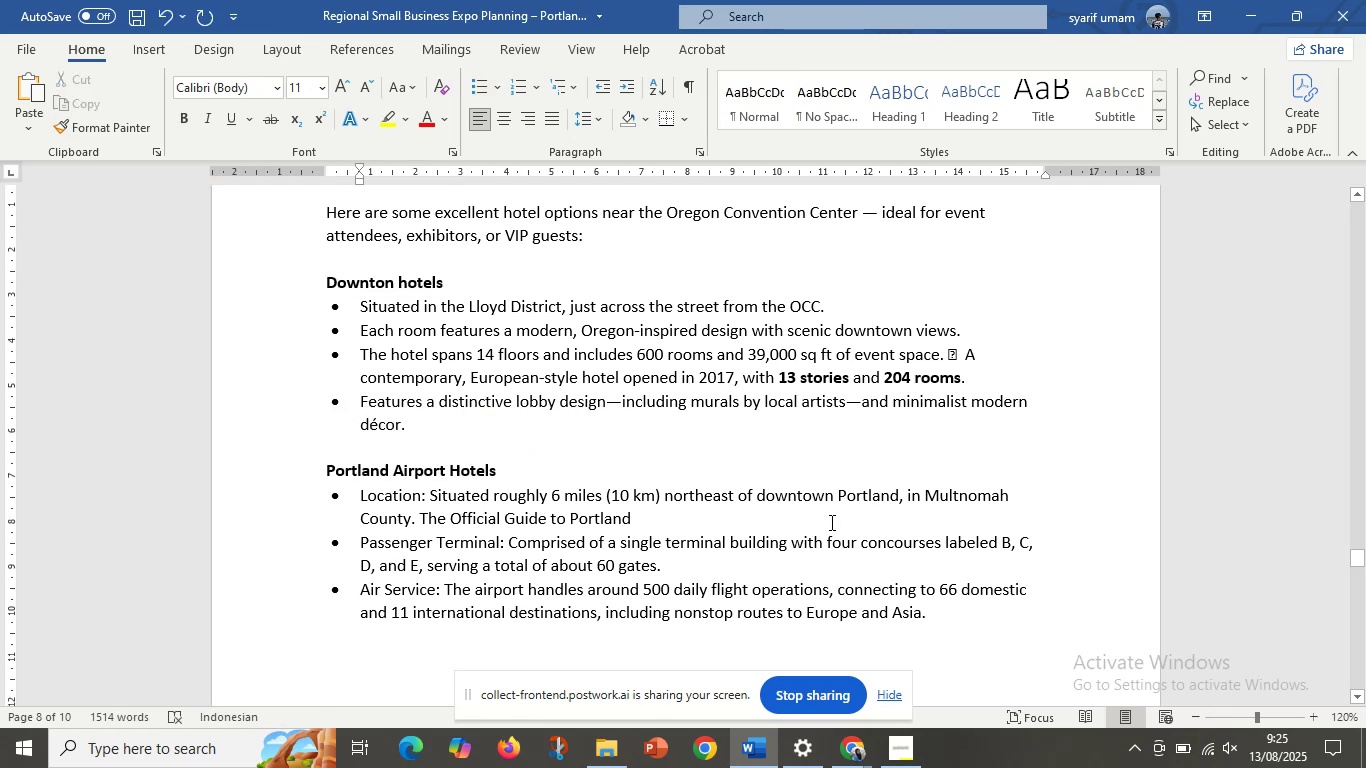 
left_click([772, 696])
 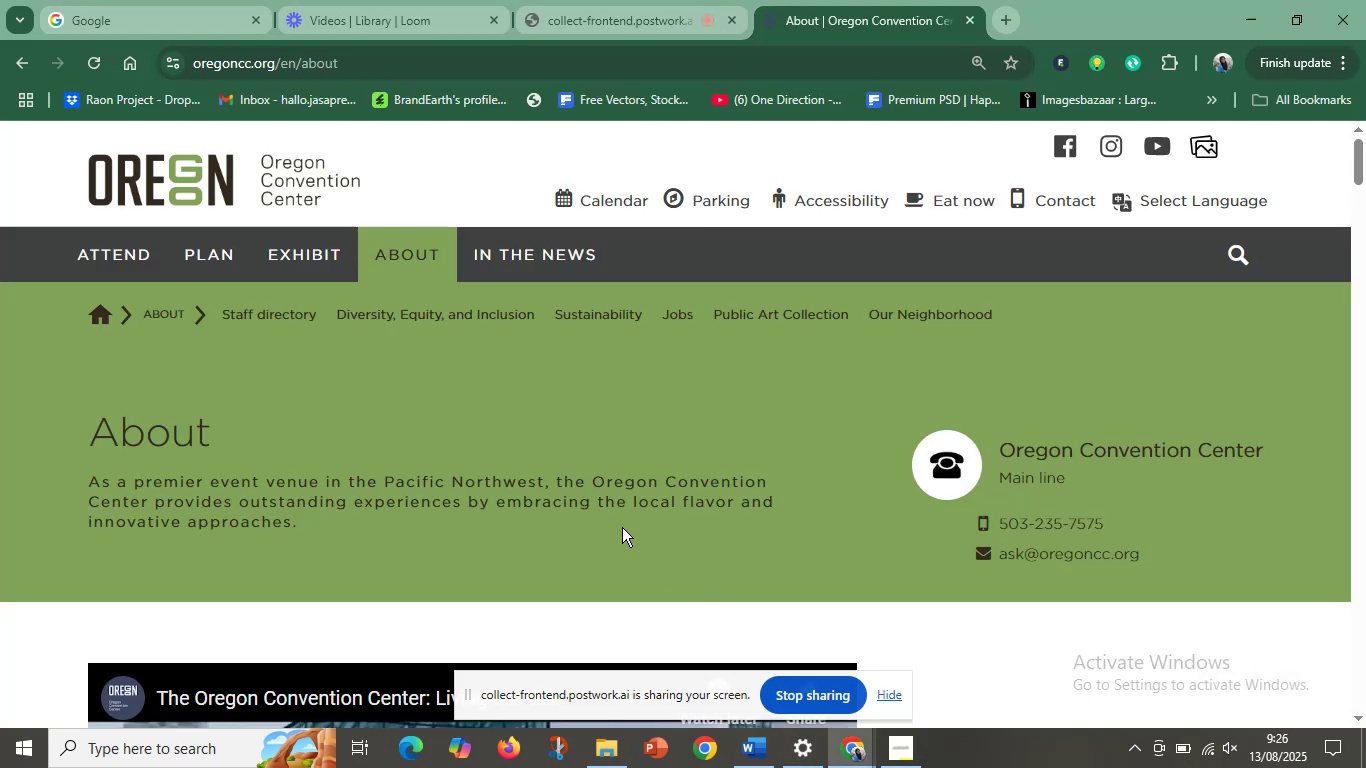 
scroll: coordinate [590, 511], scroll_direction: down, amount: 32.0
 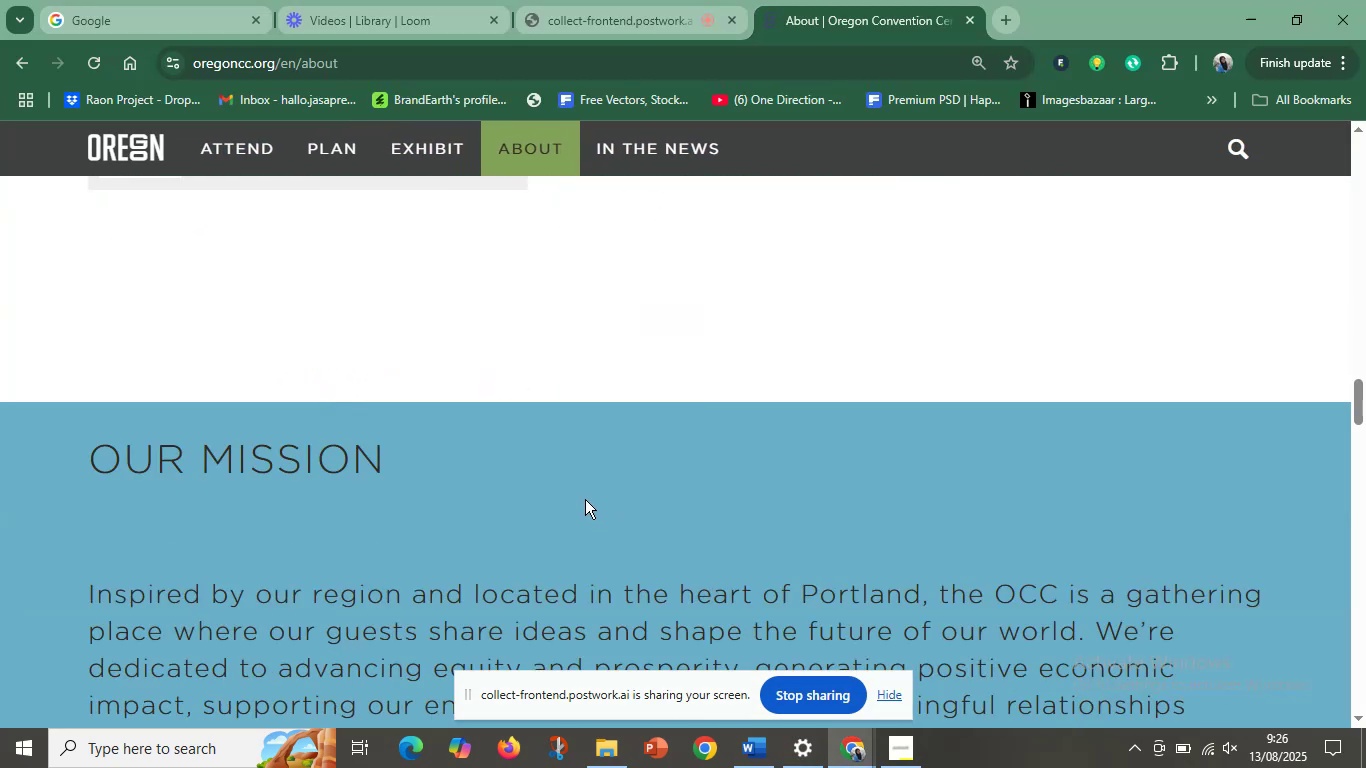 
scroll: coordinate [584, 497], scroll_direction: up, amount: 6.0
 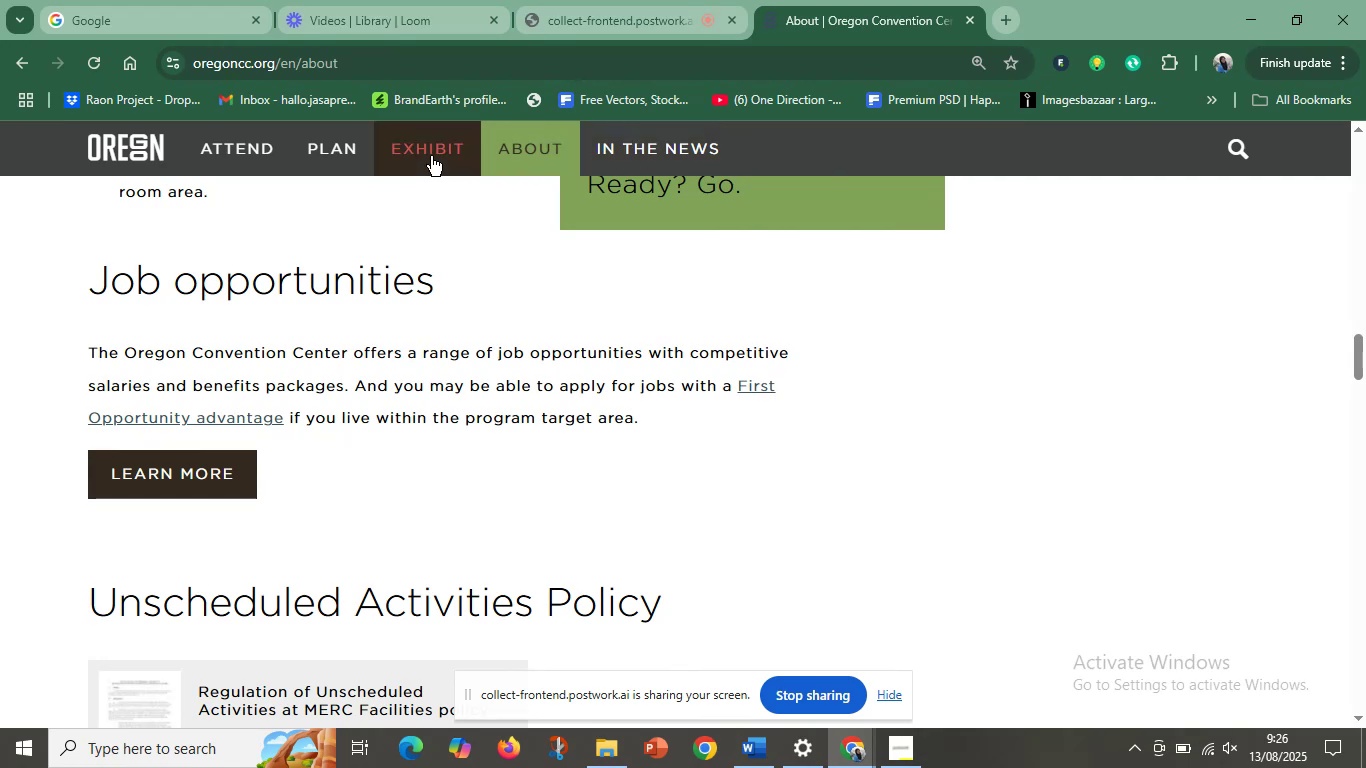 
left_click([430, 155])
 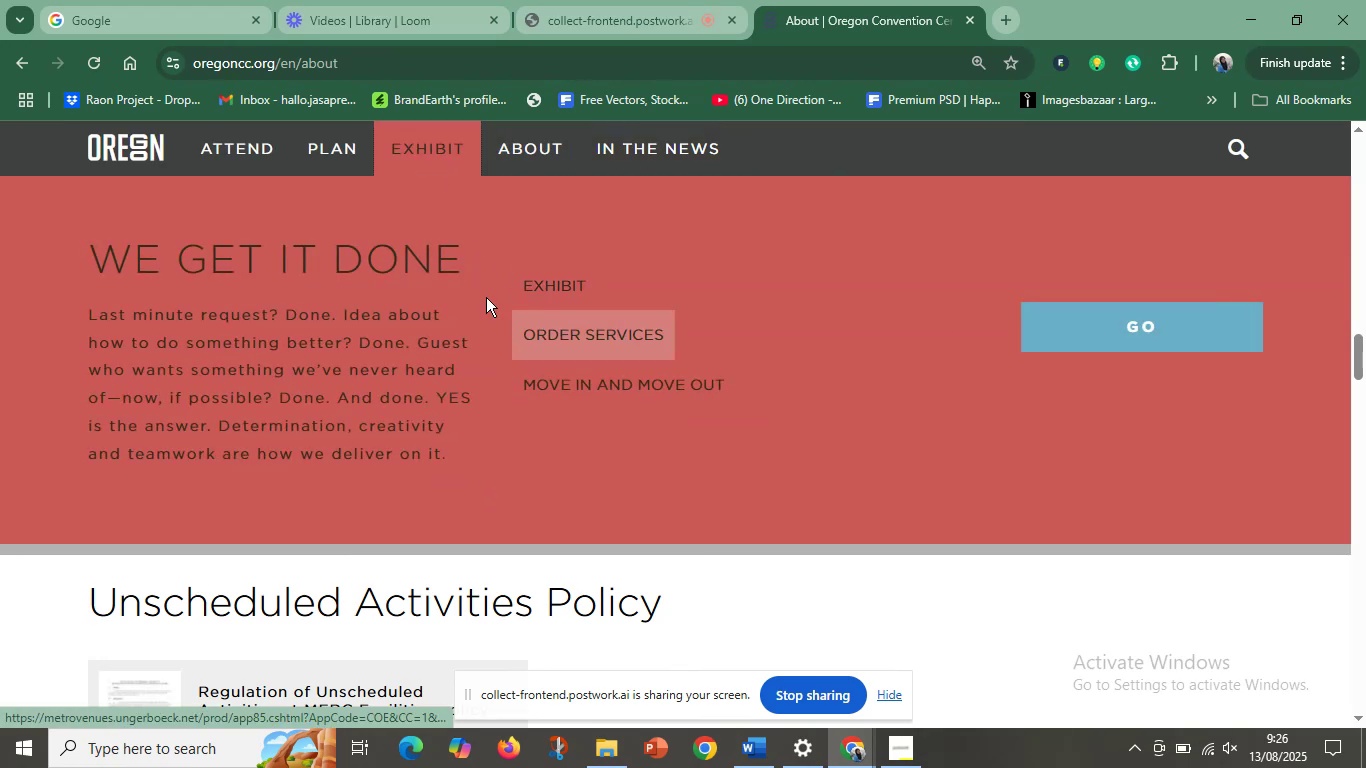 
left_click([332, 159])
 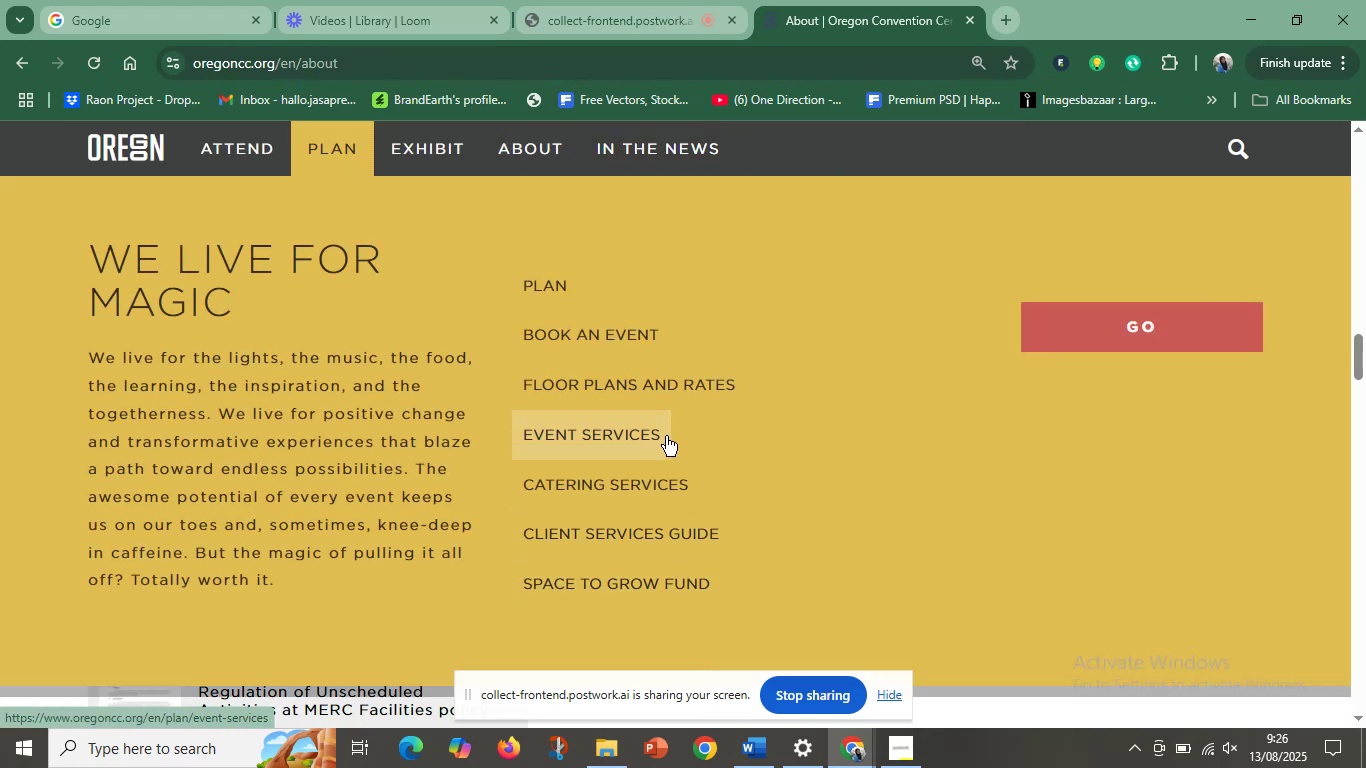 
left_click([661, 432])
 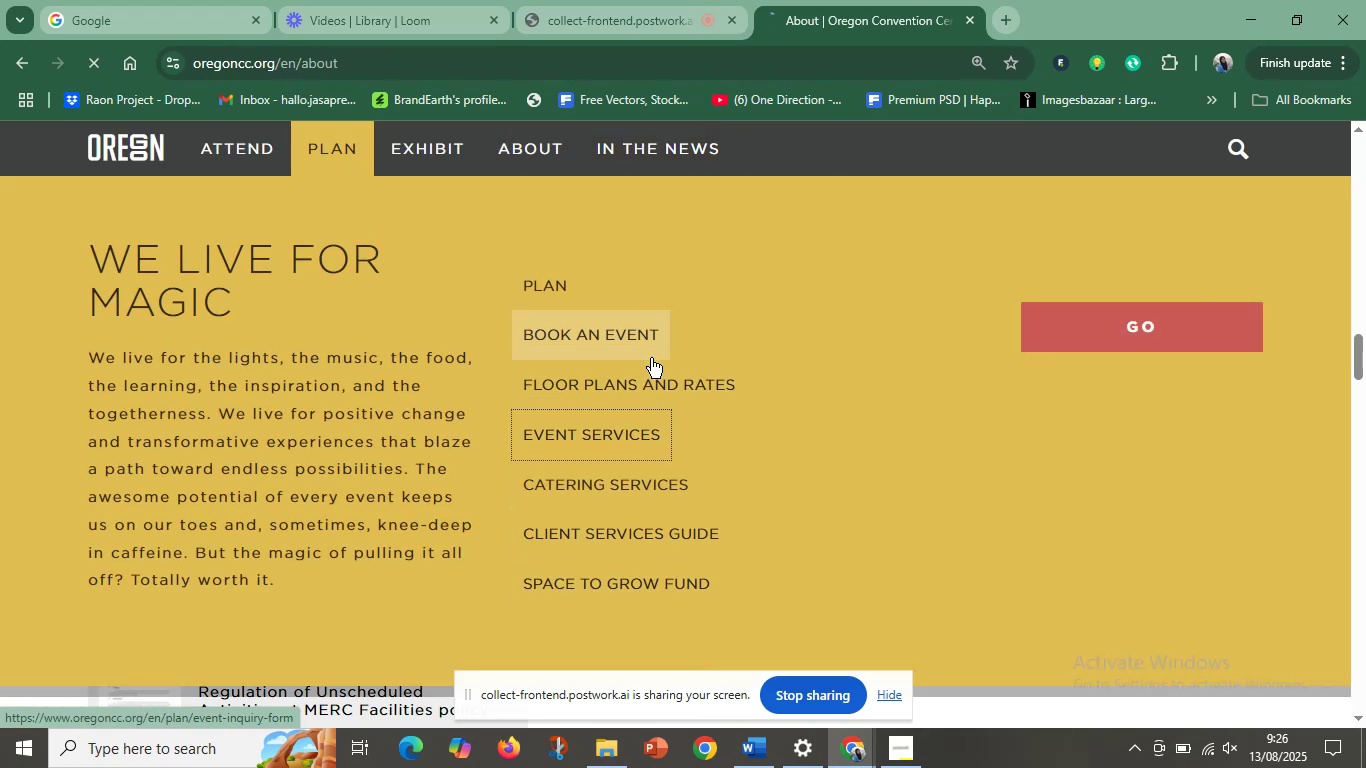 
scroll: coordinate [473, 406], scroll_direction: down, amount: 29.0
 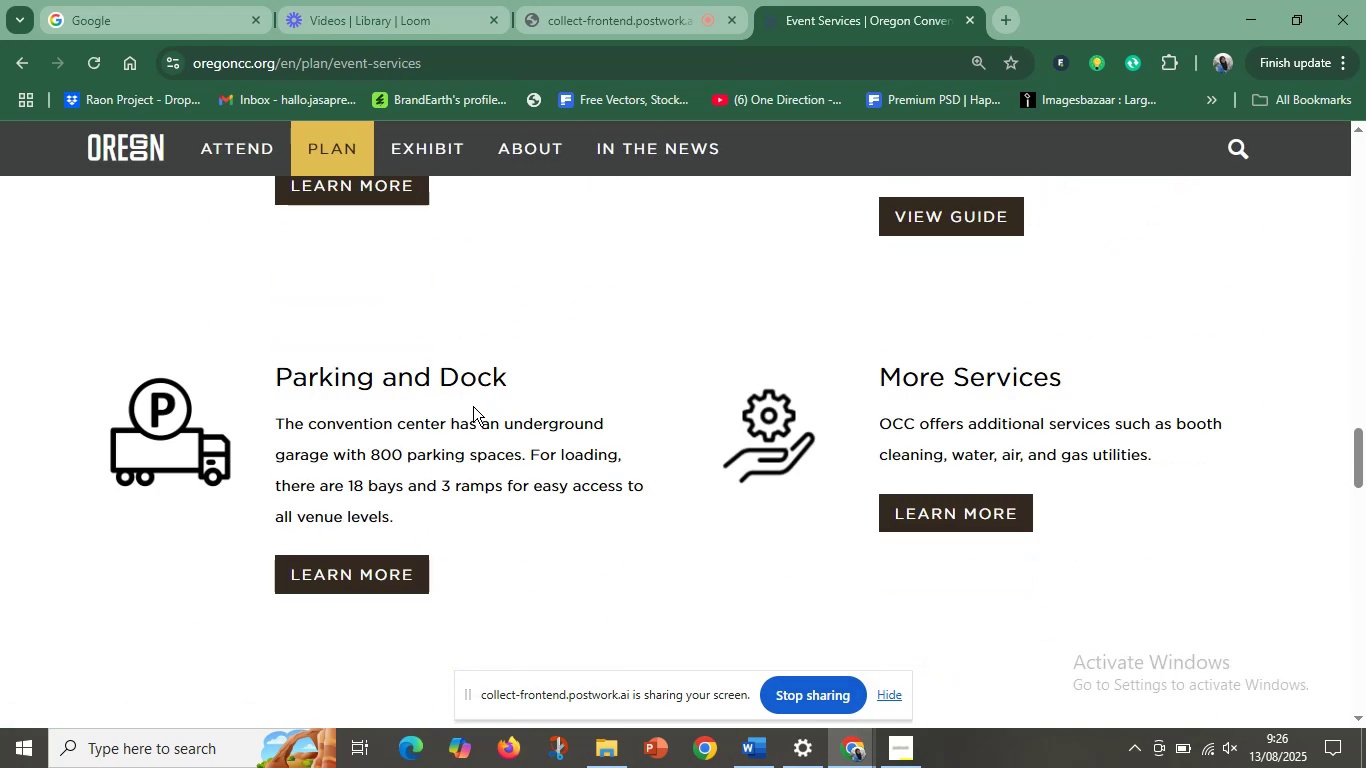 
scroll: coordinate [473, 406], scroll_direction: up, amount: 13.0
 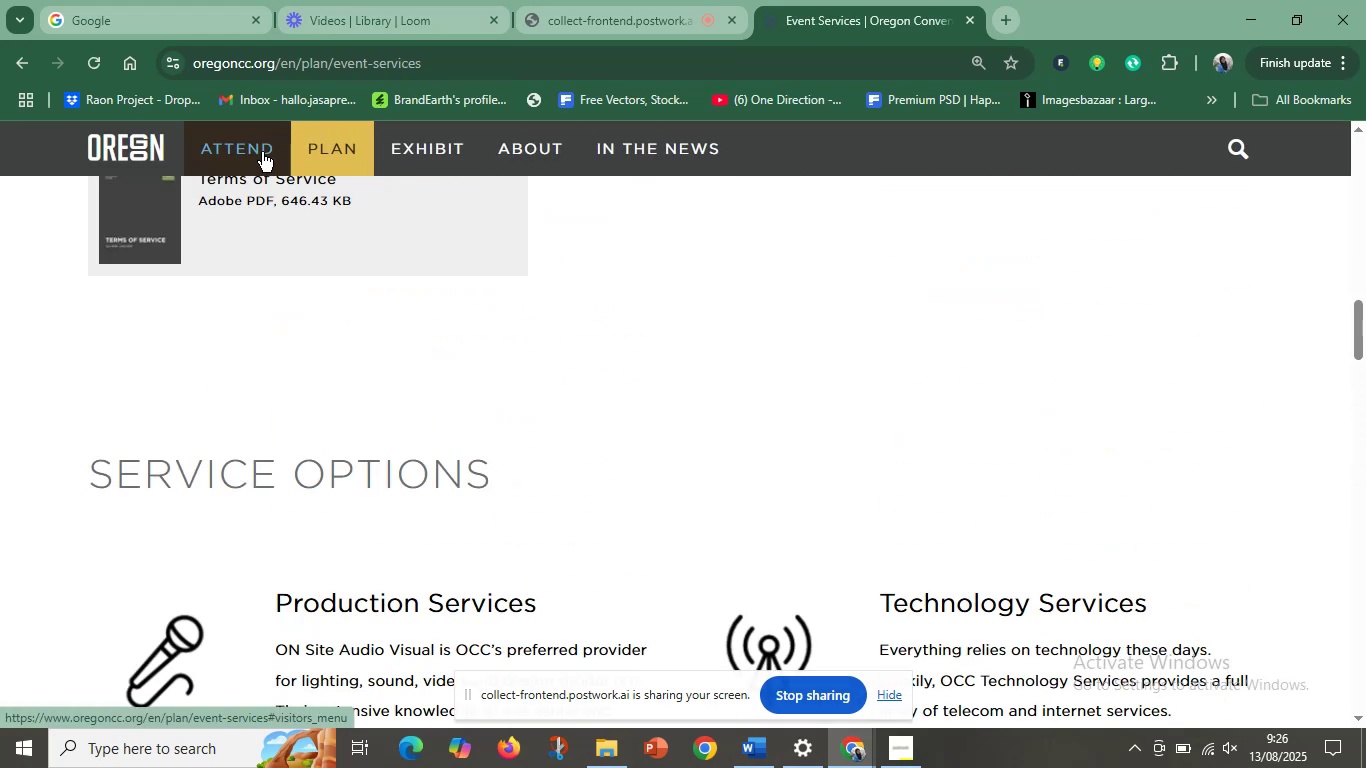 
left_click([262, 152])
 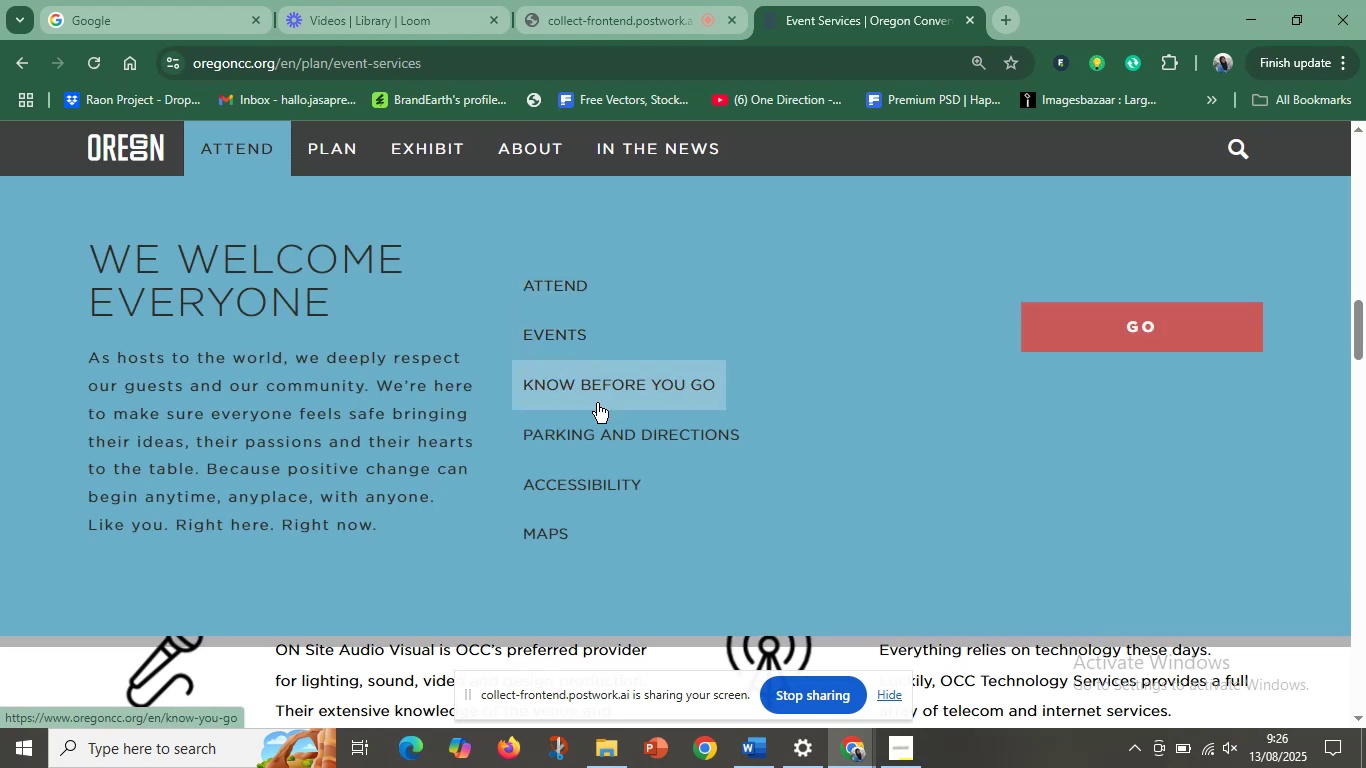 
left_click([663, 434])
 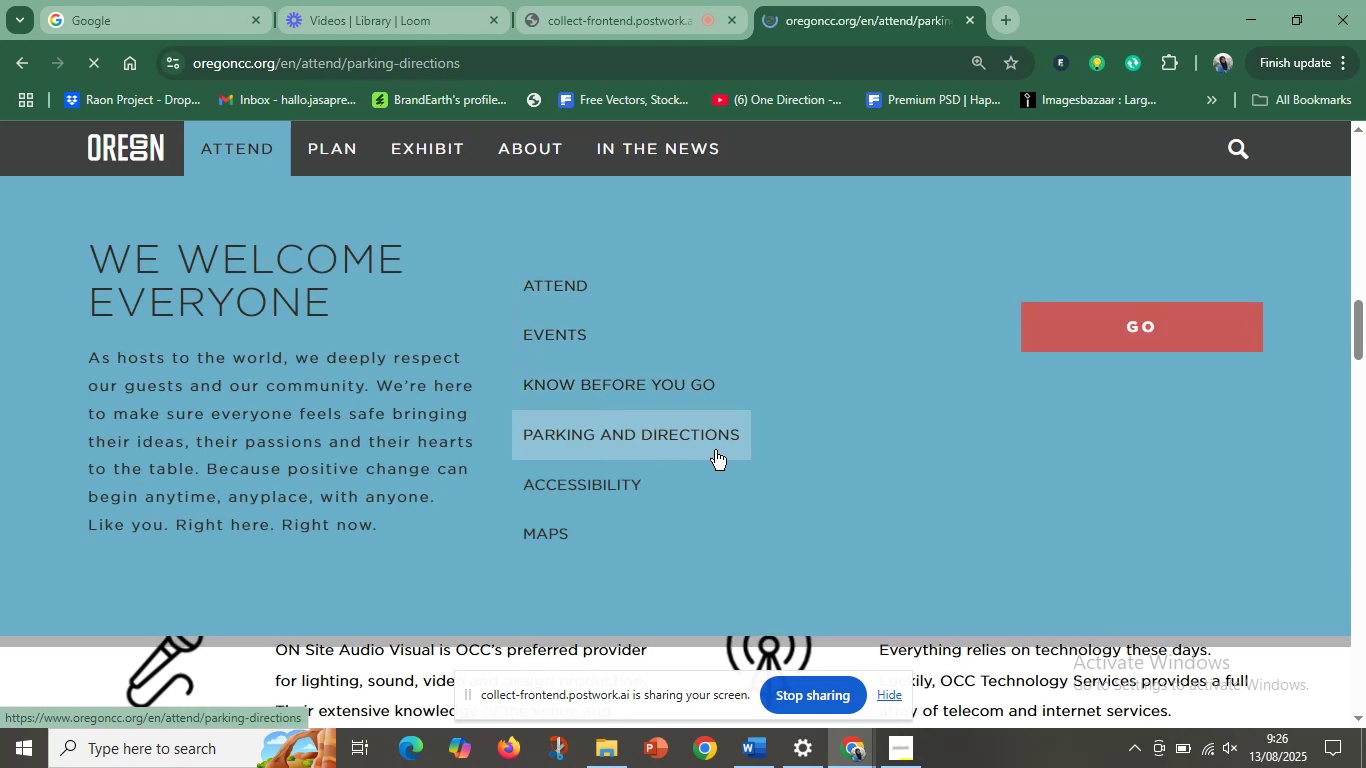 
scroll: coordinate [715, 449], scroll_direction: down, amount: 22.0
 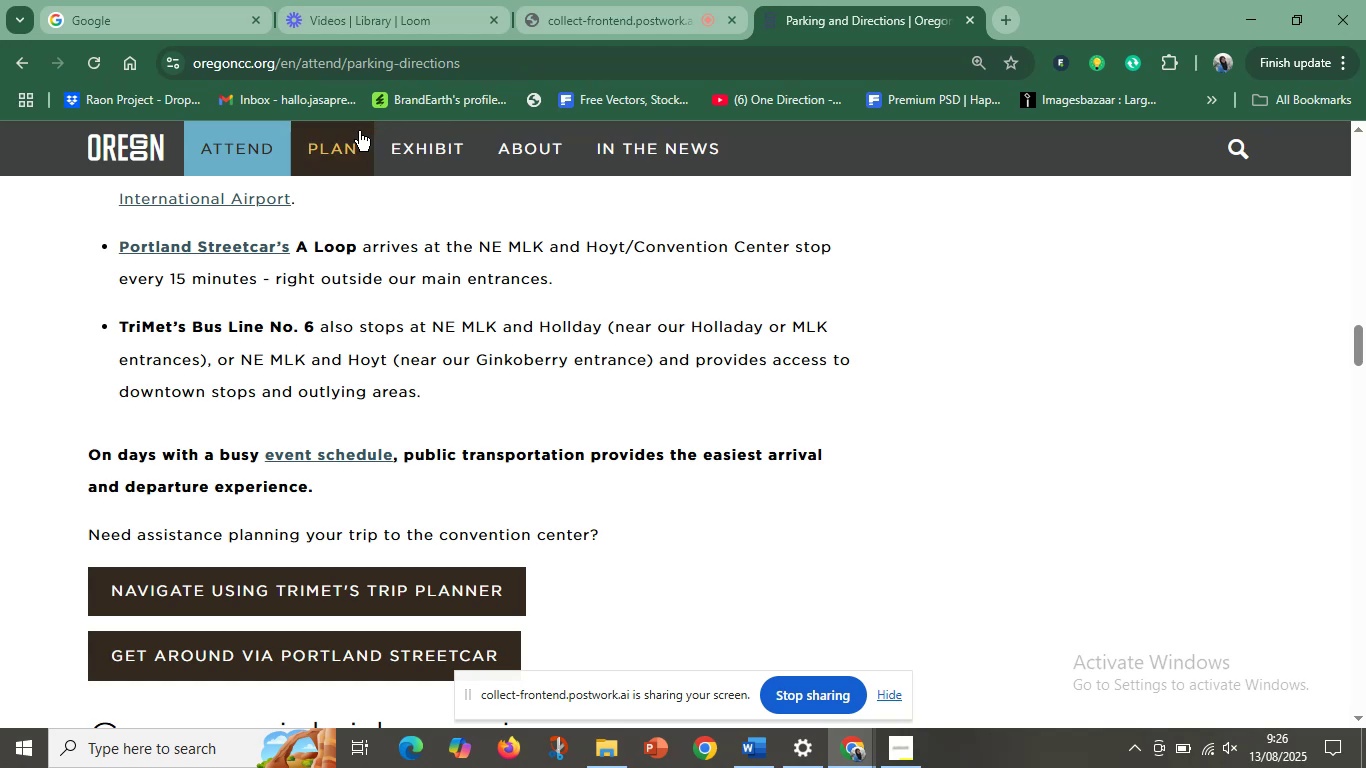 
left_click([354, 144])
 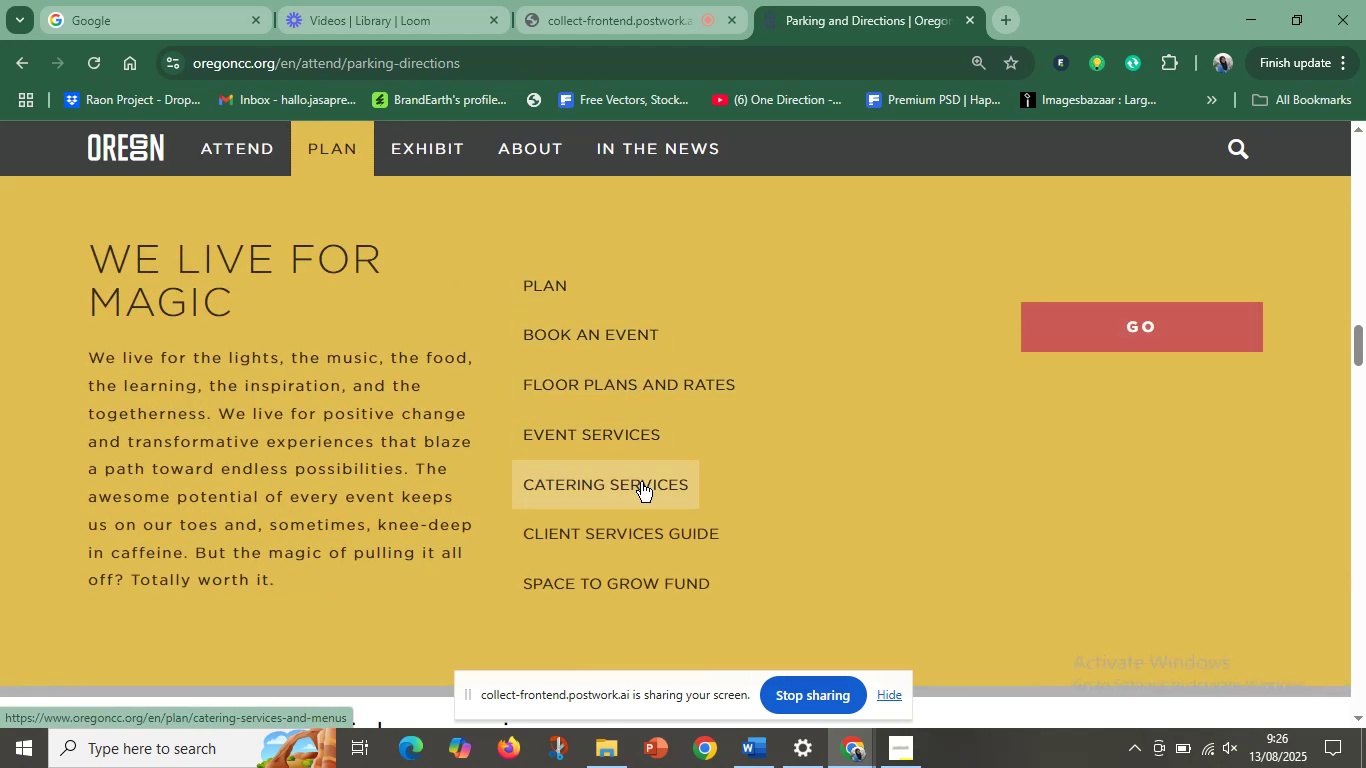 
wait(9.48)
 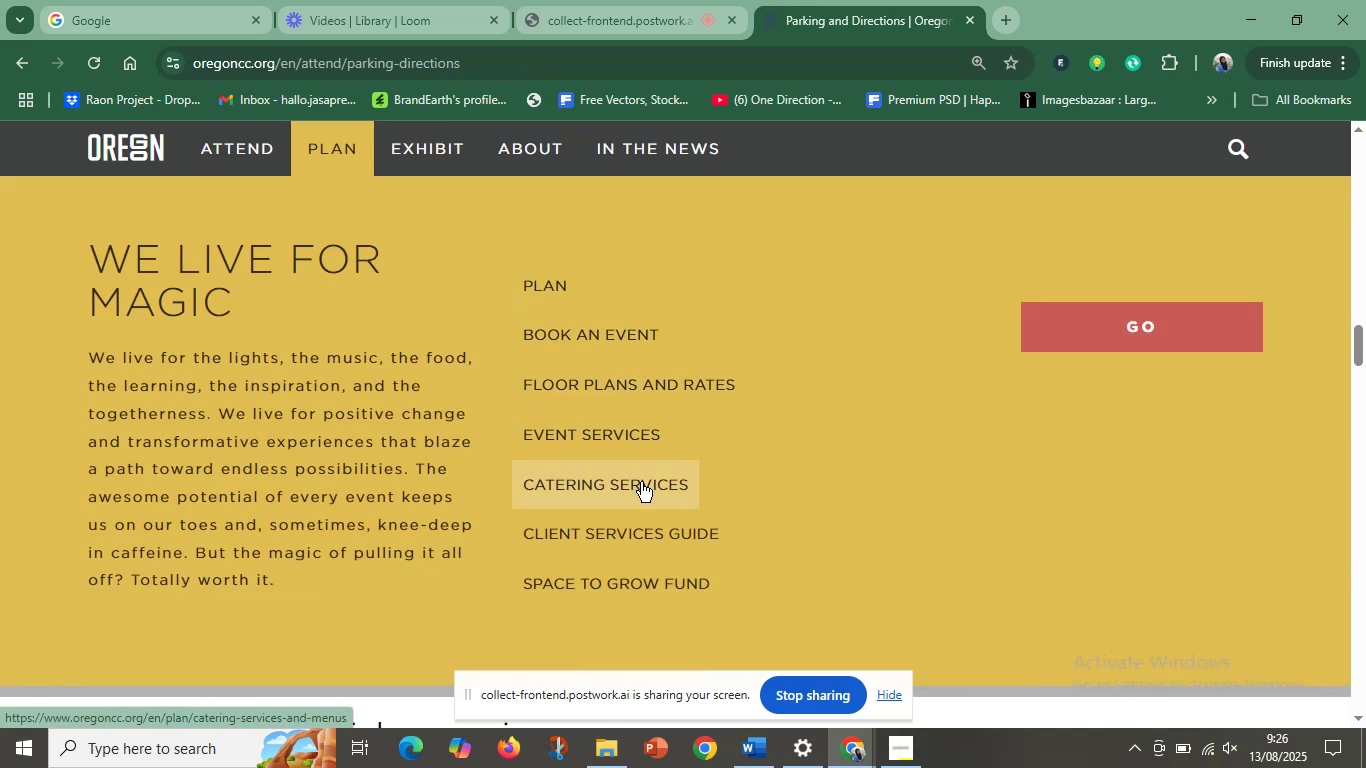 
left_click([430, 150])
 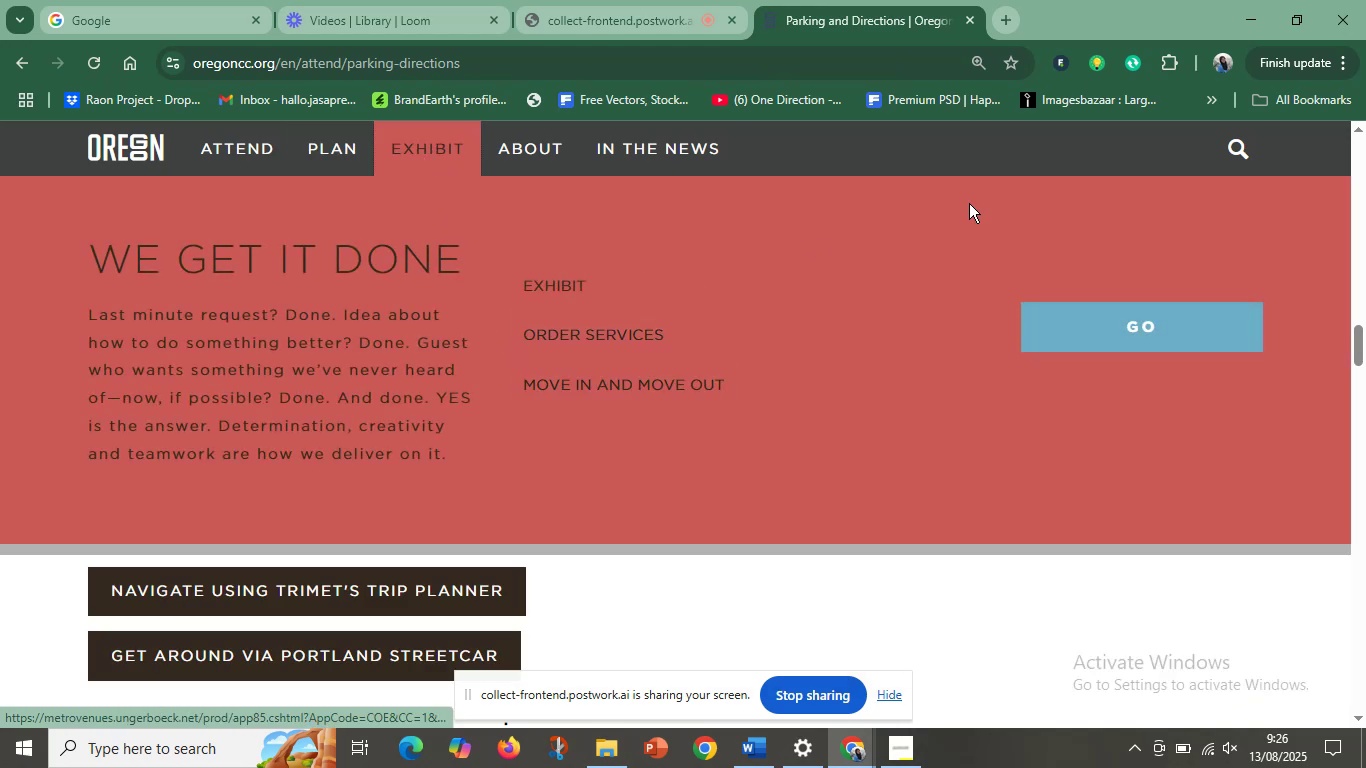 
left_click([1230, 150])
 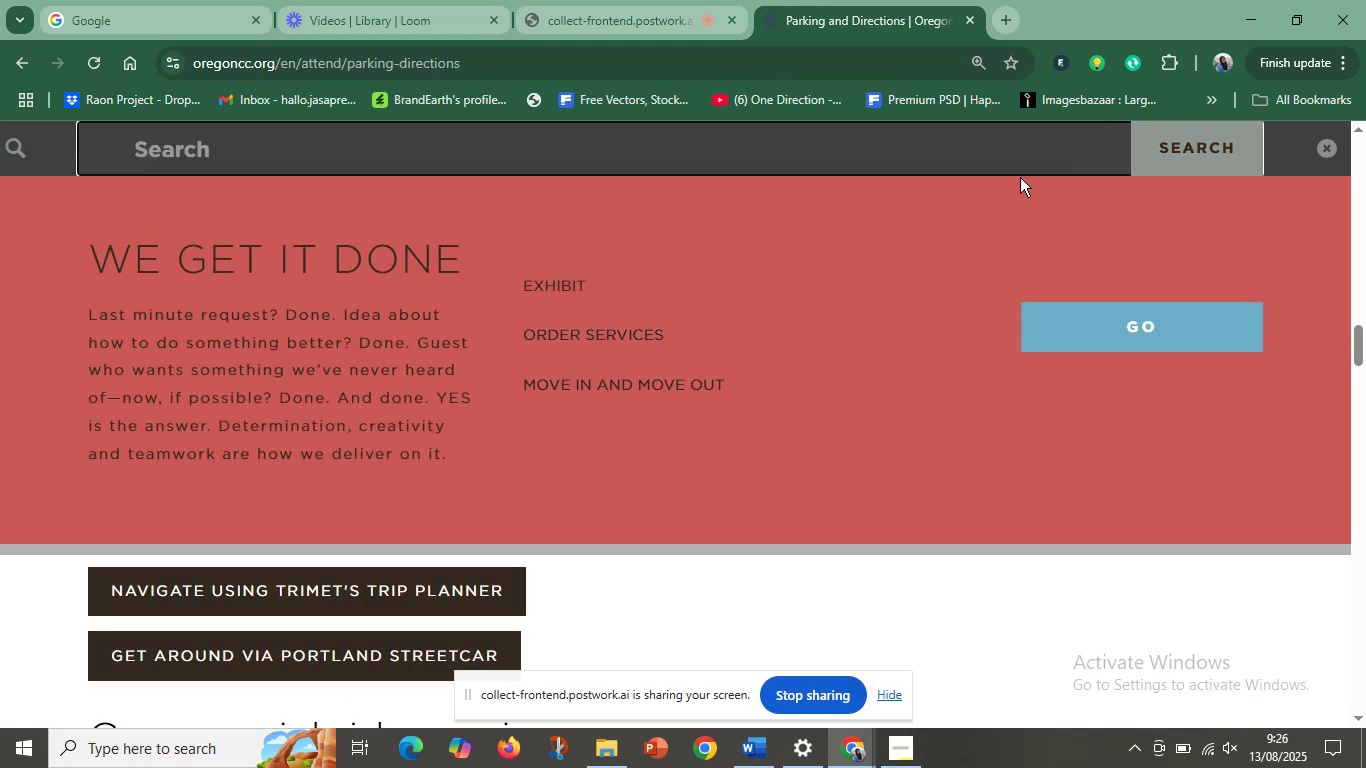 
type(hotels)
 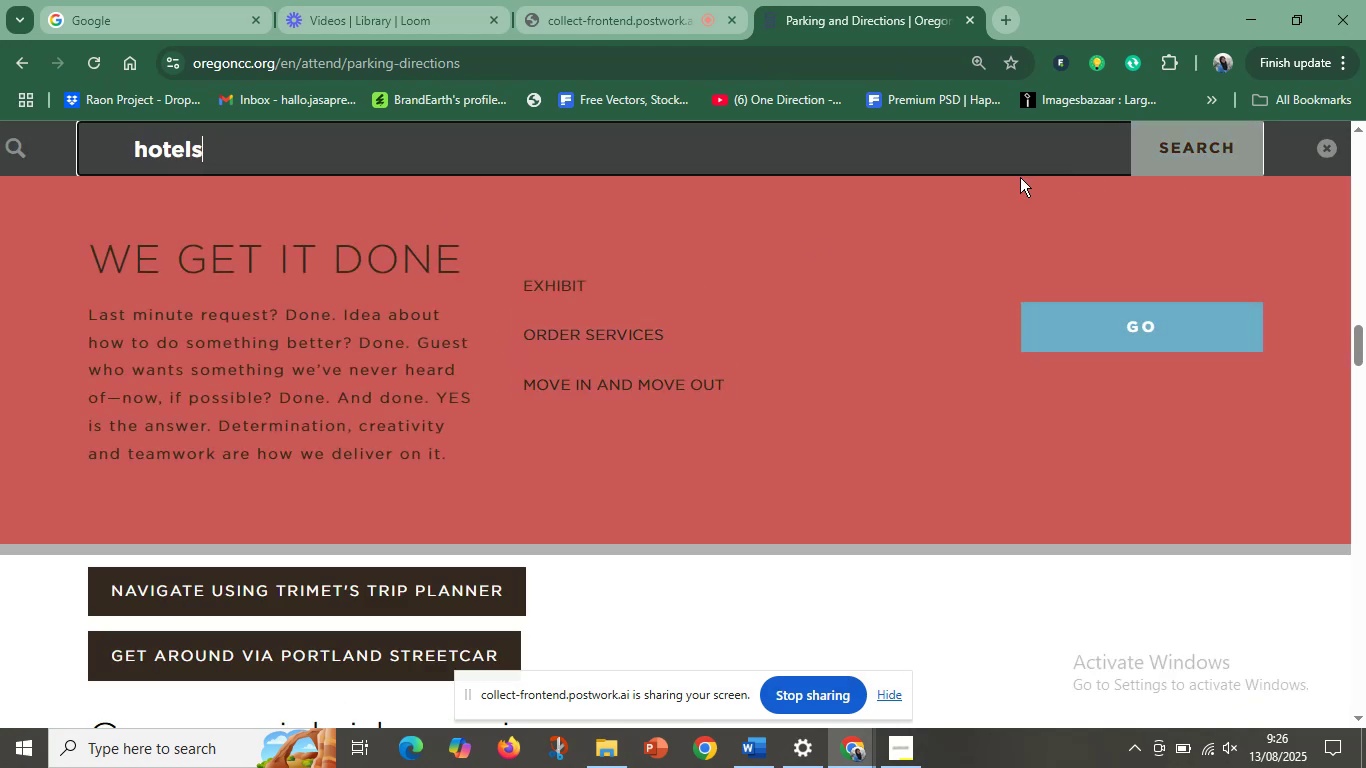 
key(Enter)
 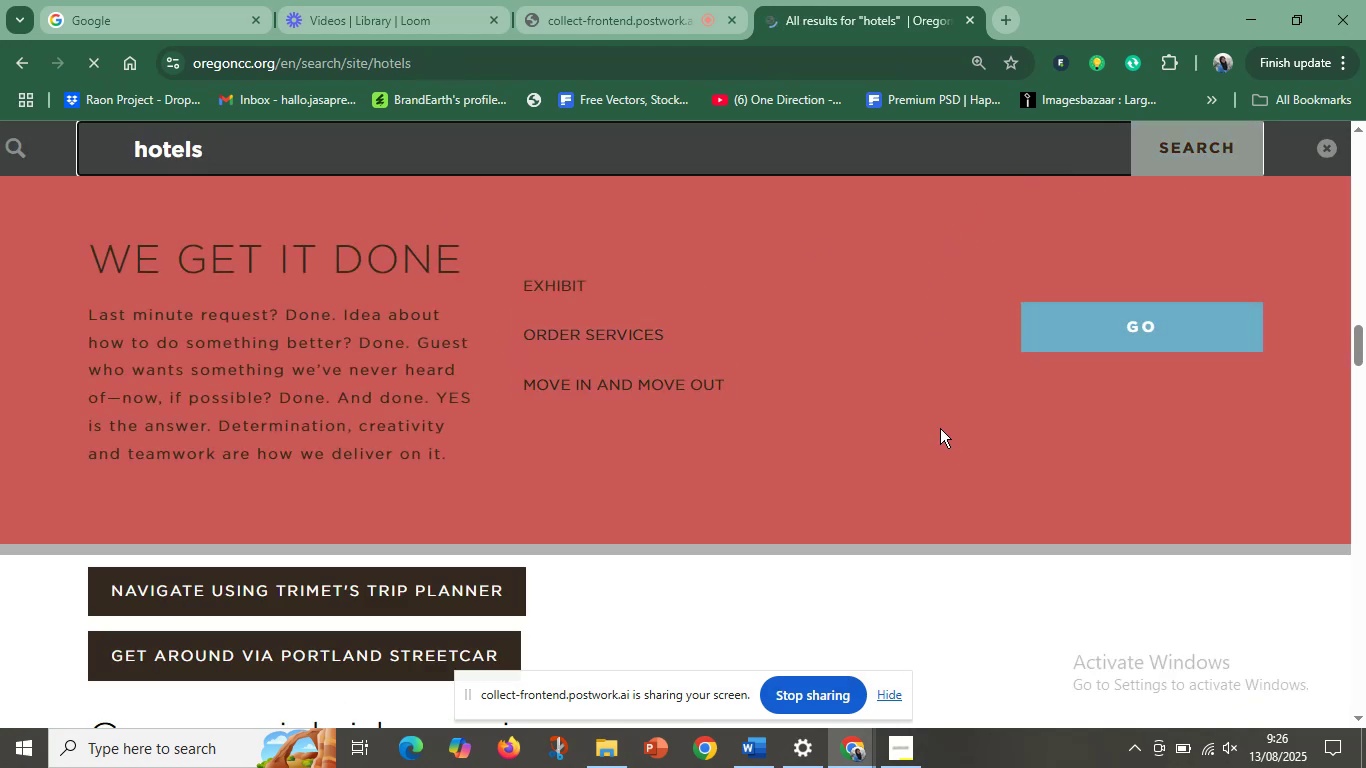 
scroll: coordinate [575, 489], scroll_direction: down, amount: 1.0
 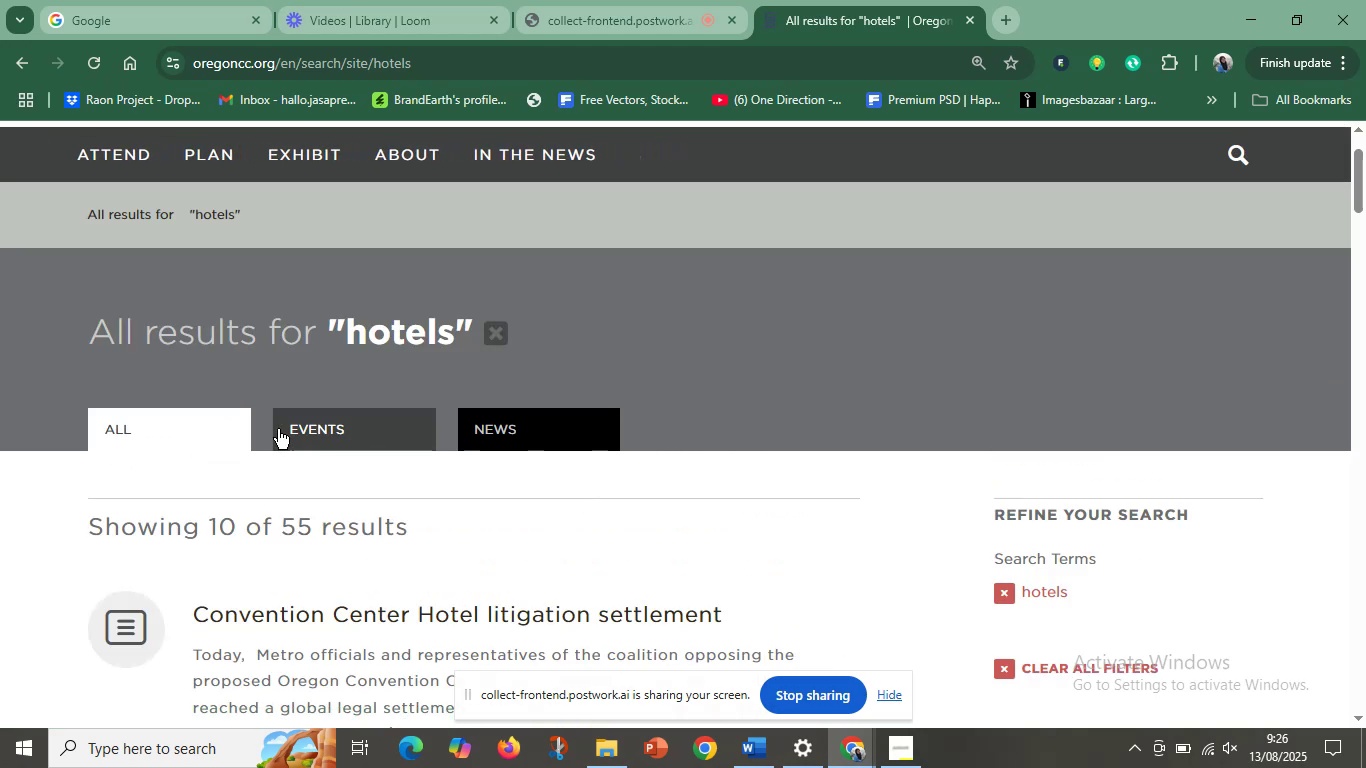 
scroll: coordinate [737, 354], scroll_direction: up, amount: 3.0
 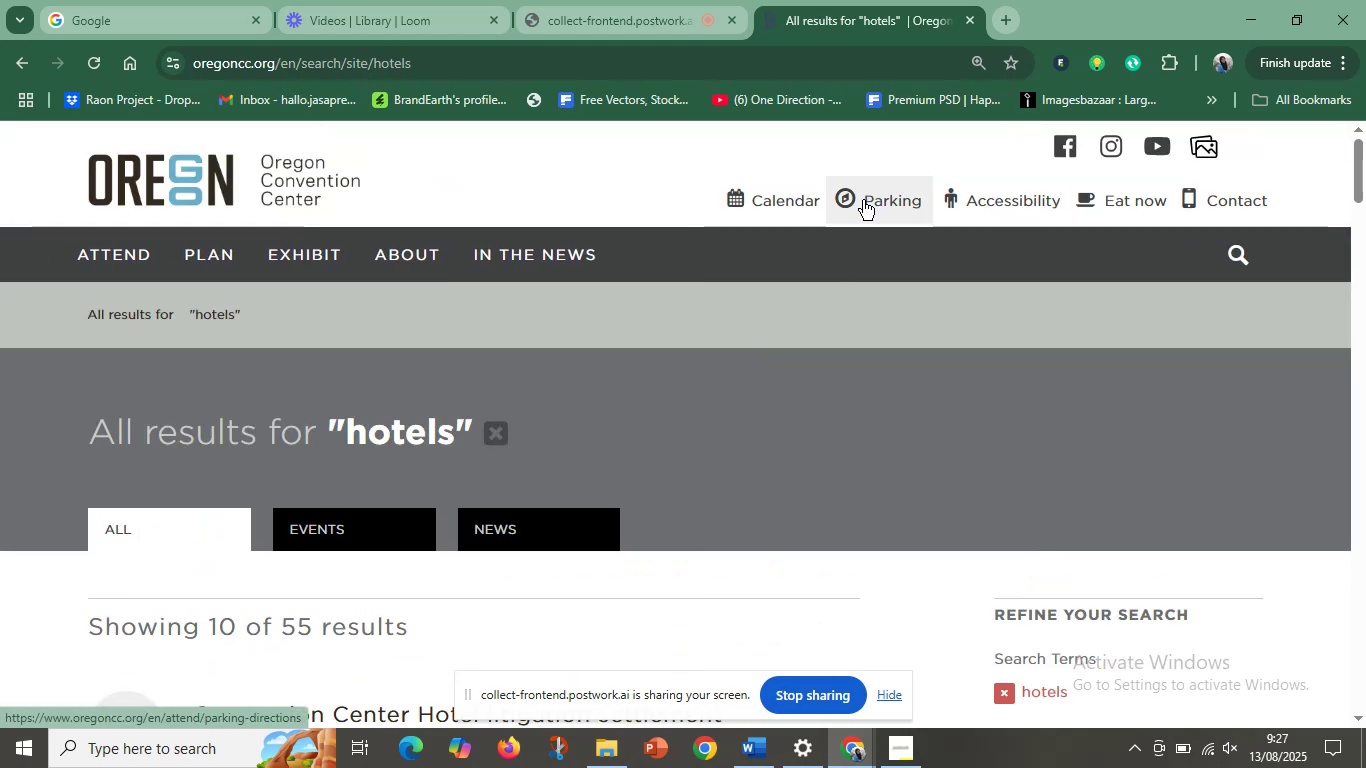 
left_click([987, 201])
 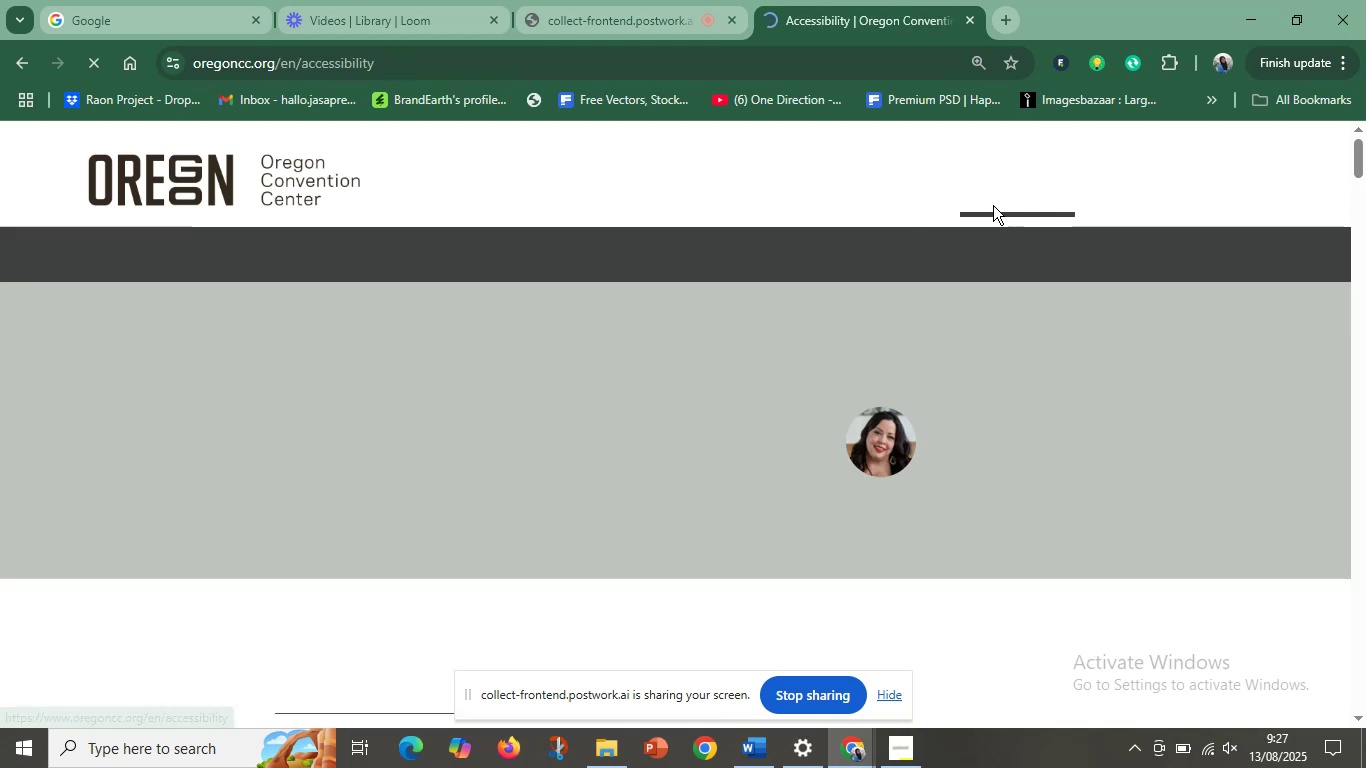 
scroll: coordinate [469, 426], scroll_direction: down, amount: 61.0
 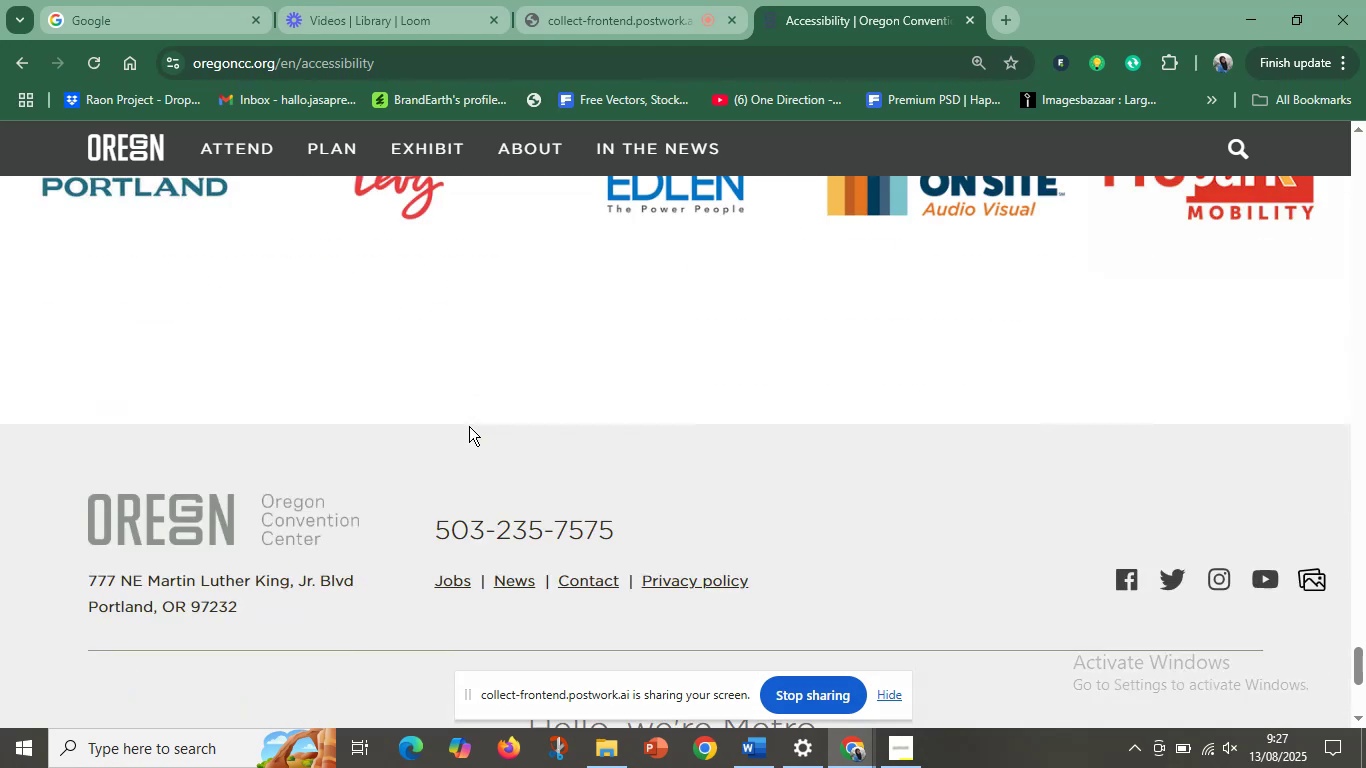 
scroll: coordinate [469, 426], scroll_direction: up, amount: 2.0
 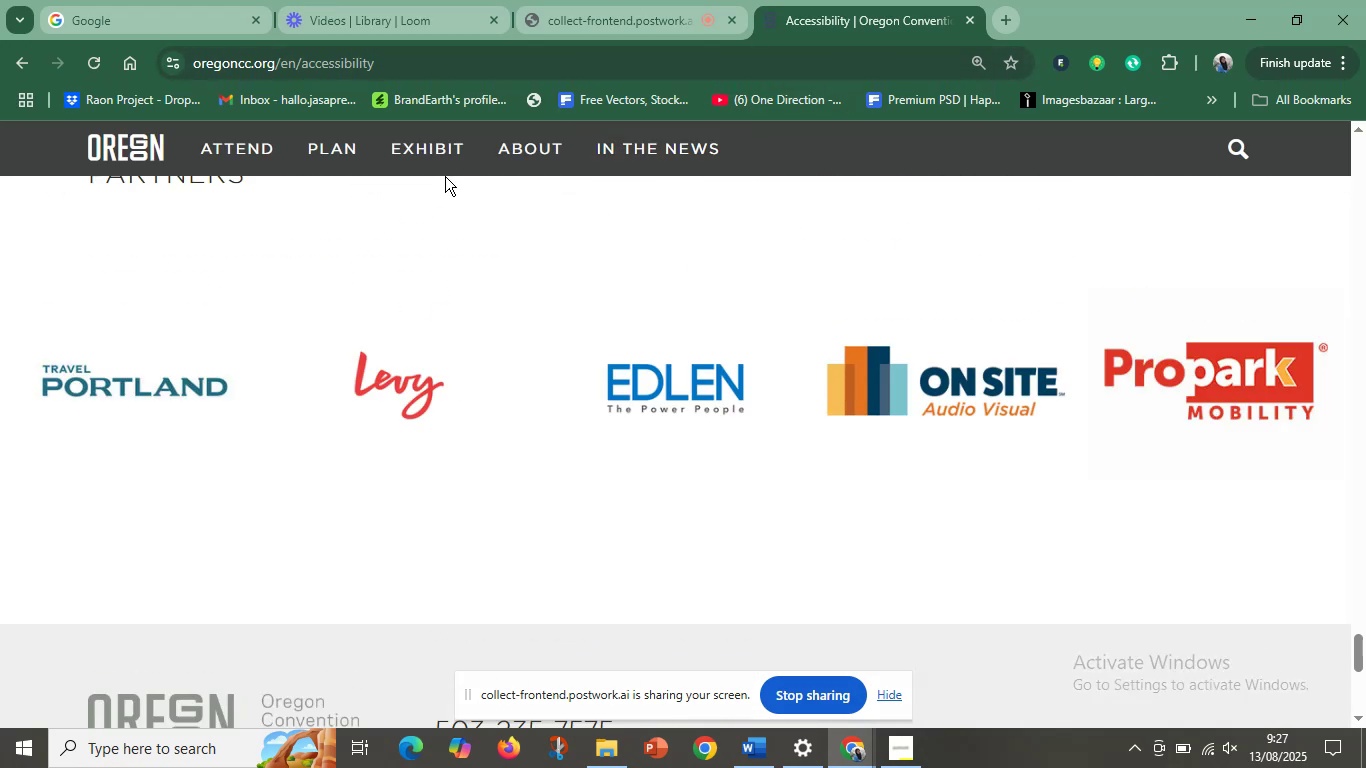 
left_click([311, 151])
 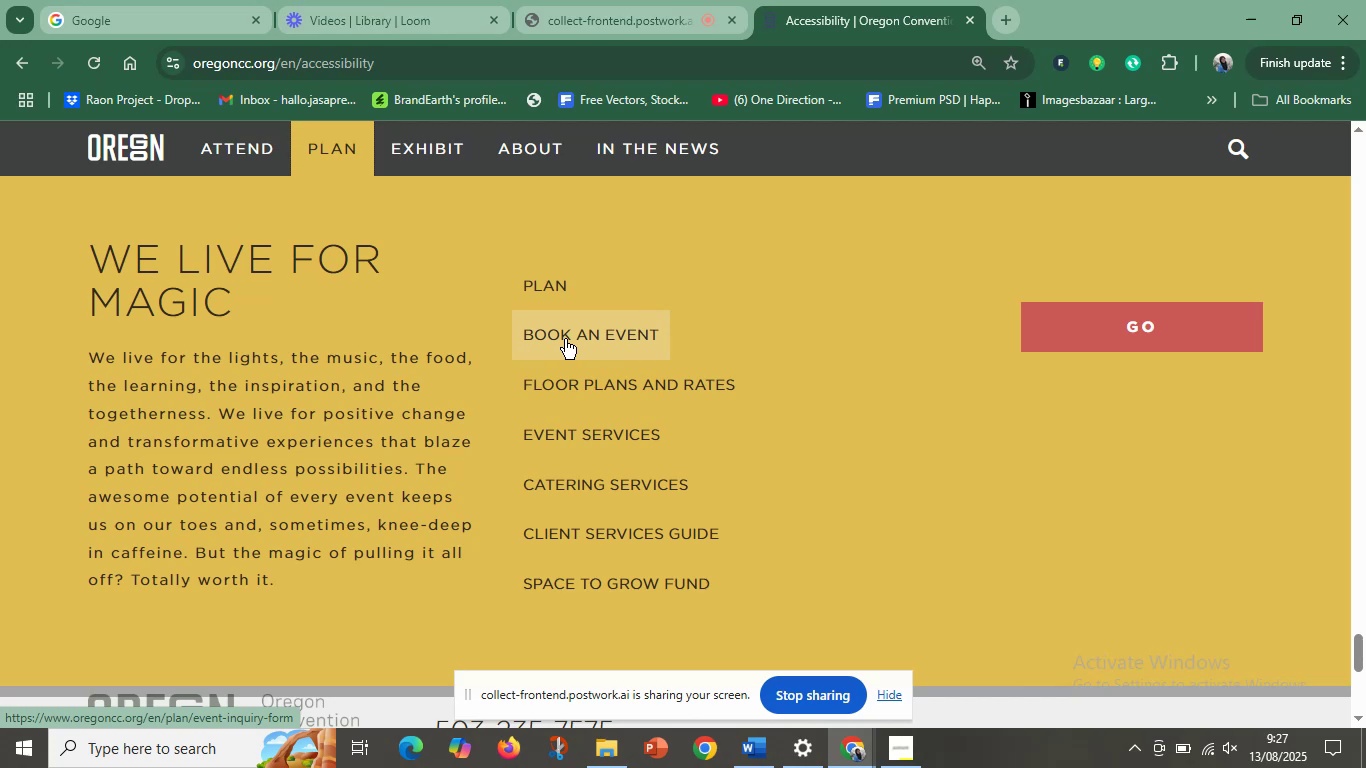 
left_click([565, 339])
 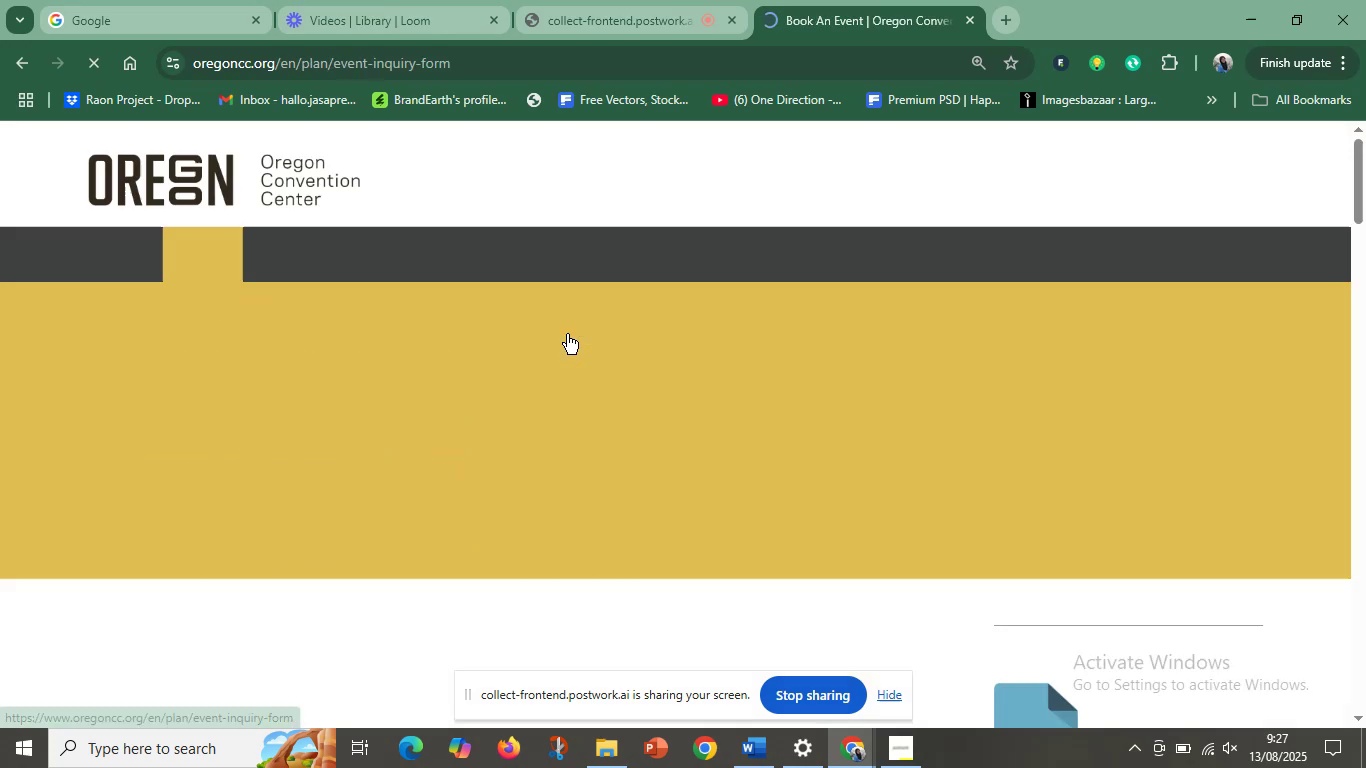 
scroll: coordinate [617, 436], scroll_direction: down, amount: 16.0
 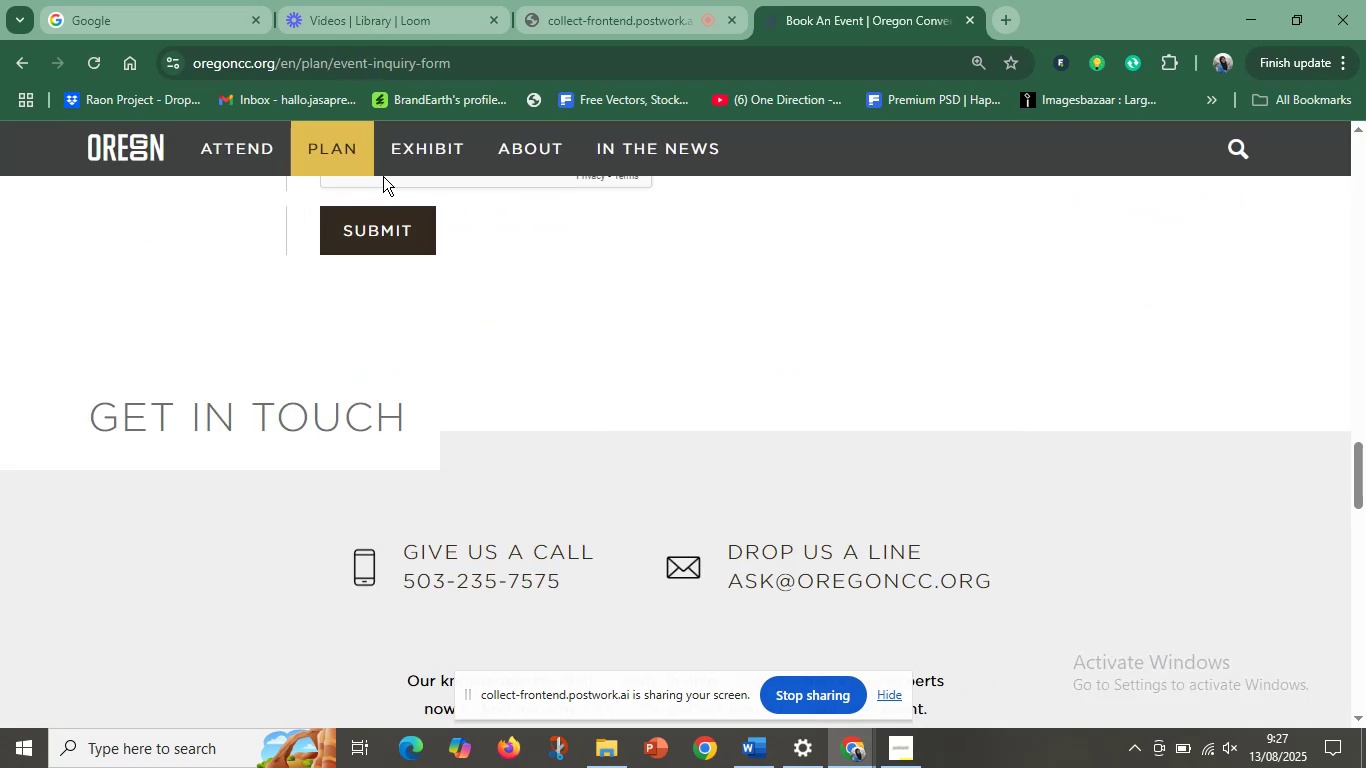 
left_click([351, 152])
 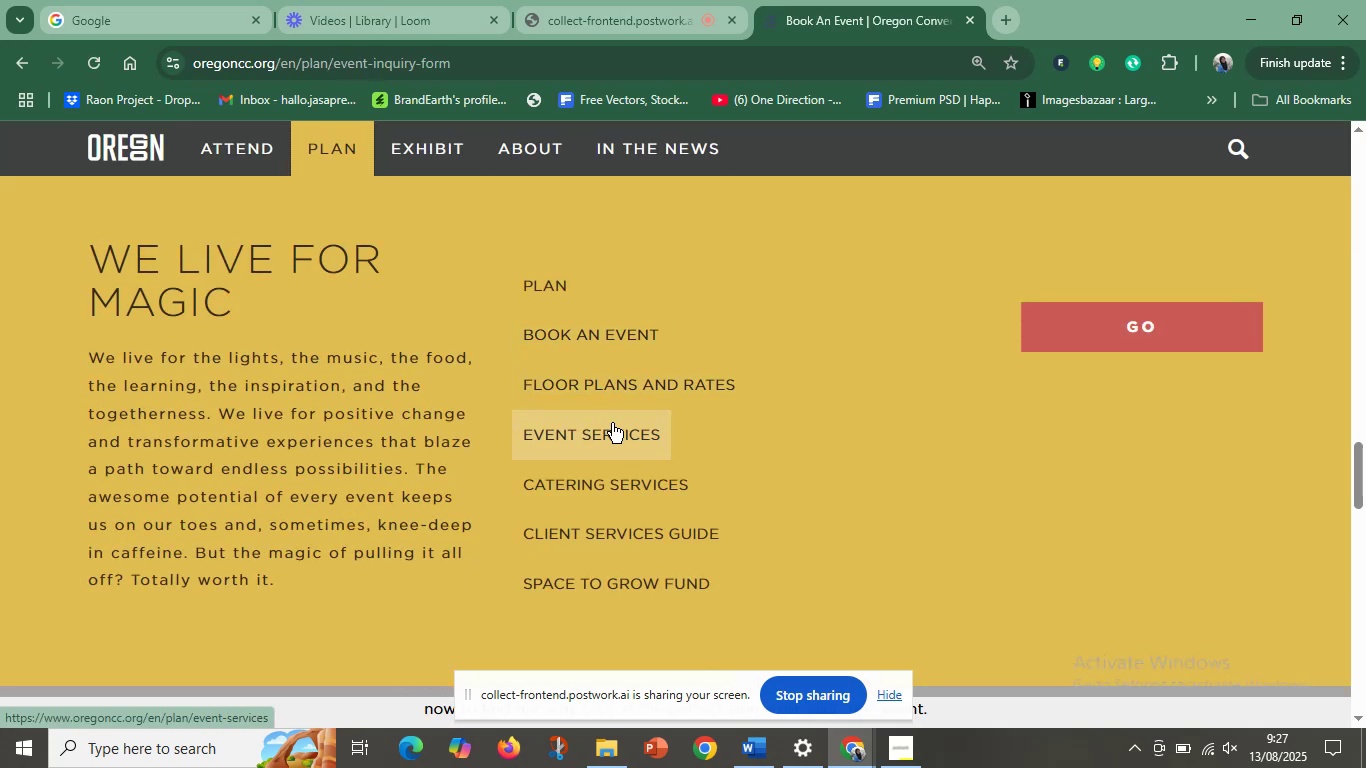 
left_click([612, 423])
 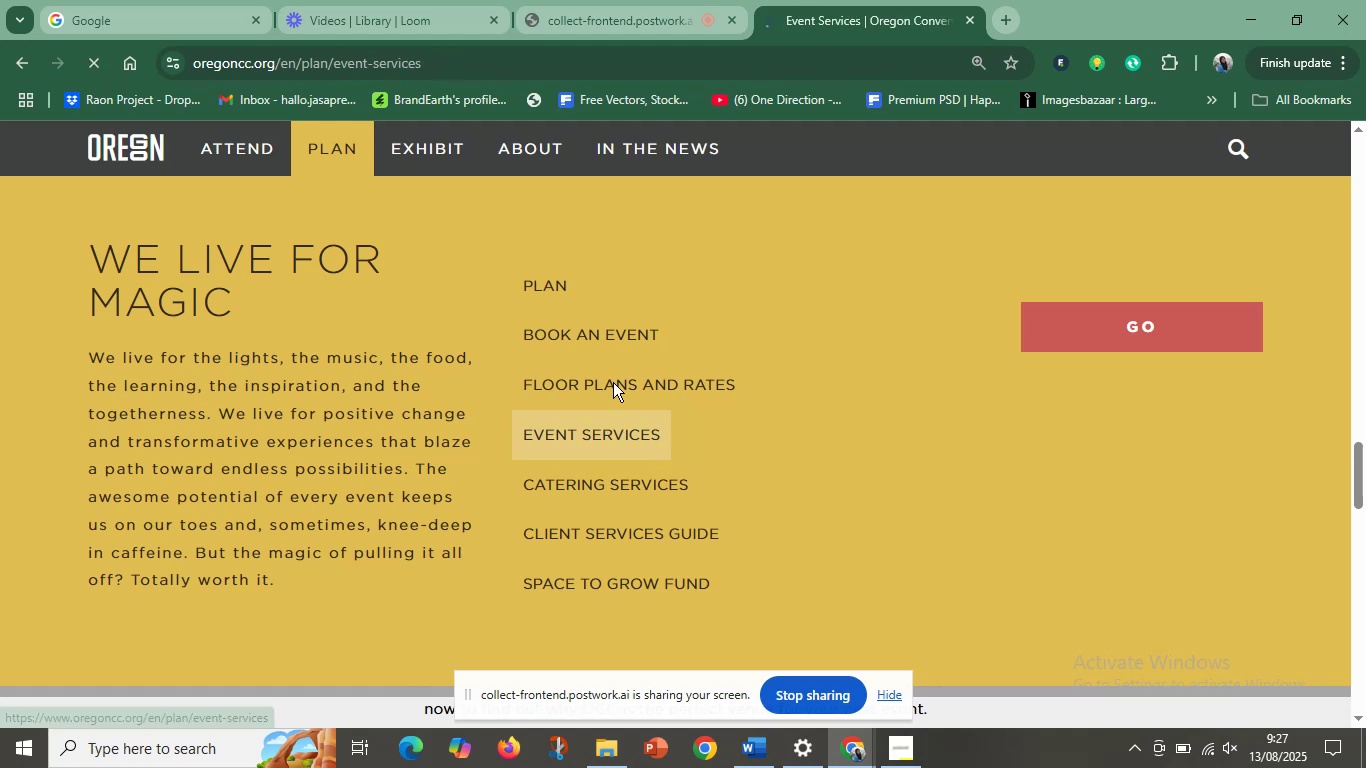 
scroll: coordinate [631, 446], scroll_direction: down, amount: 15.0
 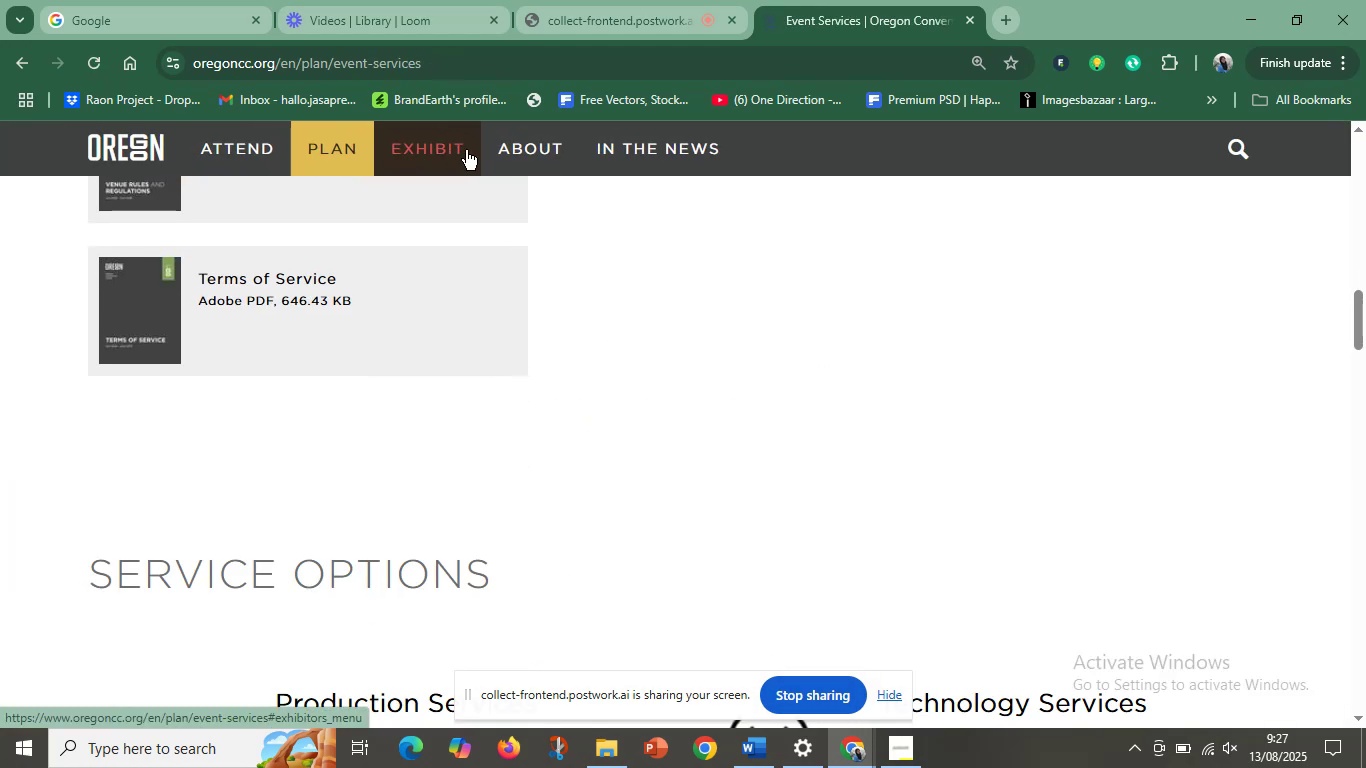 
left_click([313, 161])
 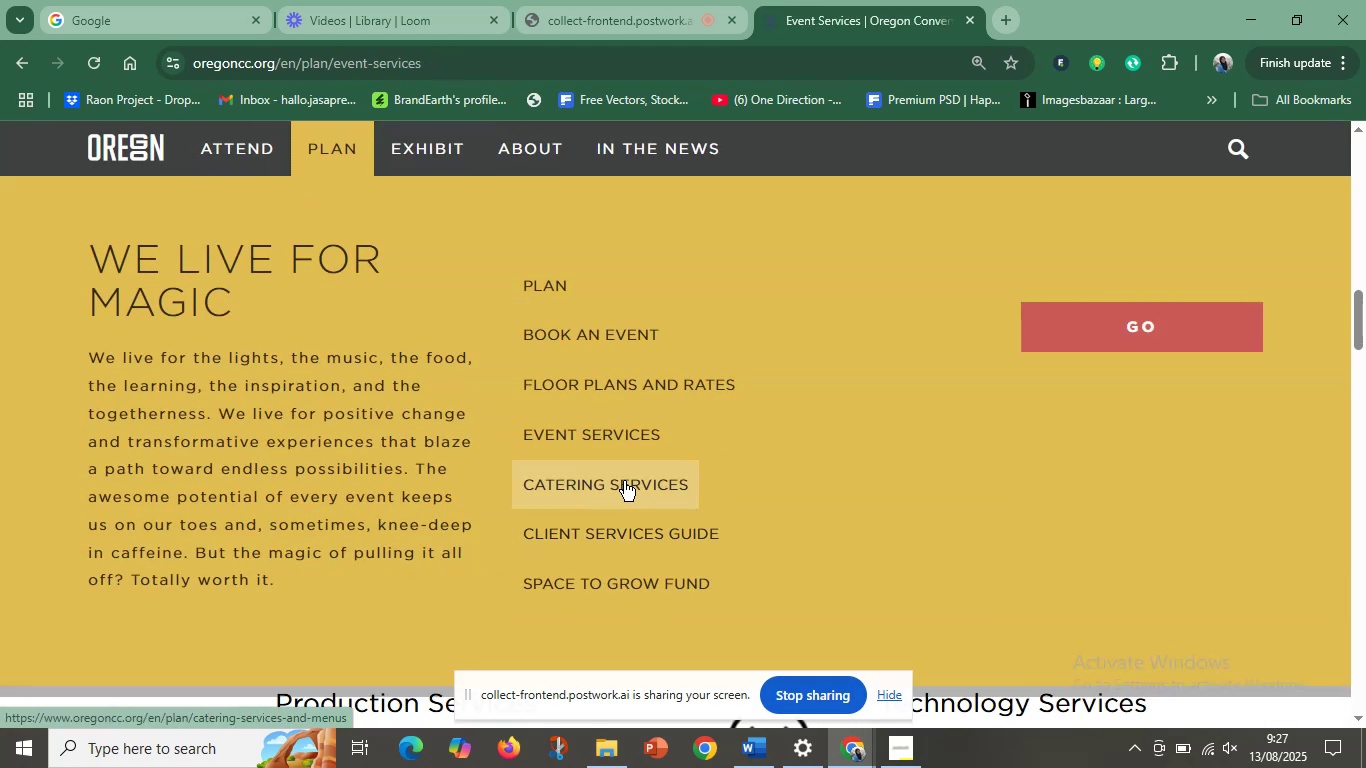 
left_click([623, 481])
 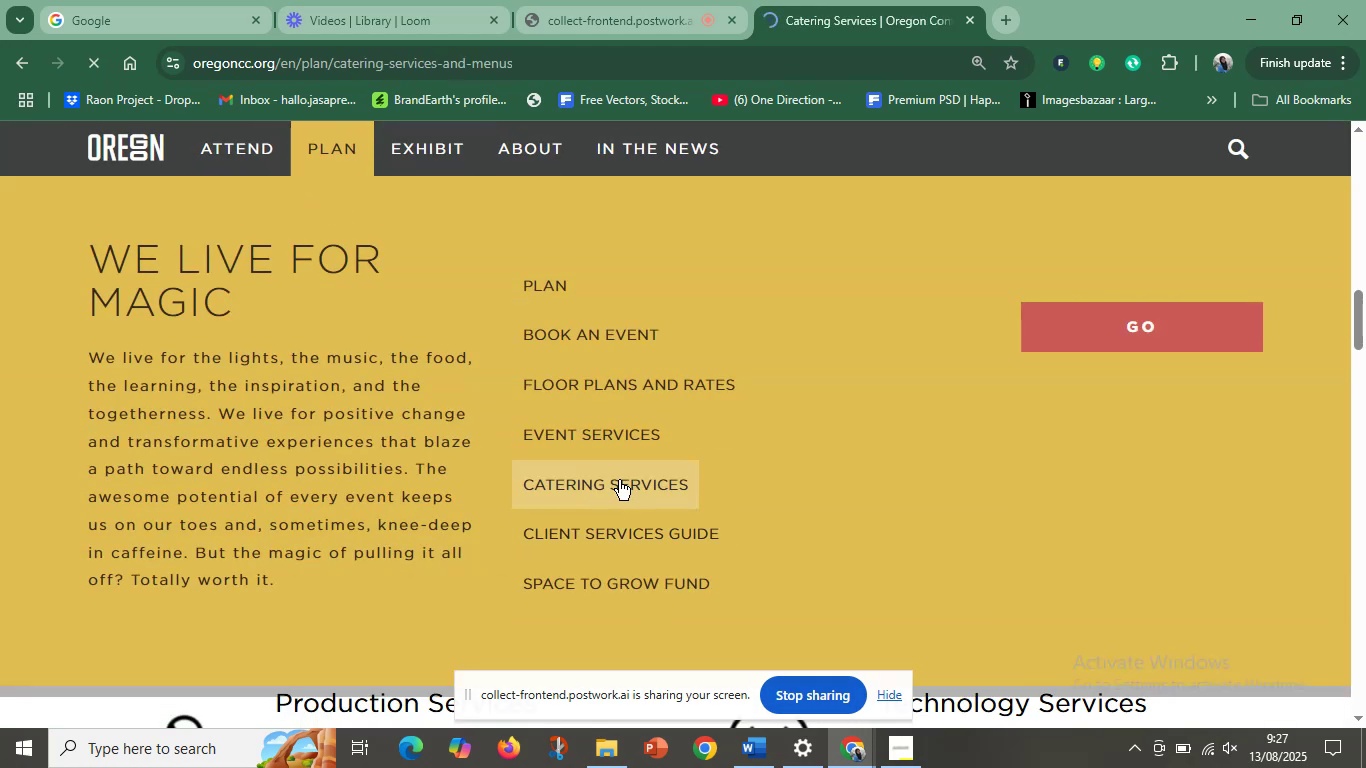 
scroll: coordinate [615, 469], scroll_direction: down, amount: 27.0
 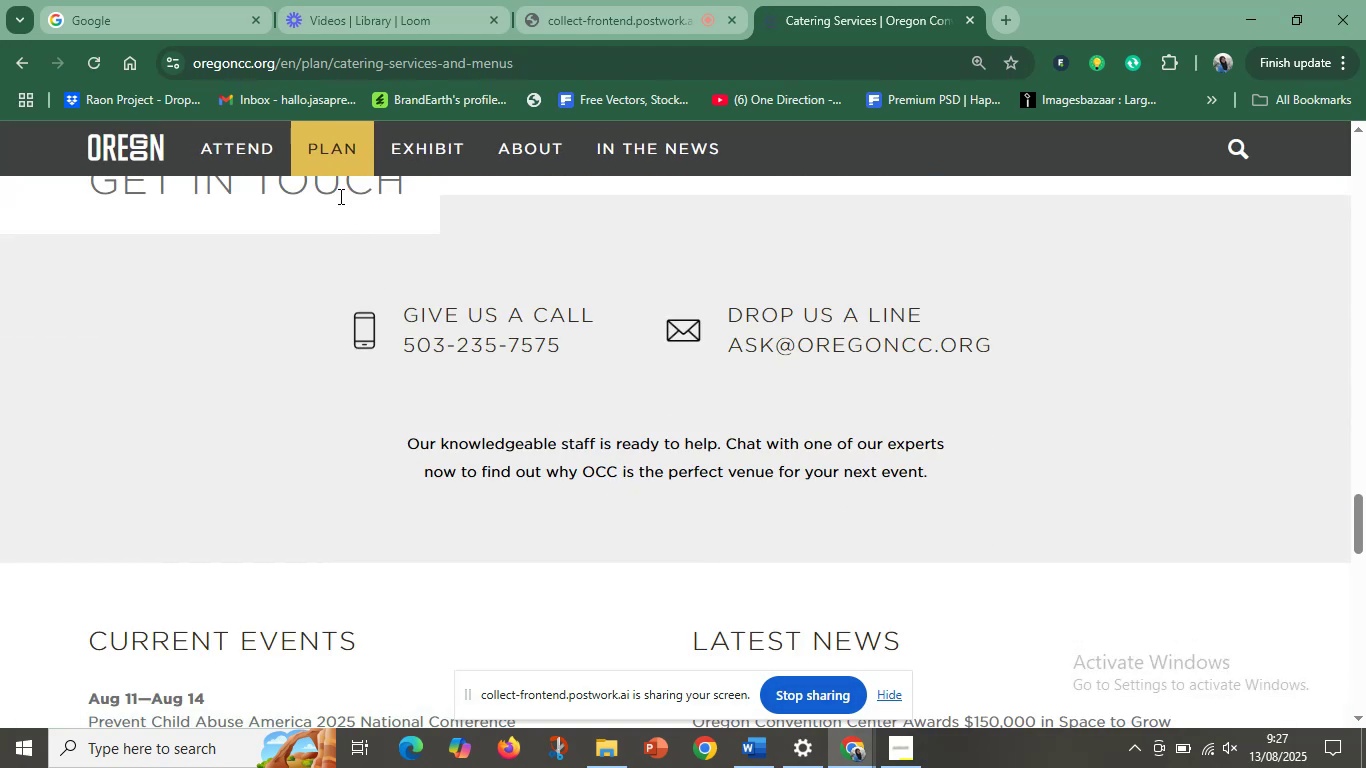 
left_click([337, 151])
 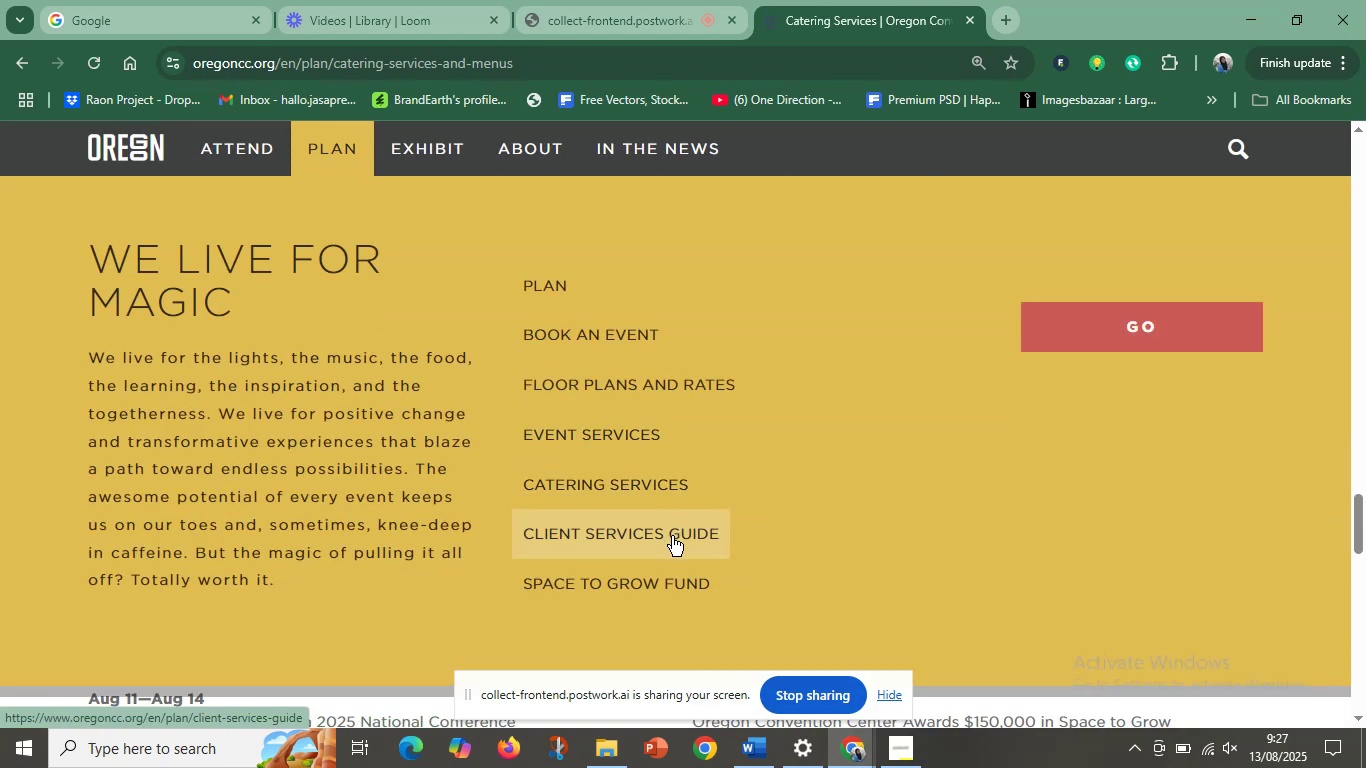 
left_click([672, 536])
 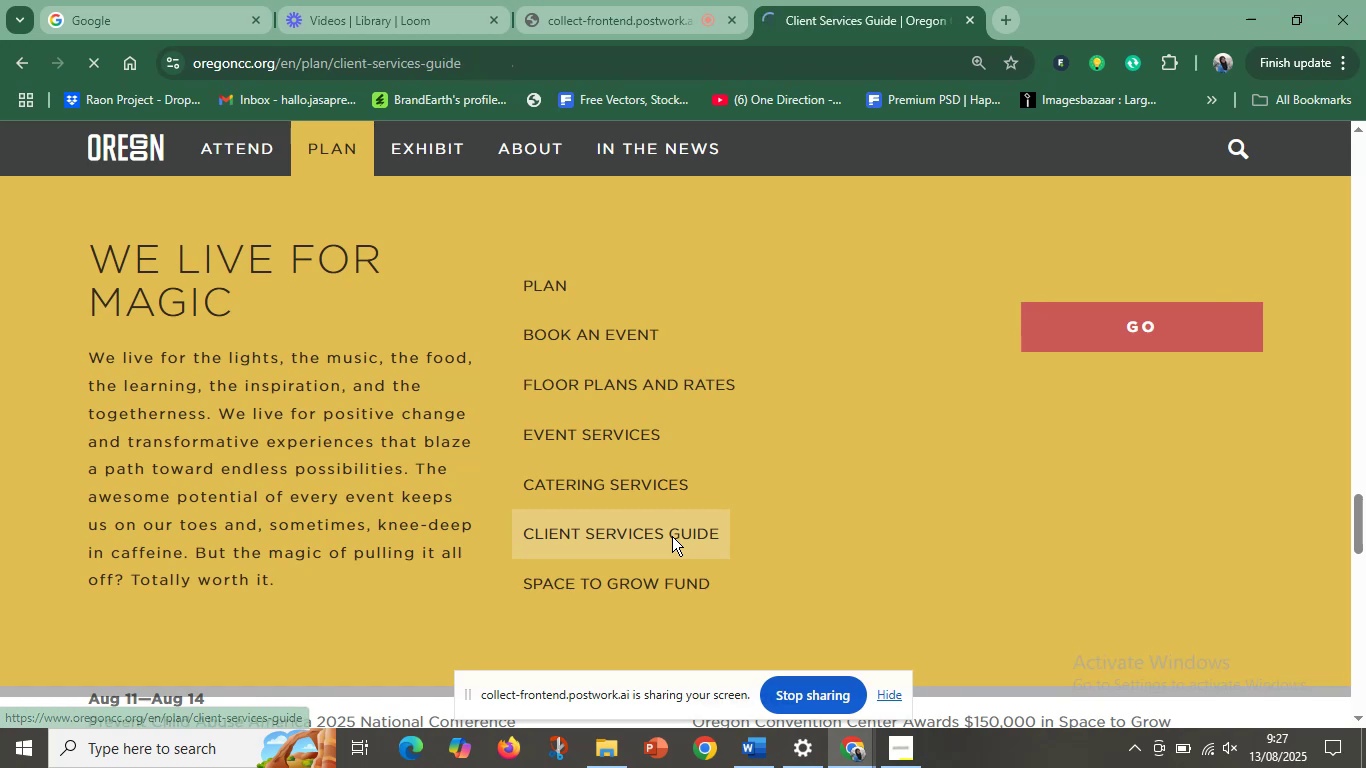 
scroll: coordinate [672, 506], scroll_direction: down, amount: 14.0
 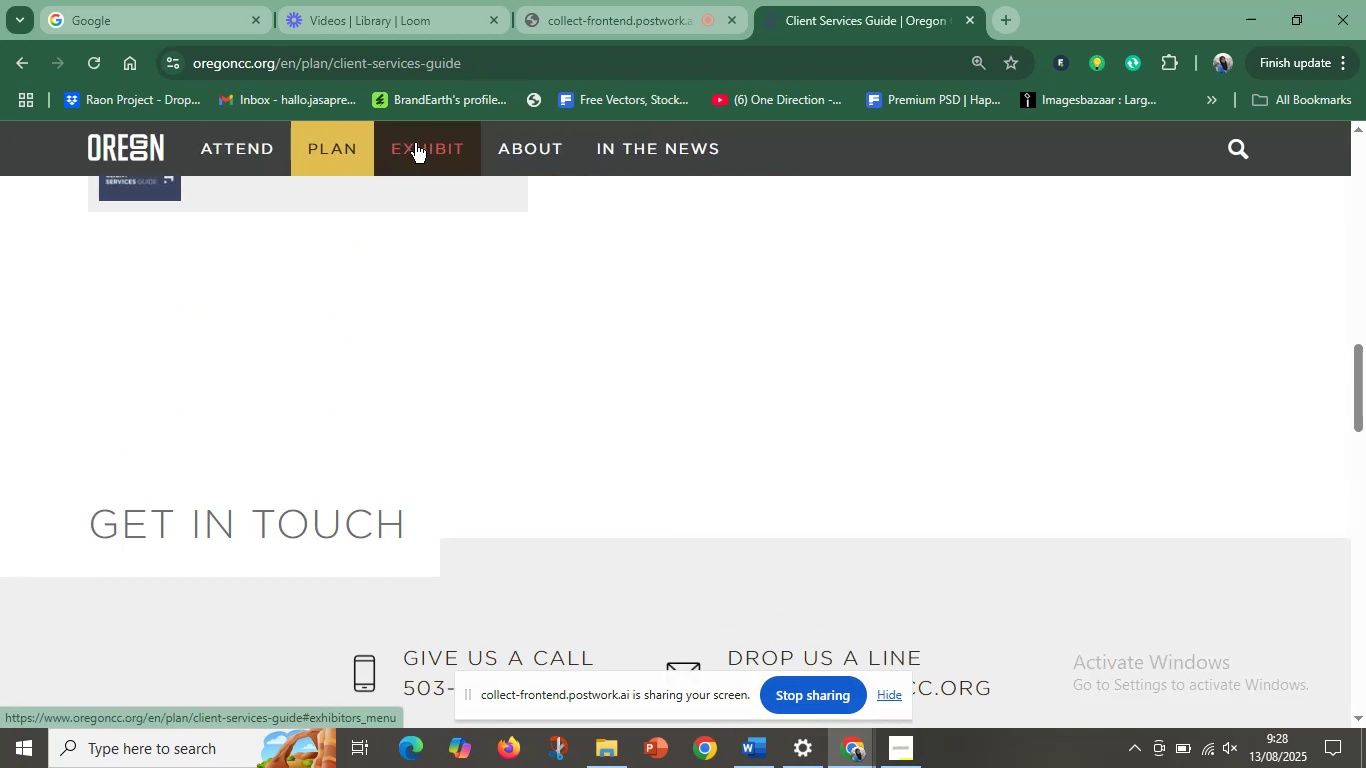 
left_click([320, 158])
 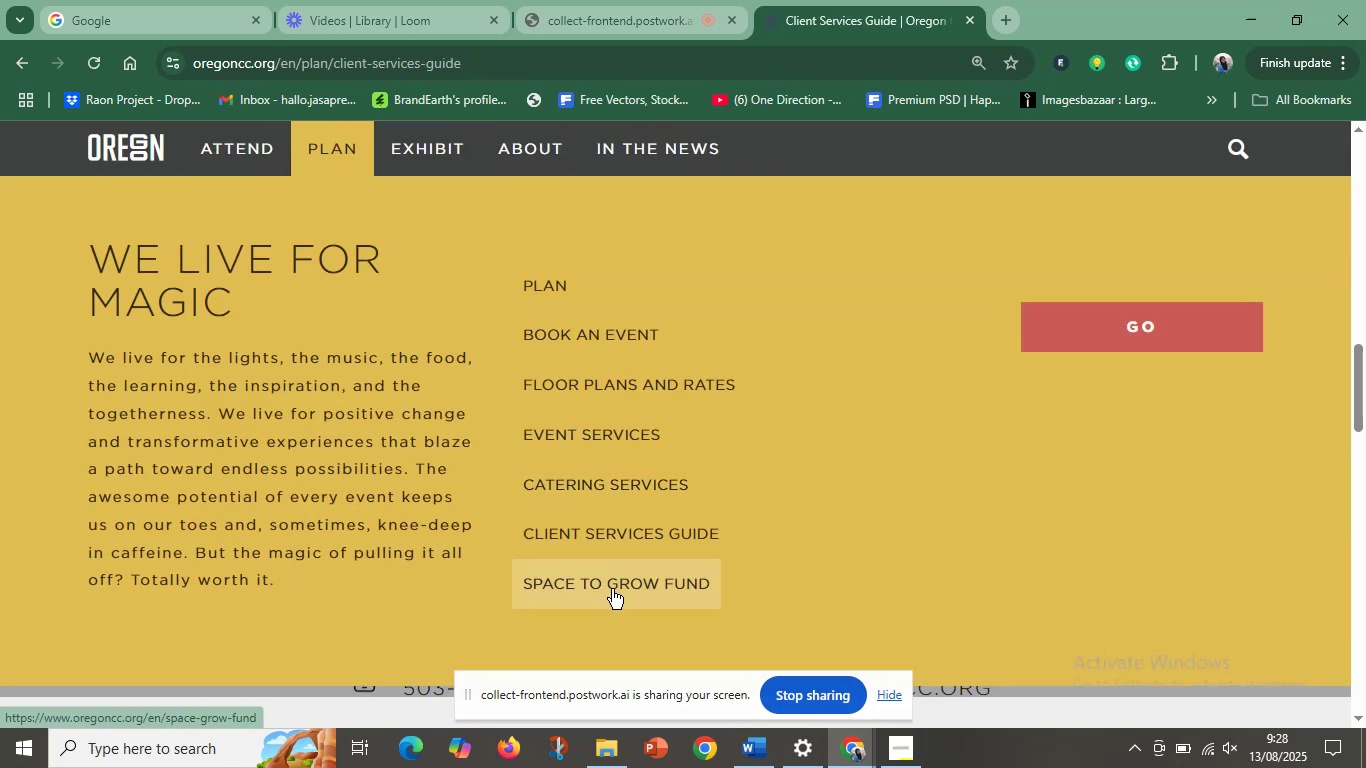 
left_click([613, 595])
 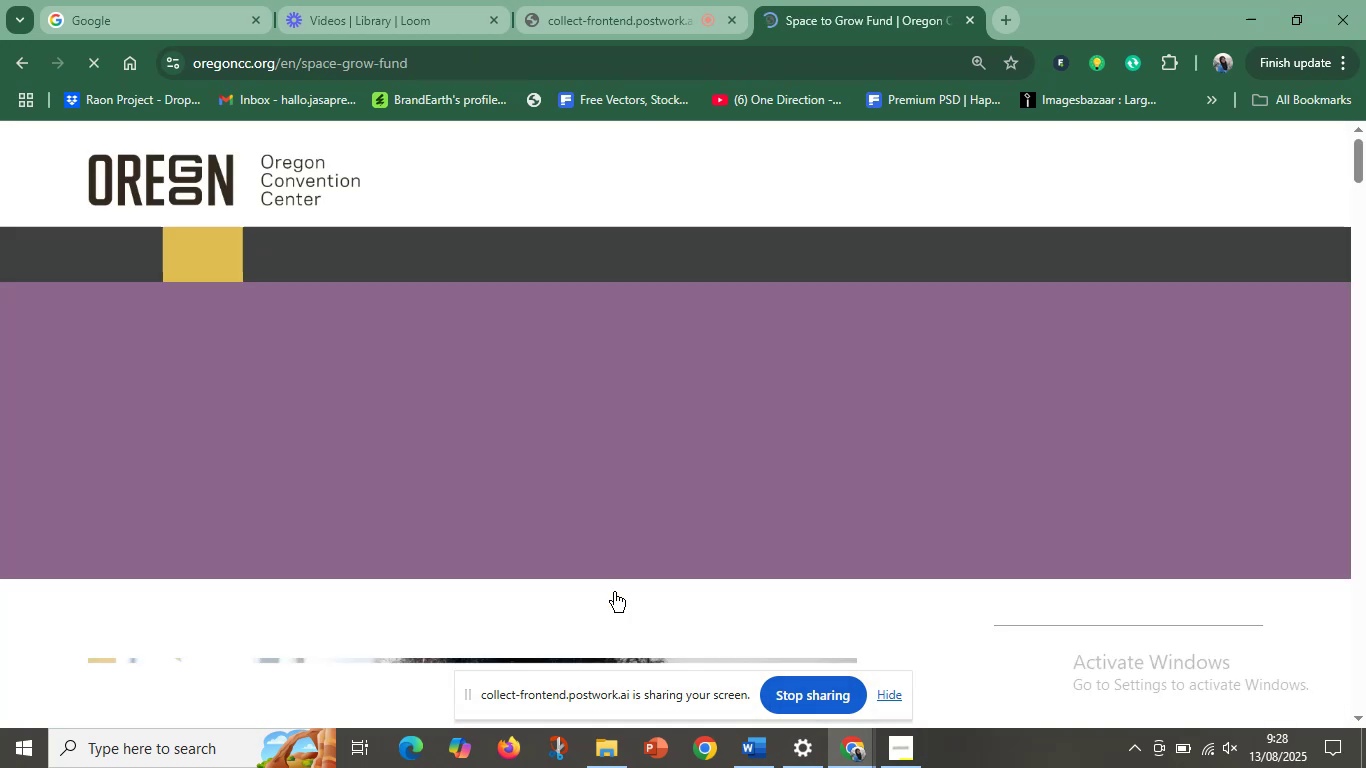 
scroll: coordinate [595, 560], scroll_direction: down, amount: 47.0
 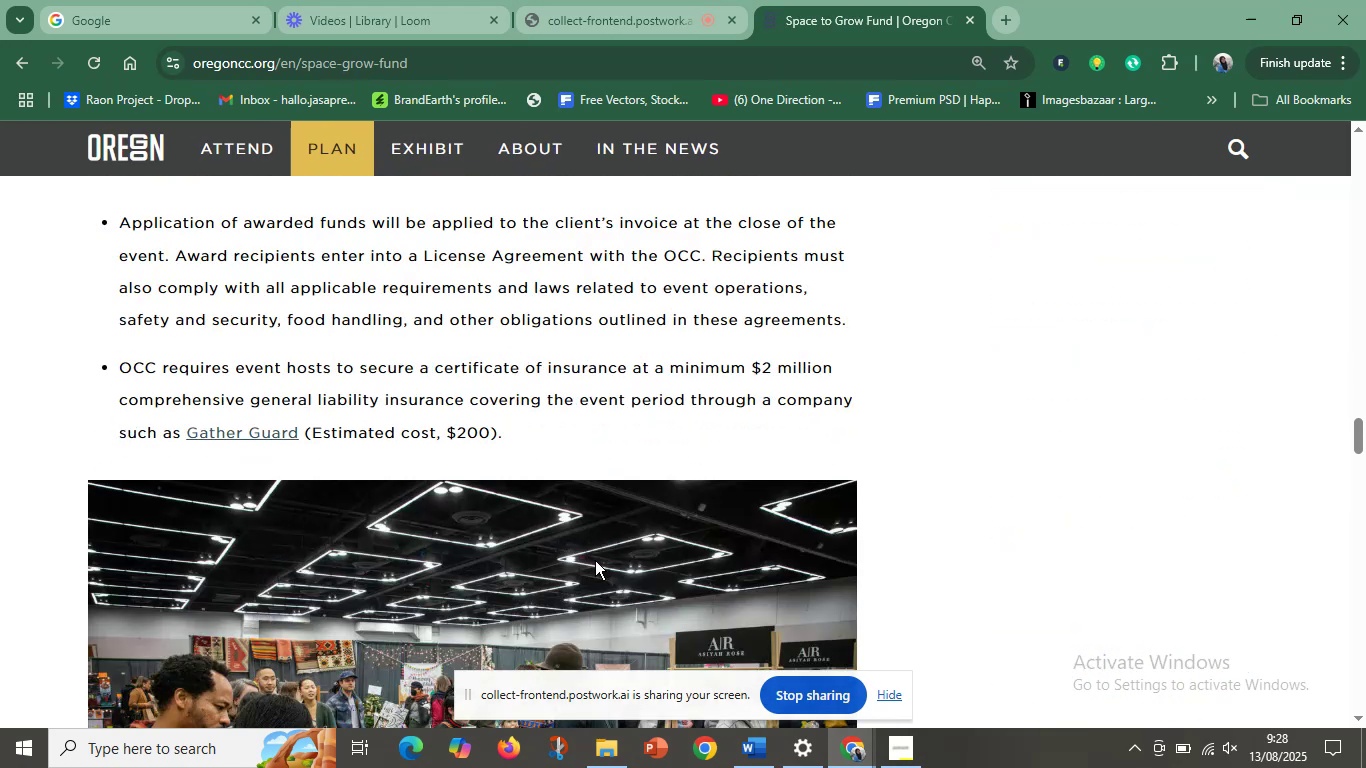 
scroll: coordinate [593, 549], scroll_direction: down, amount: 8.0
 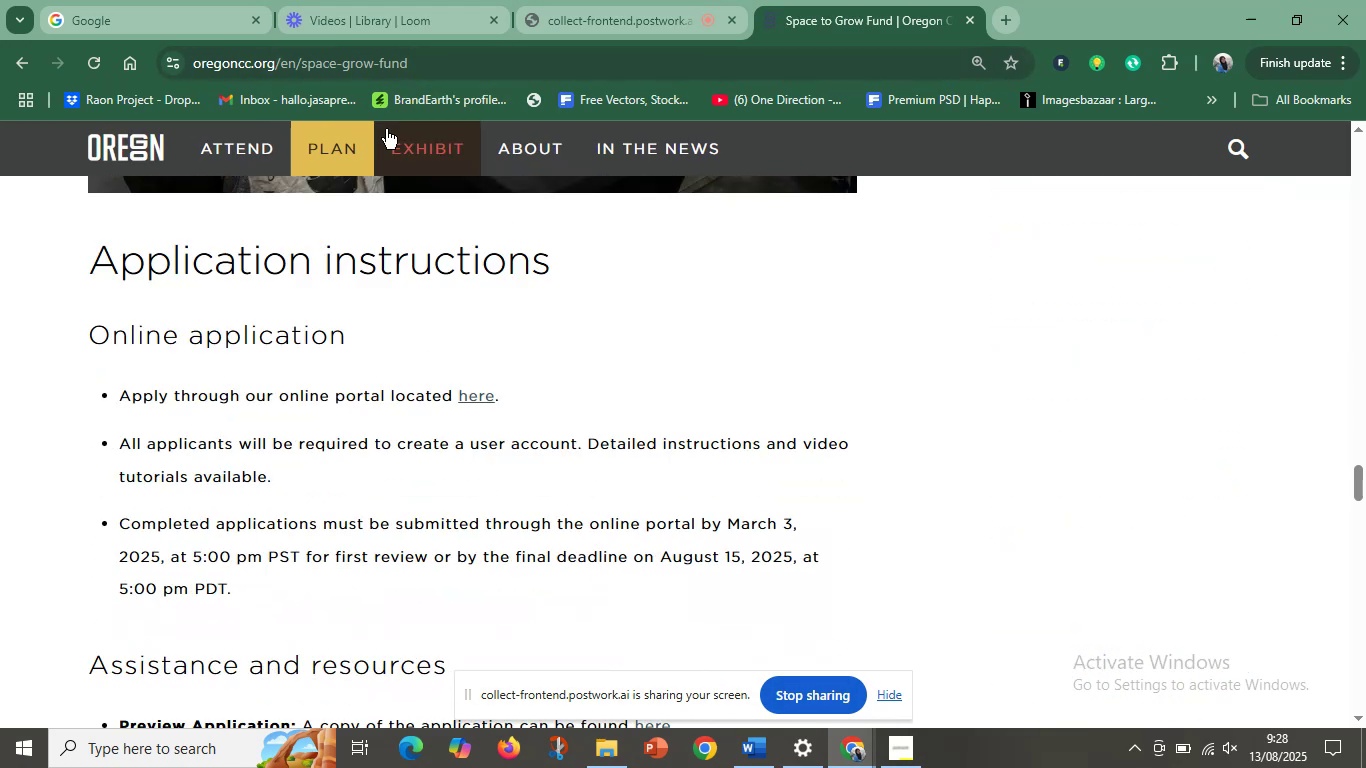 
left_click([412, 141])
 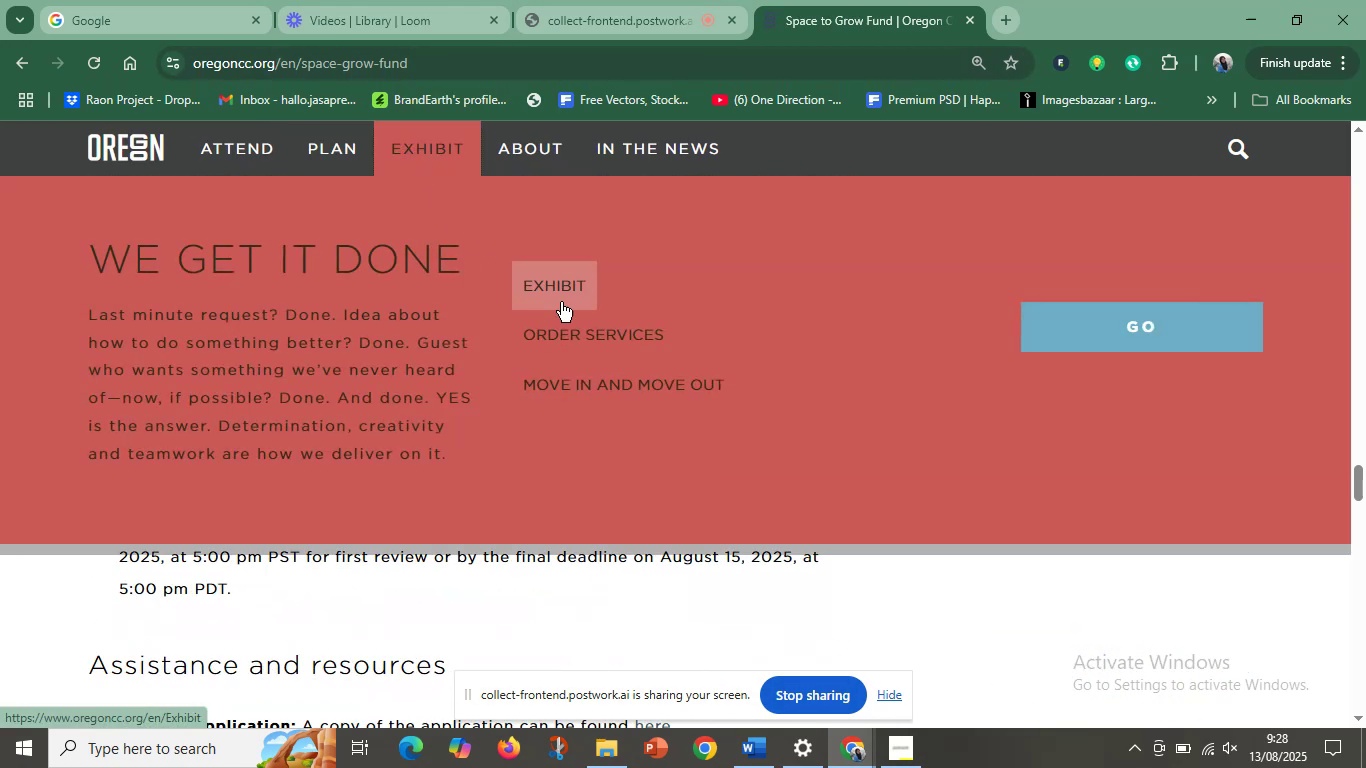 
mouse_move([571, 288])
 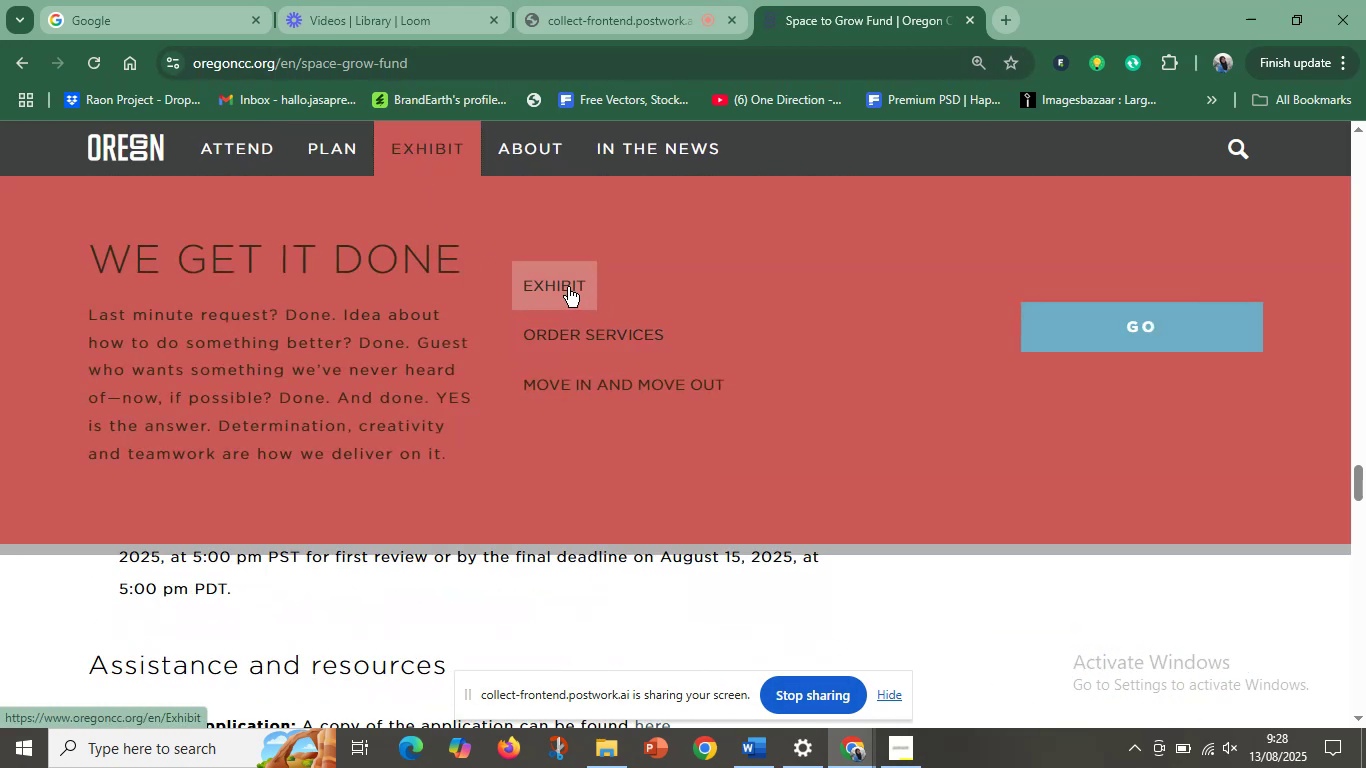 
left_click([568, 287])
 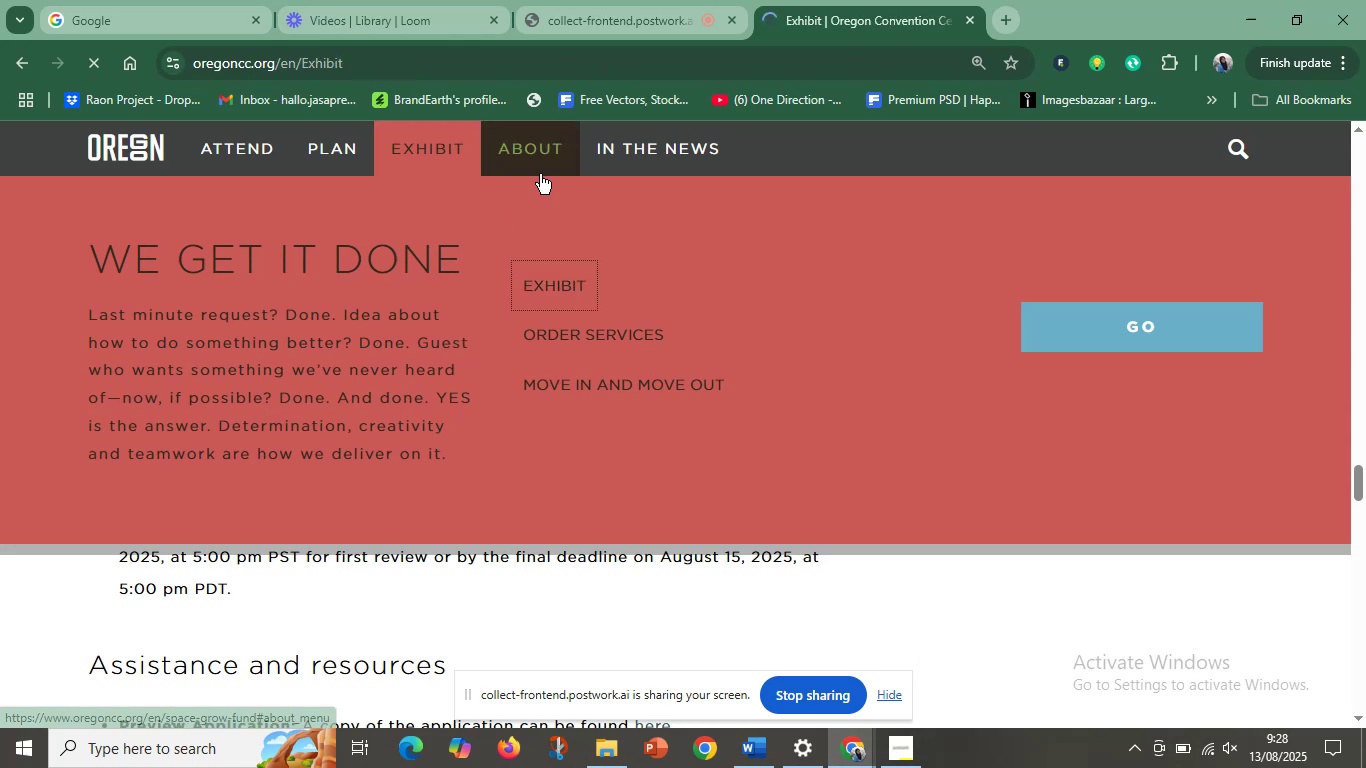 
scroll: coordinate [852, 418], scroll_direction: down, amount: 14.0
 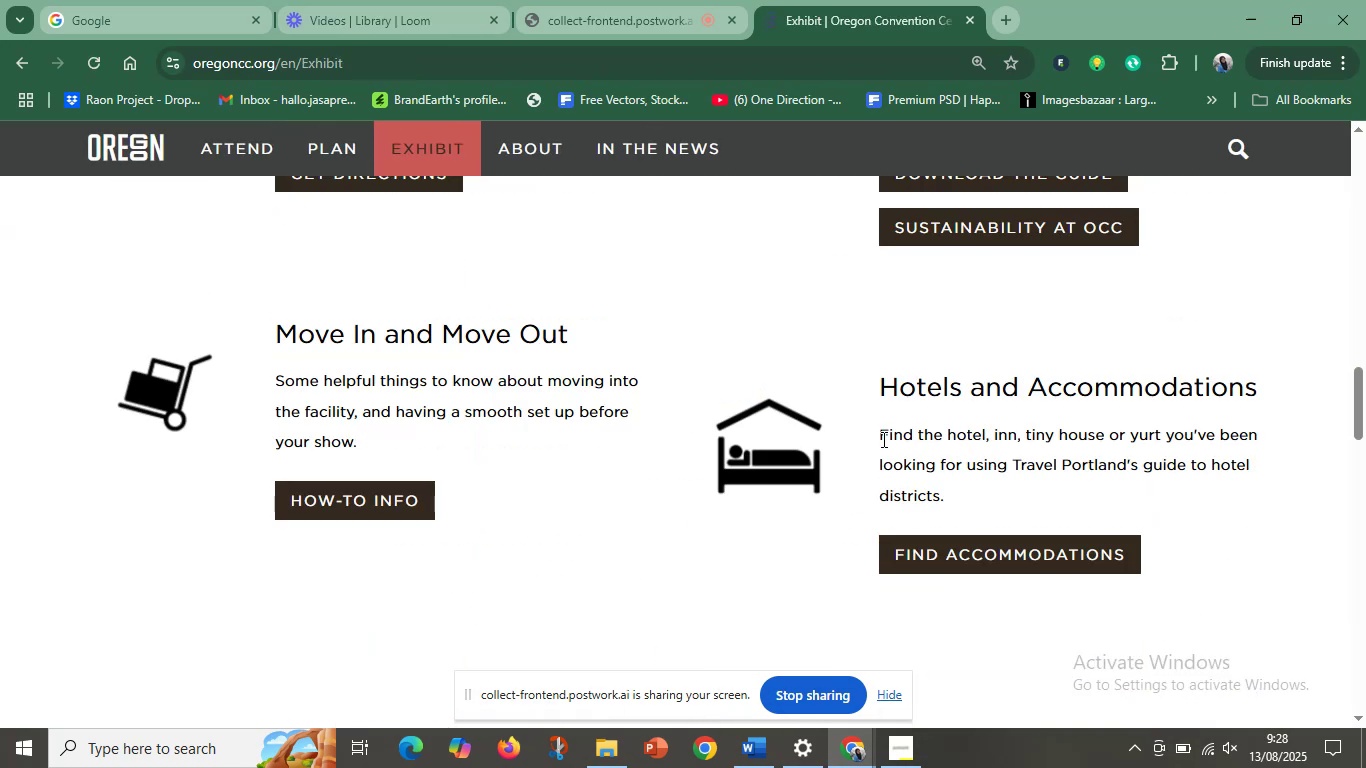 
left_click([867, 443])
 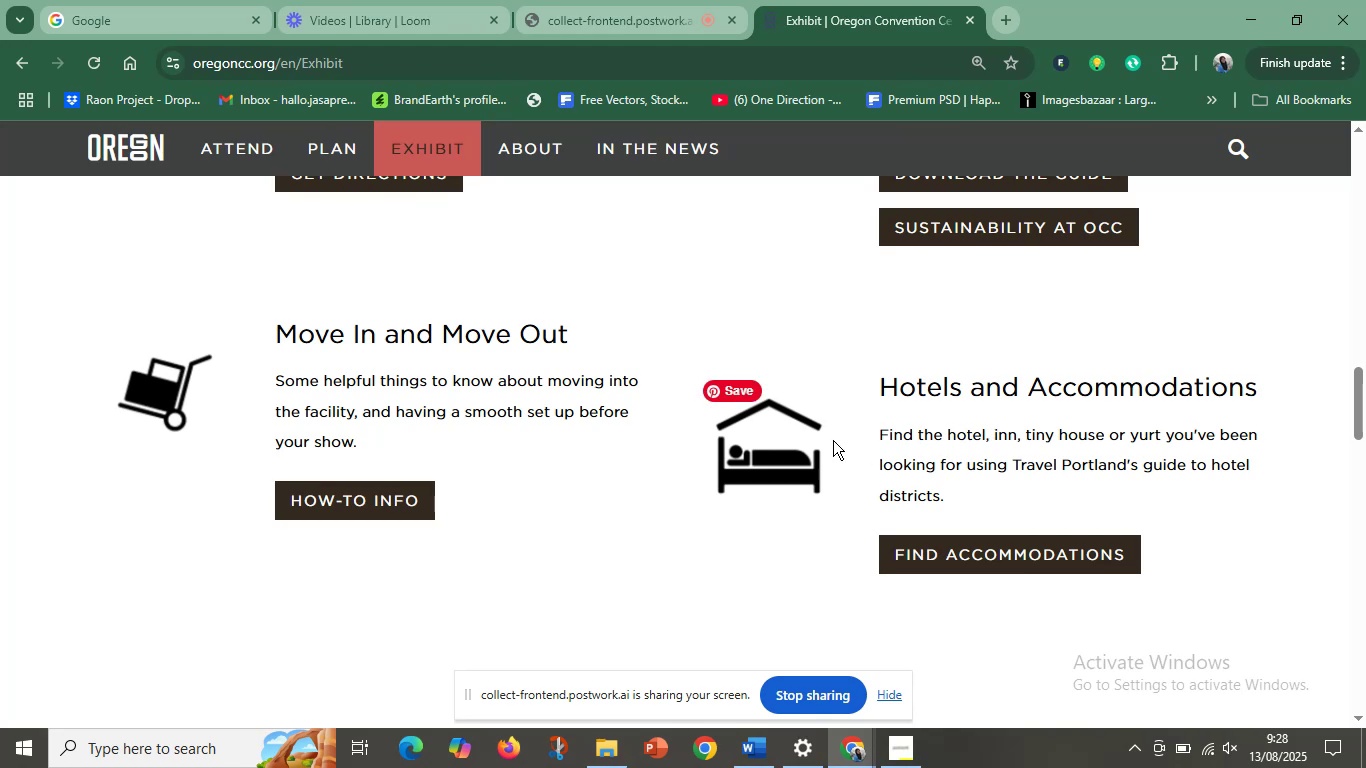 
left_click([834, 440])
 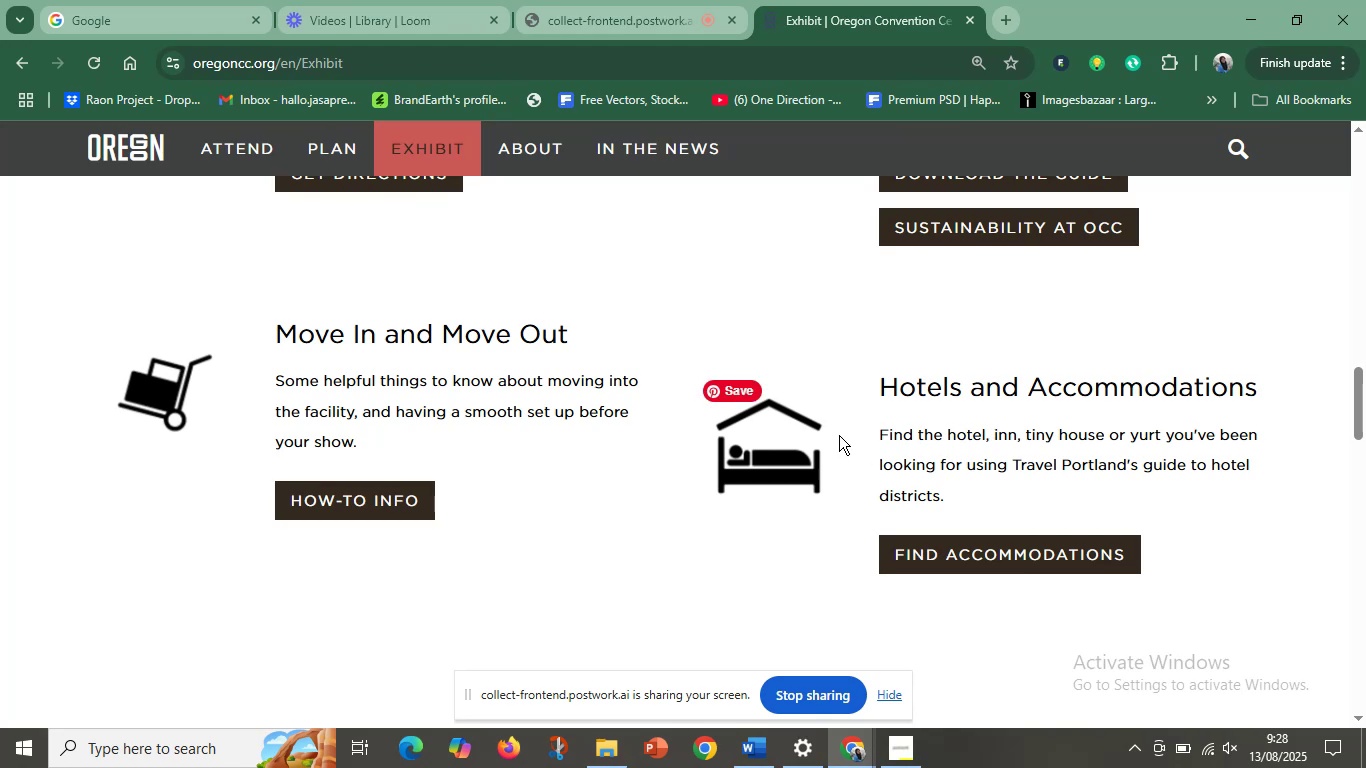 
wait(7.0)
 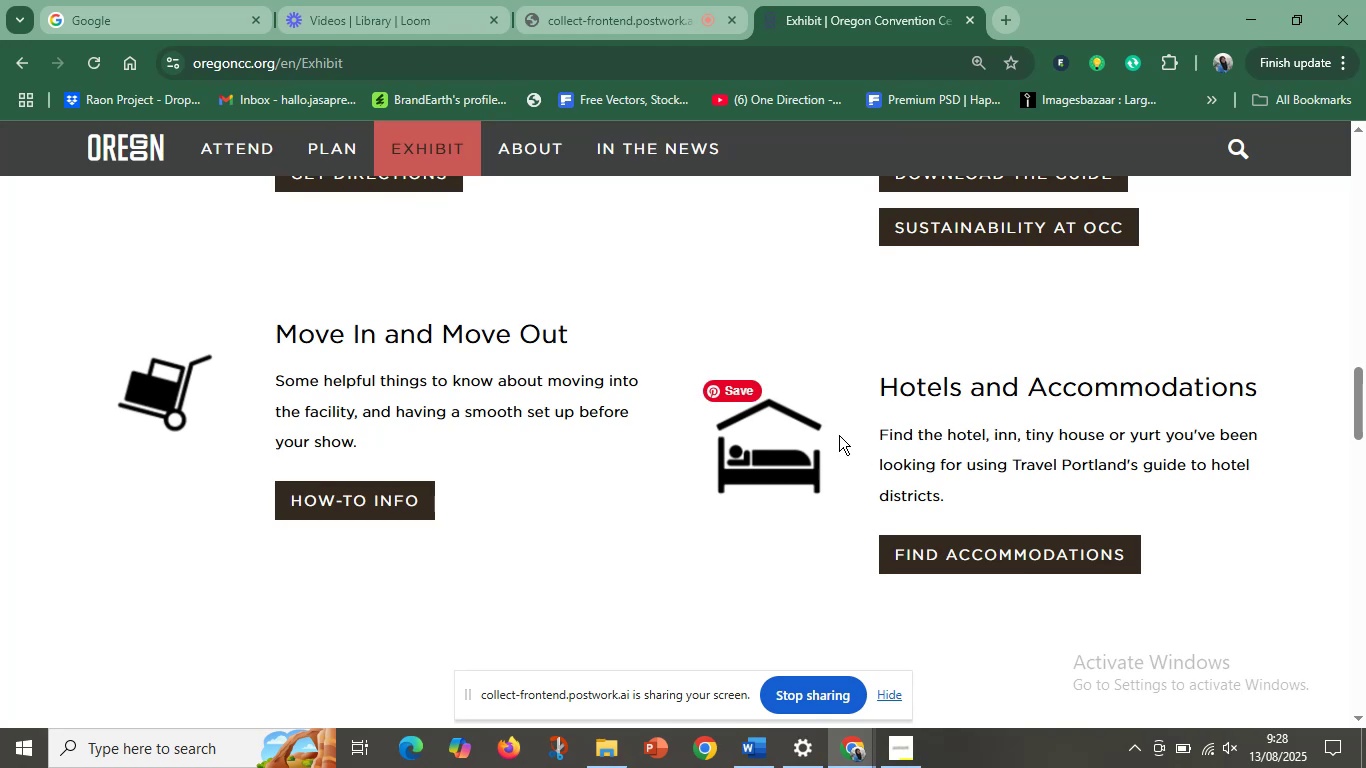 
left_click([980, 550])
 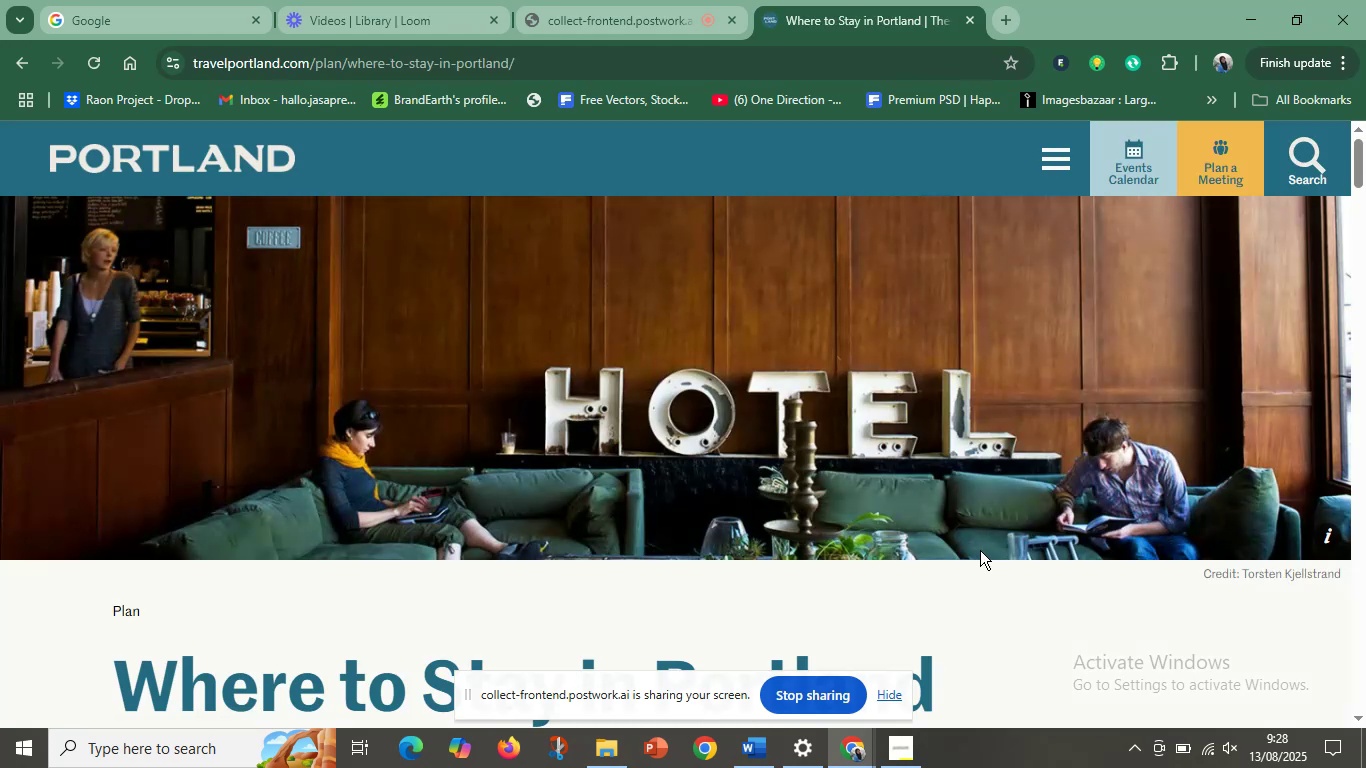 
wait(12.19)
 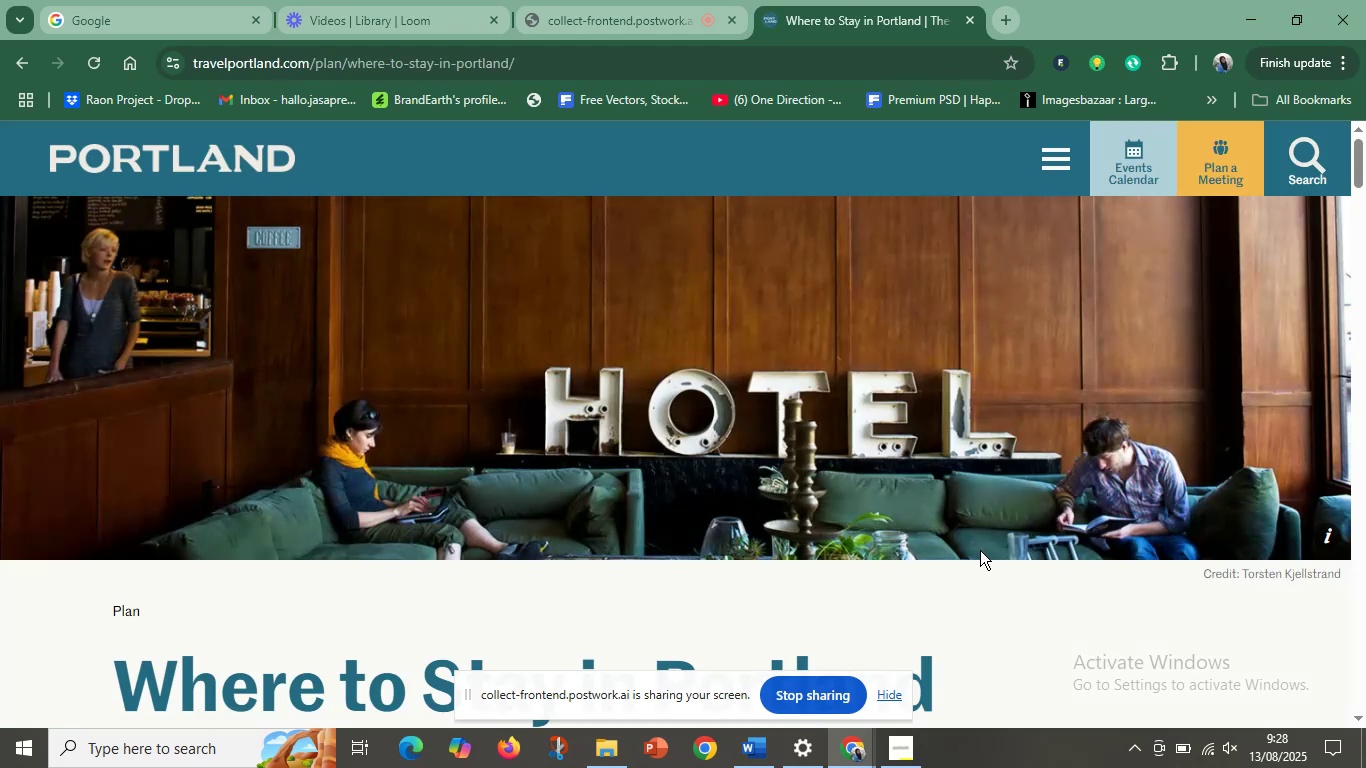 
scroll: coordinate [682, 417], scroll_direction: down, amount: 17.0
 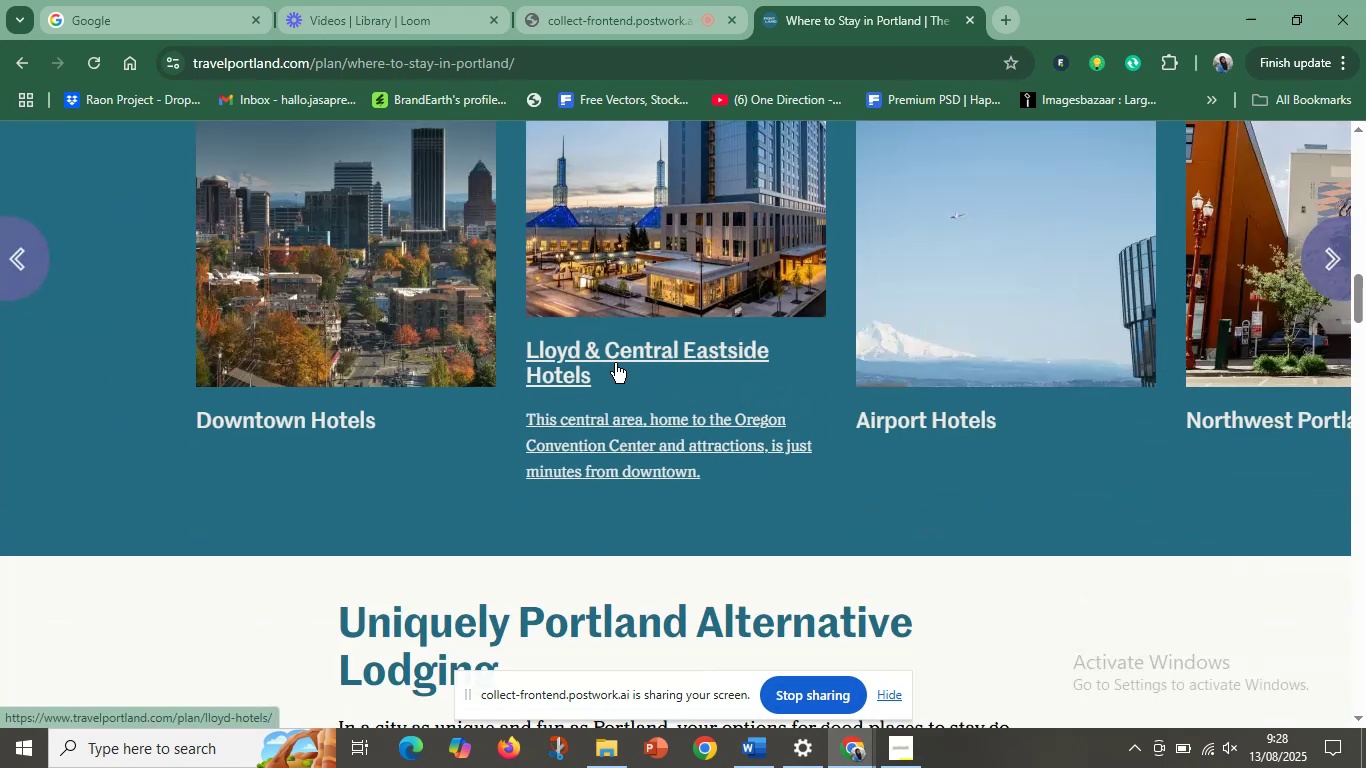 
scroll: coordinate [608, 362], scroll_direction: up, amount: 1.0
 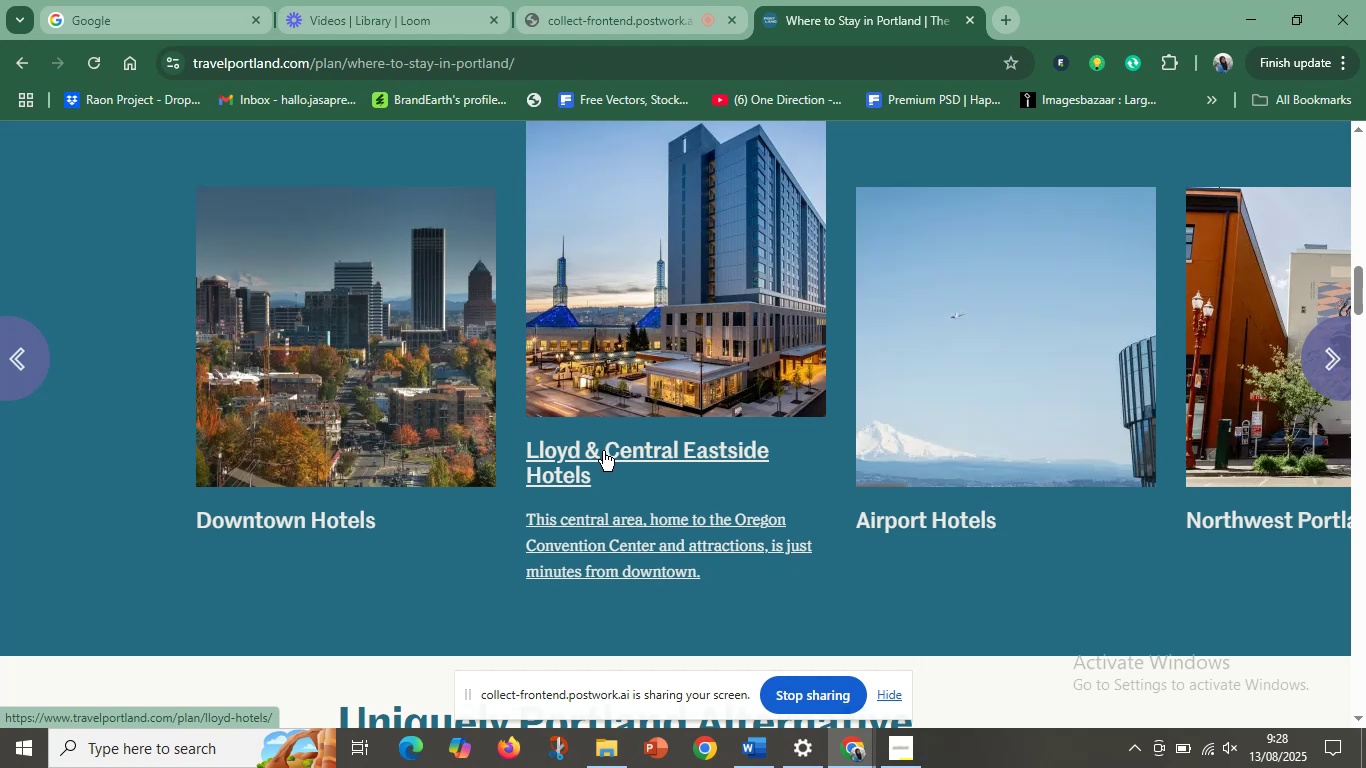 
left_click([603, 451])
 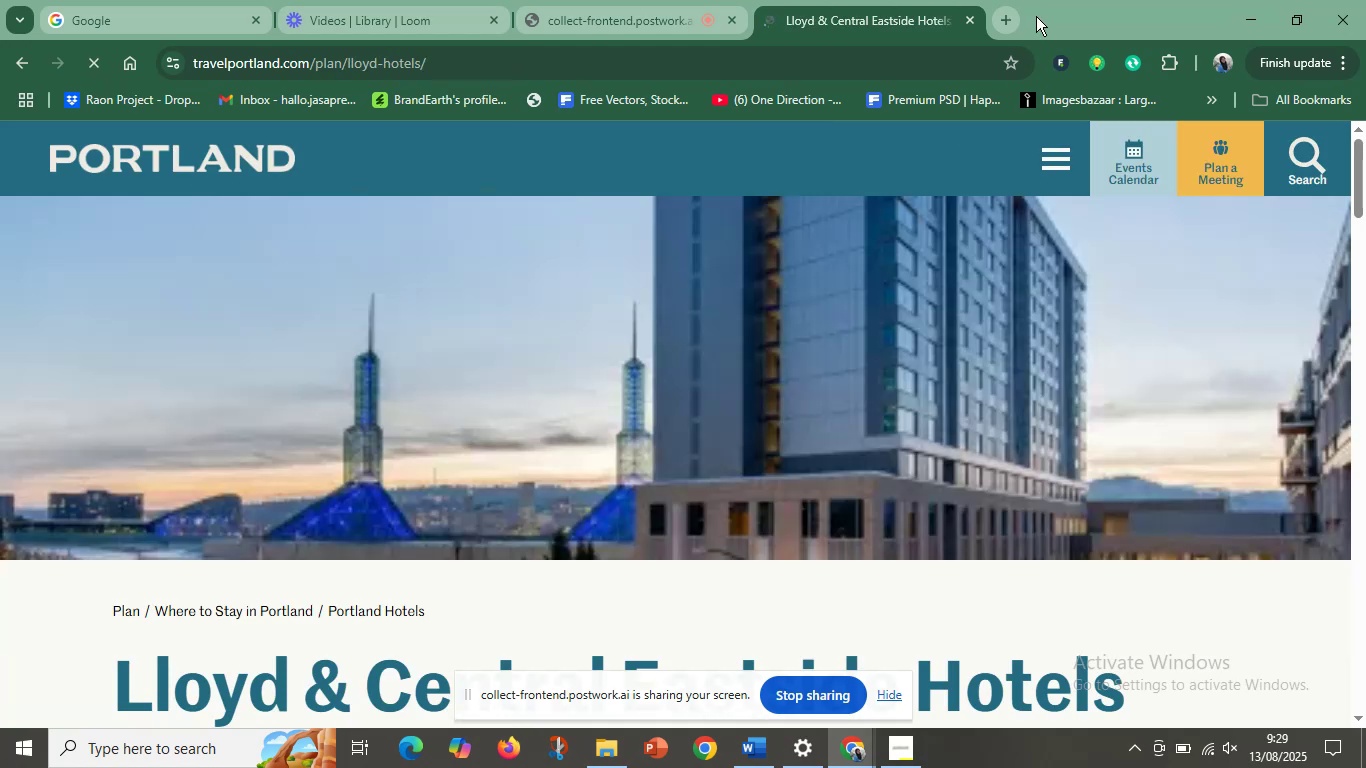 
scroll: coordinate [635, 581], scroll_direction: down, amount: 3.0
 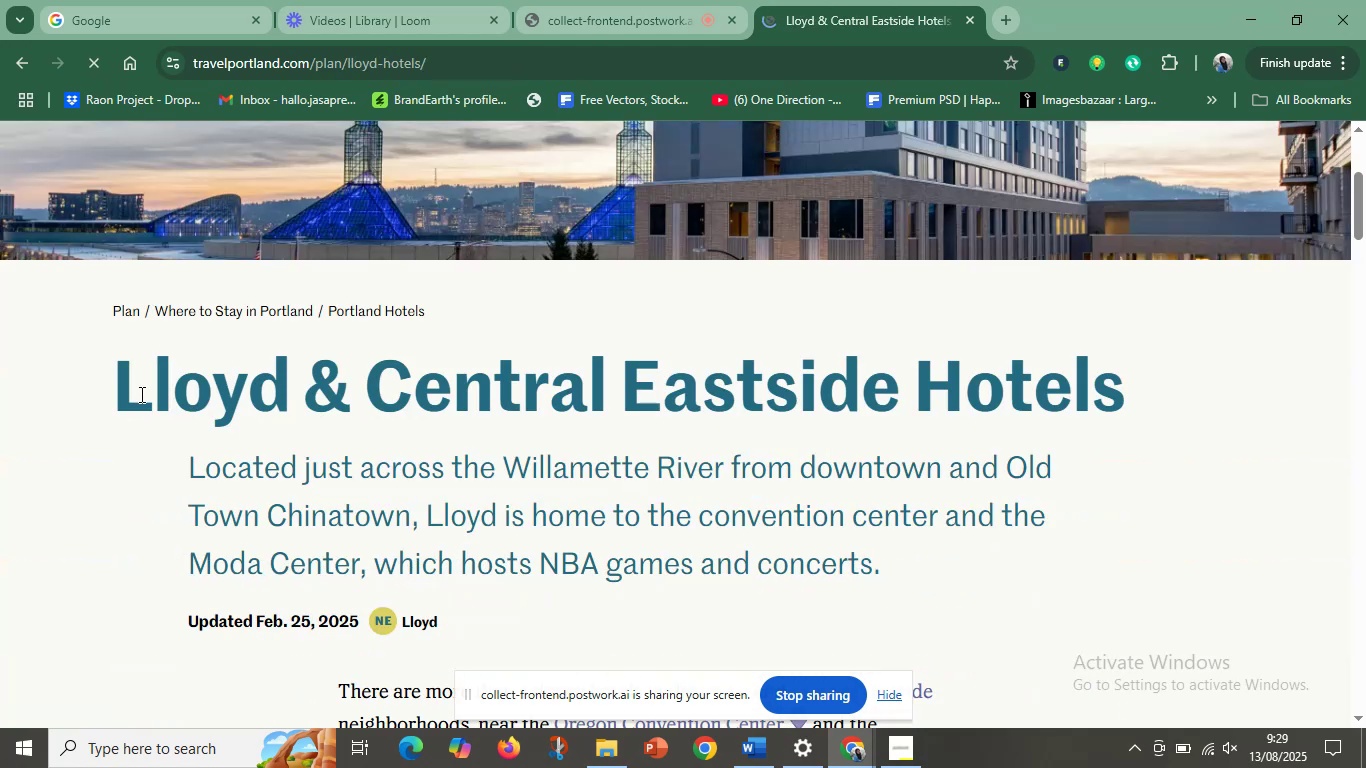 
left_click_drag(start_coordinate=[122, 398], to_coordinate=[1163, 417])
 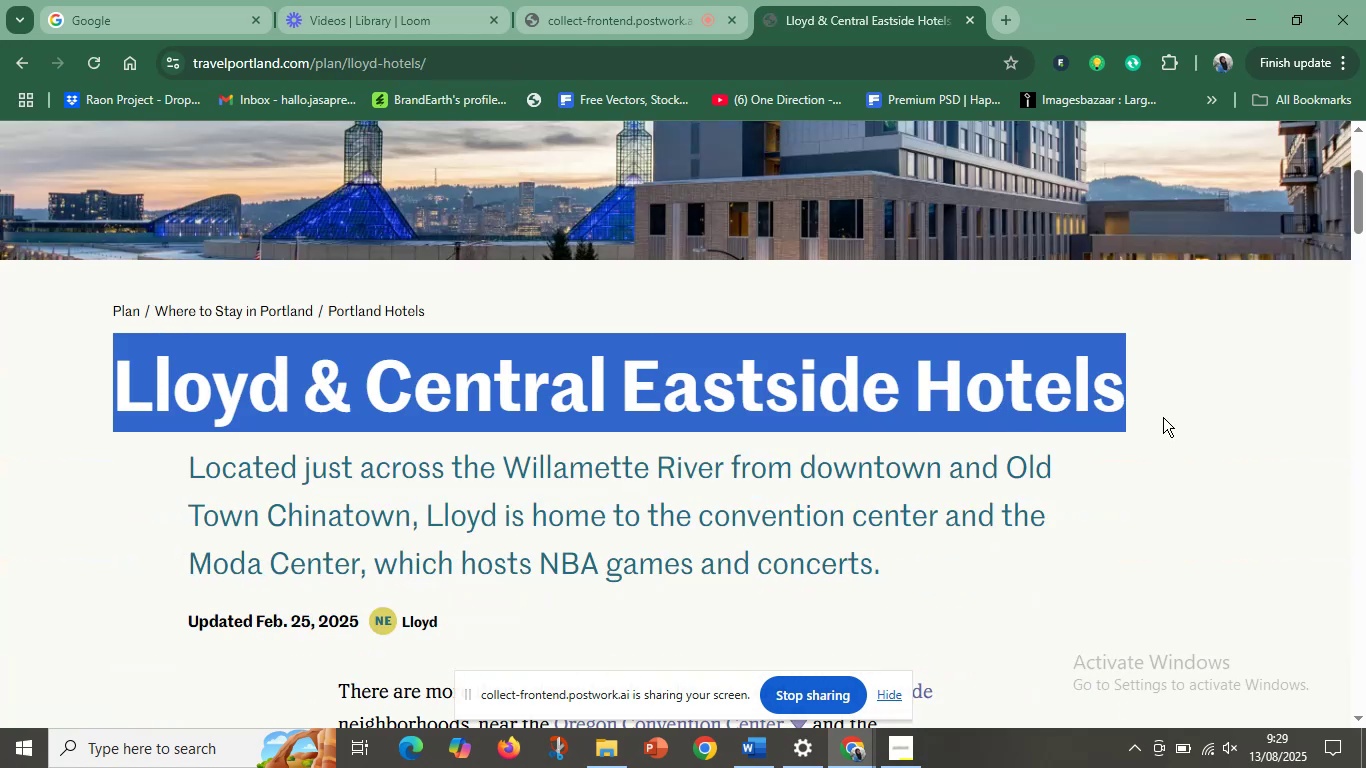 
key(Control+C)
 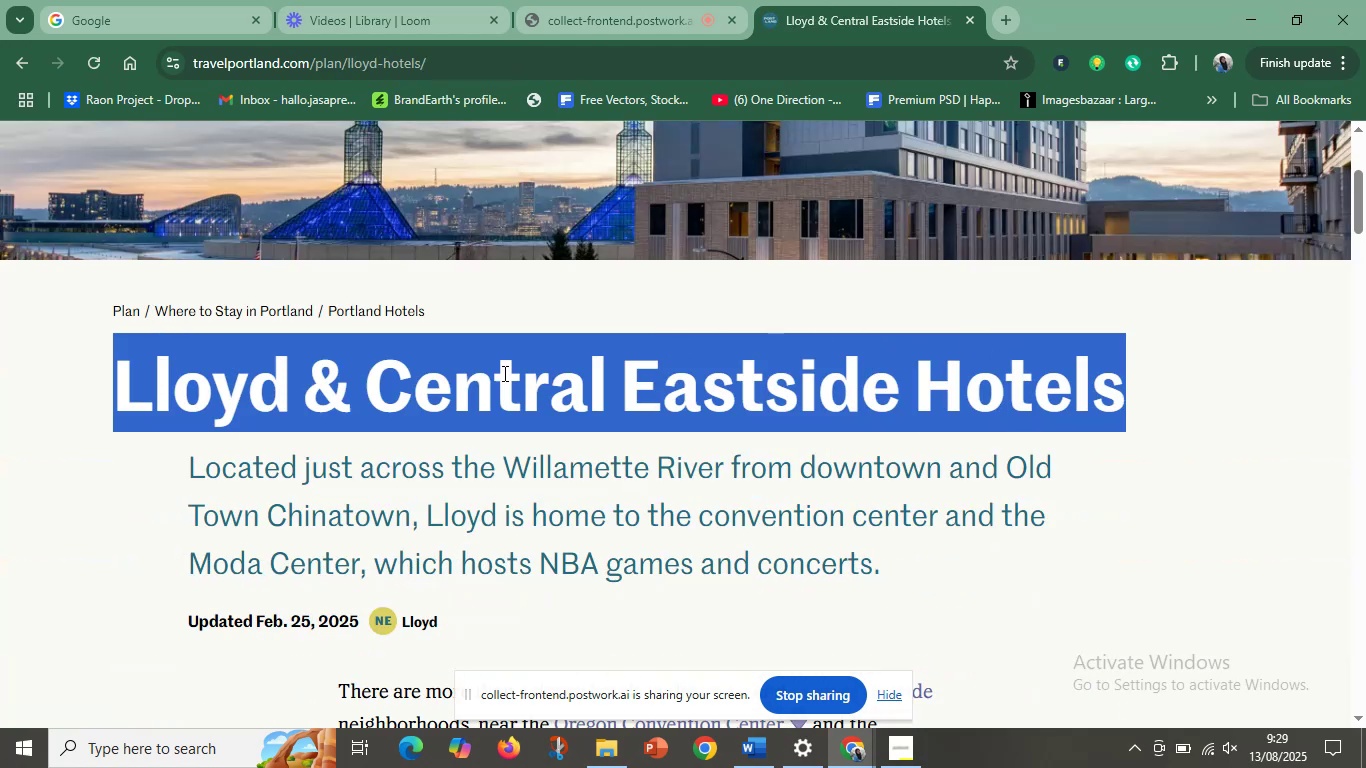 
scroll: coordinate [656, 484], scroll_direction: down, amount: 13.0
 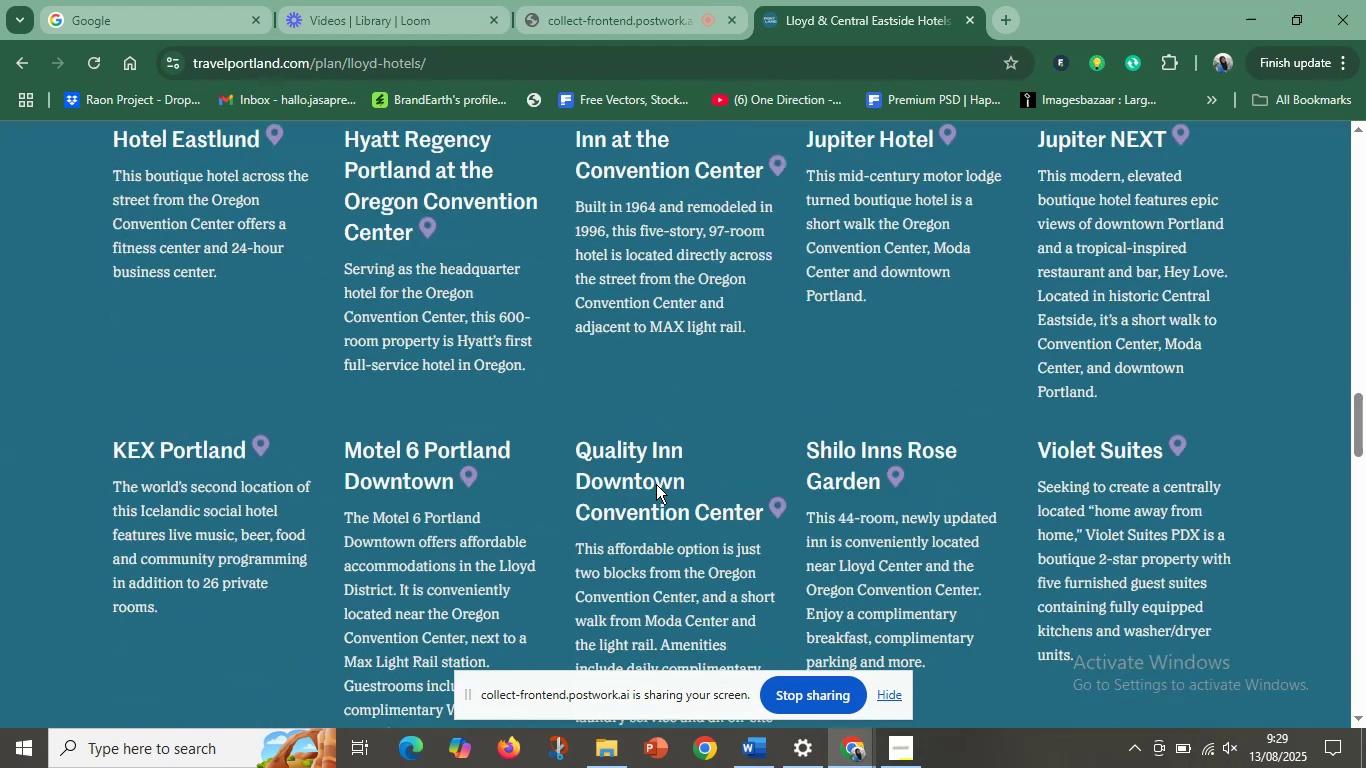 
scroll: coordinate [656, 468], scroll_direction: up, amount: 27.0
 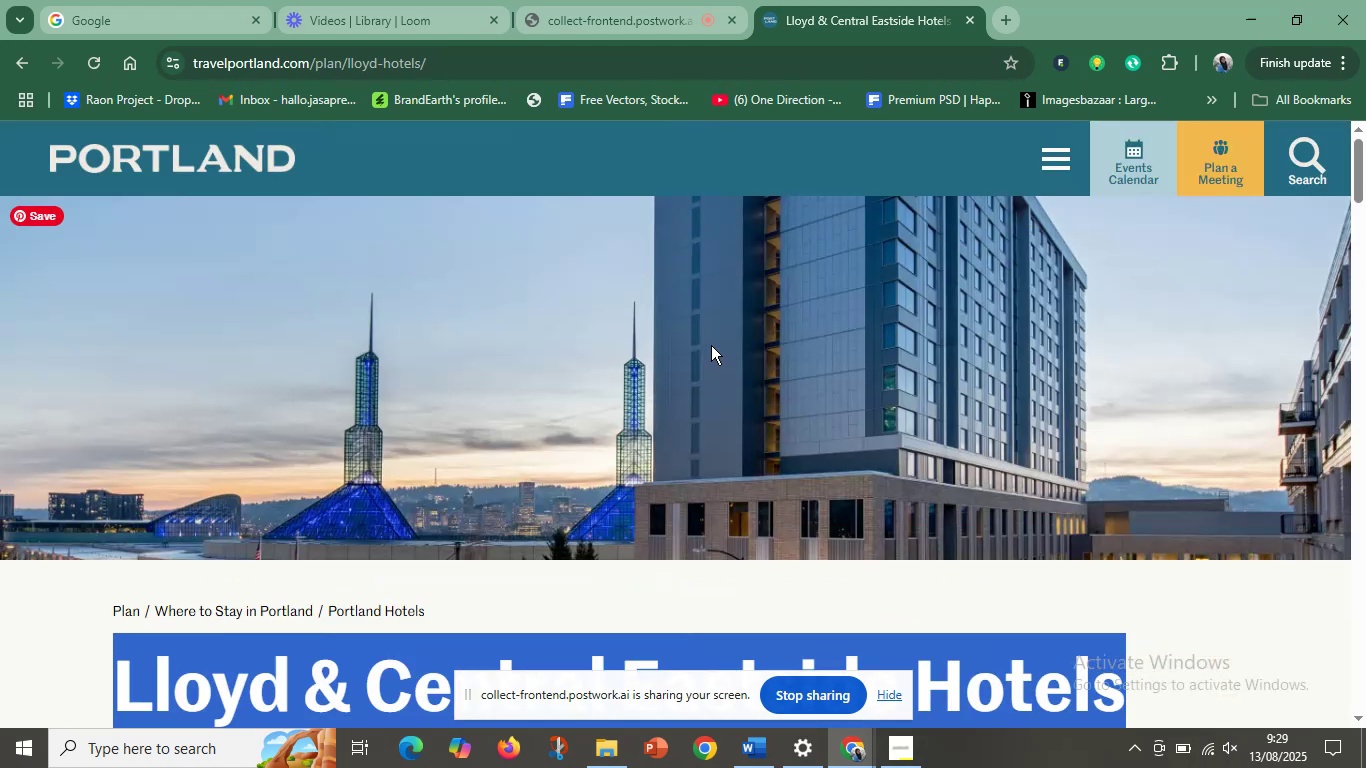 
left_click([711, 345])
 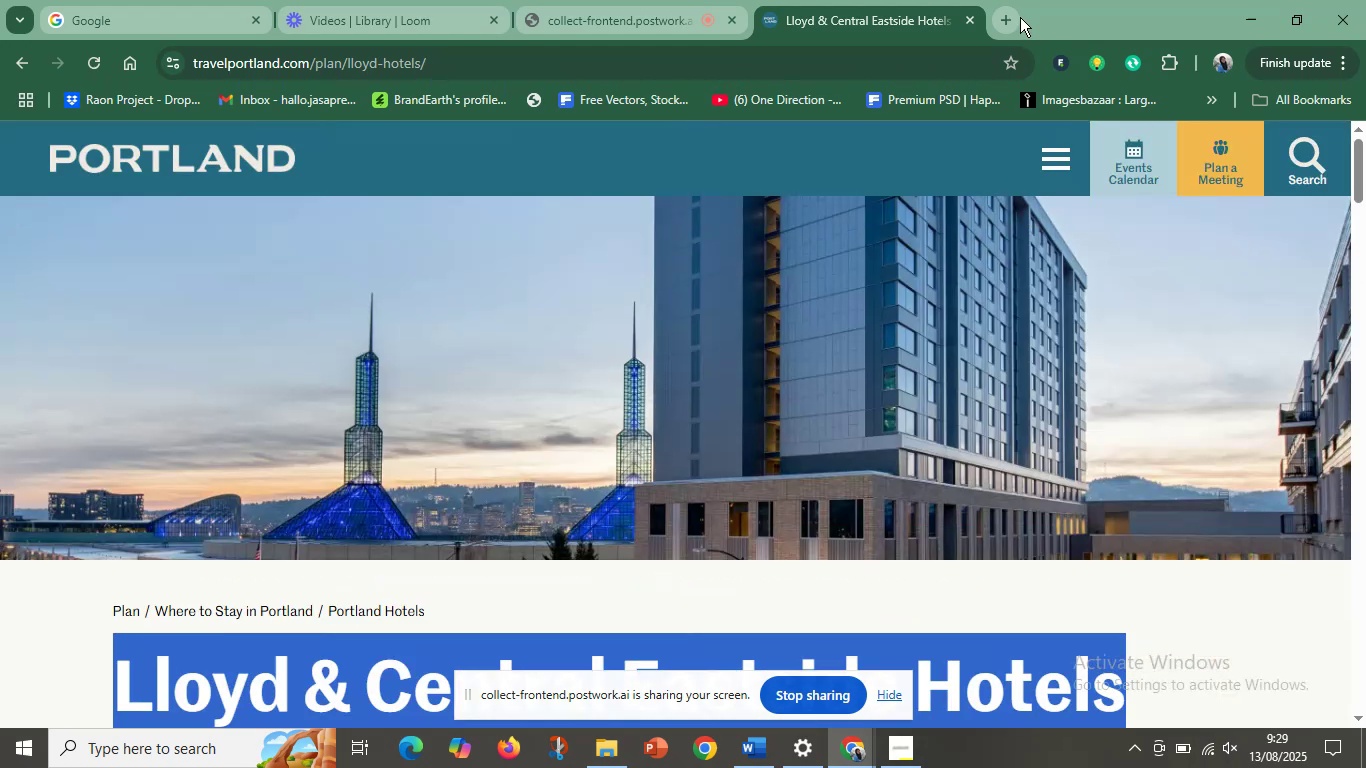 
left_click([1012, 19])
 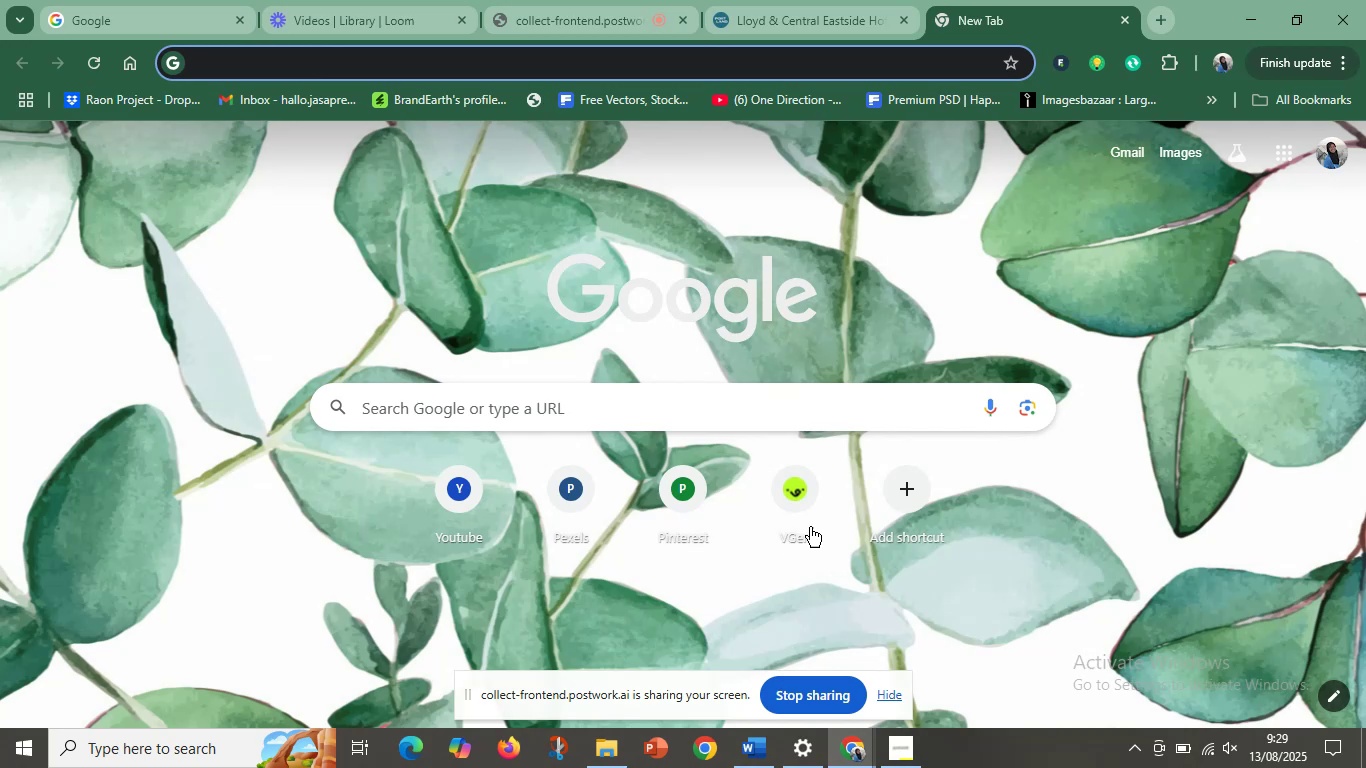 
left_click([554, 409])
 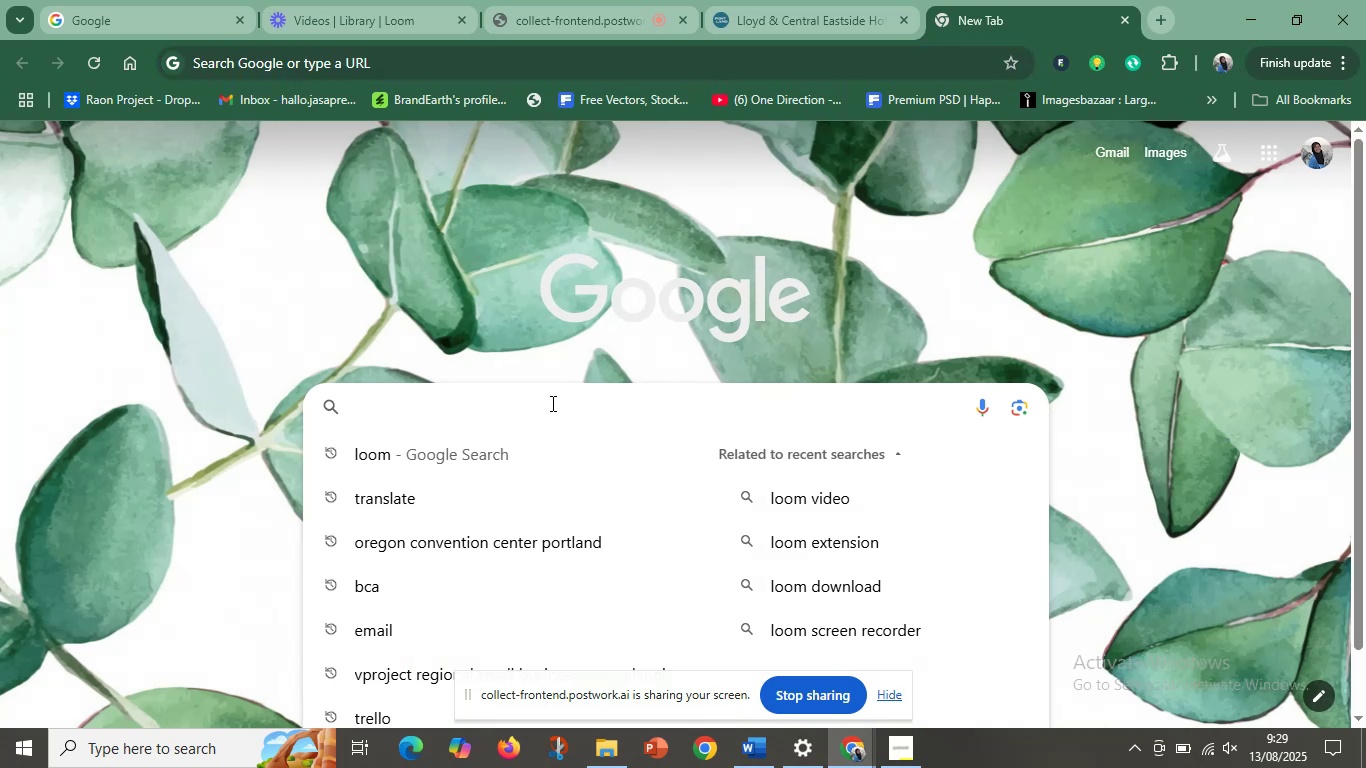 
type(maps)
 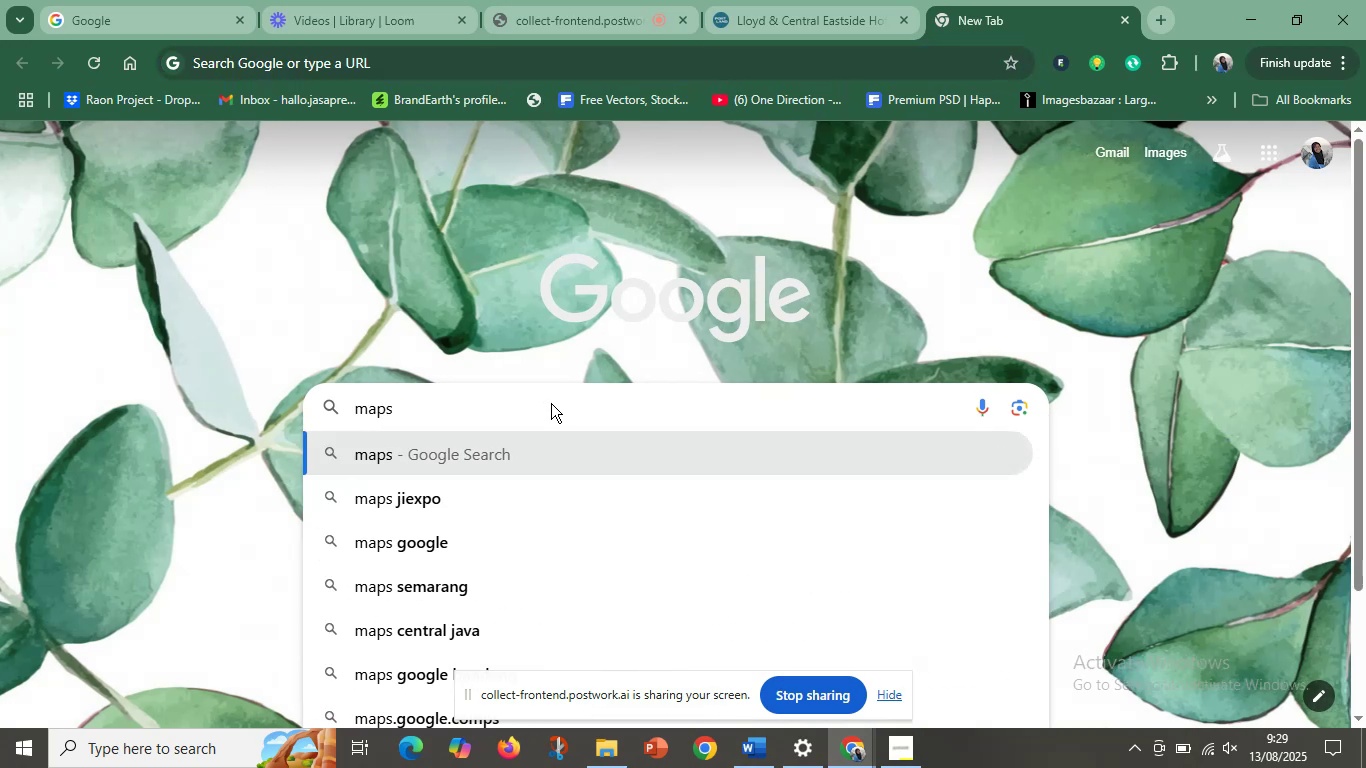 
key(Enter)
 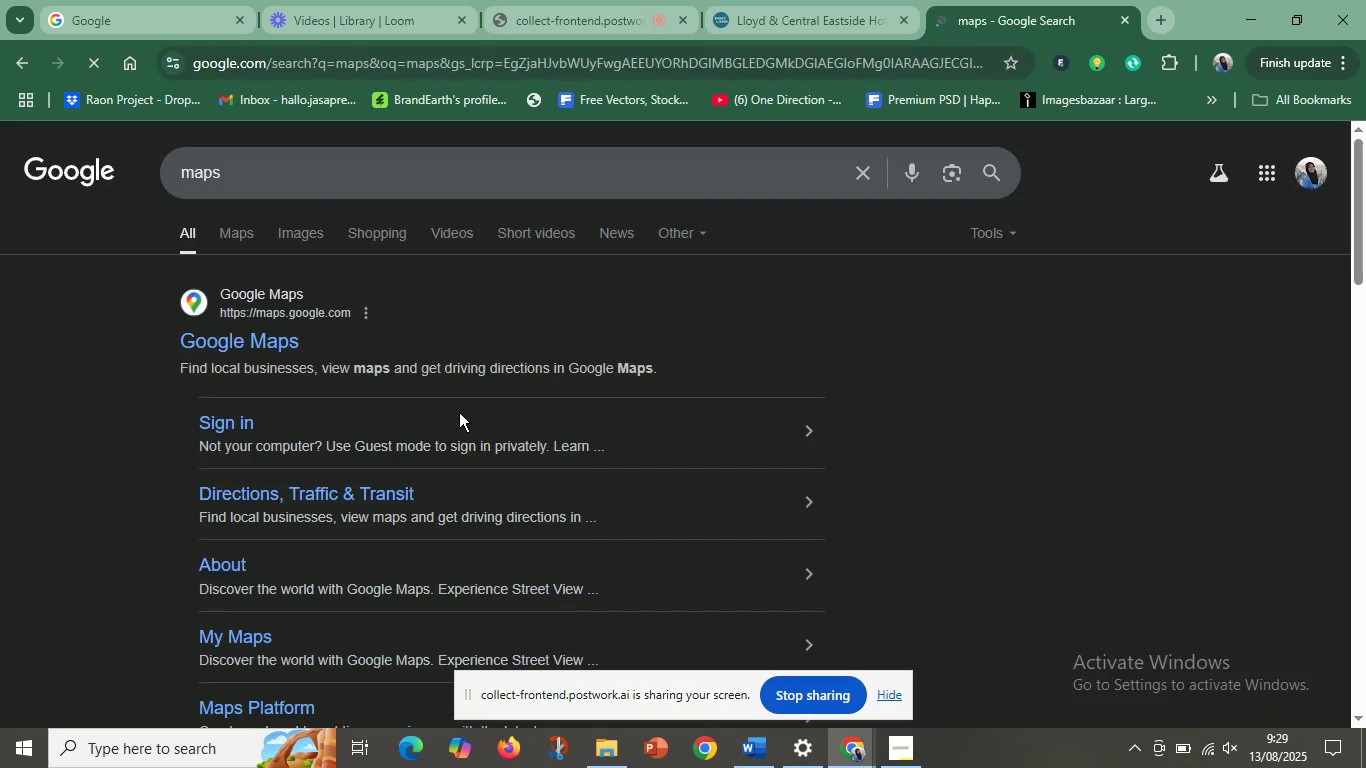 
left_click([267, 350])
 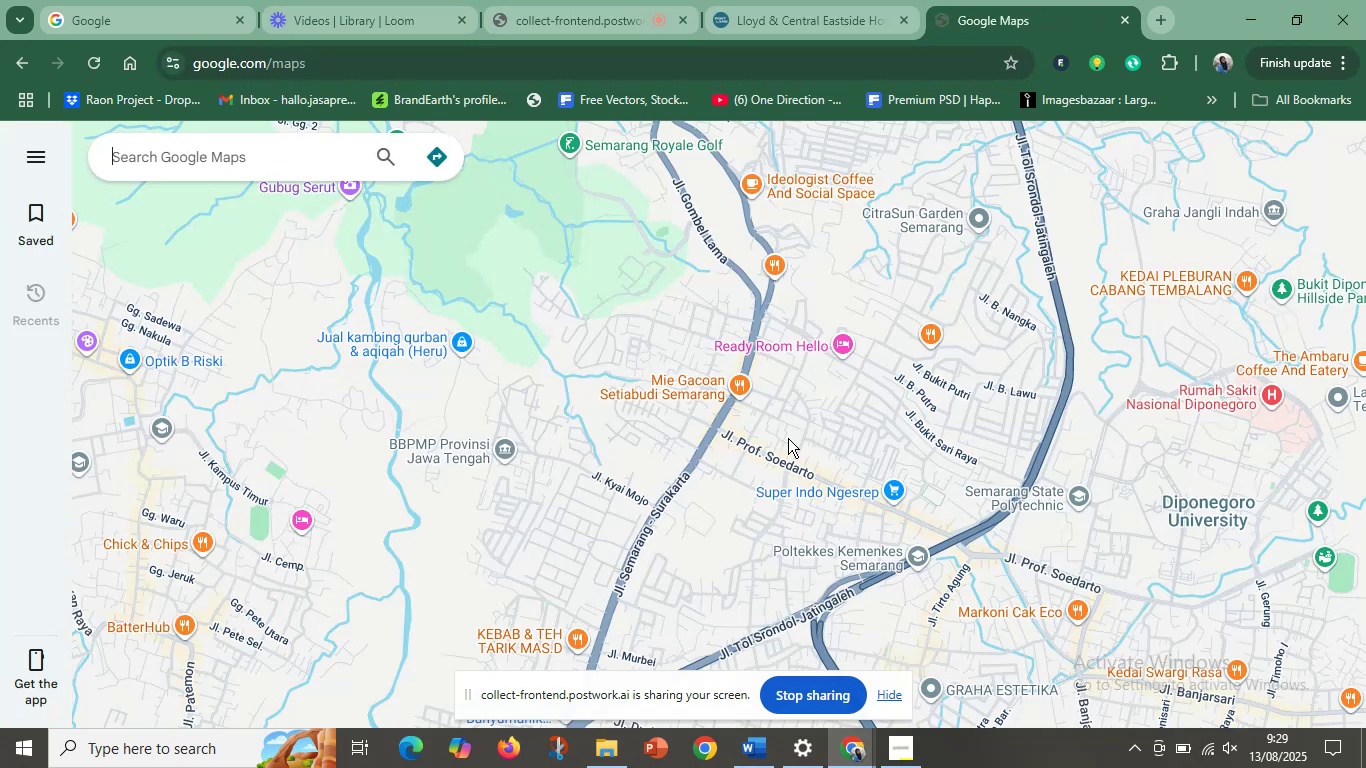 
left_click([184, 152])
 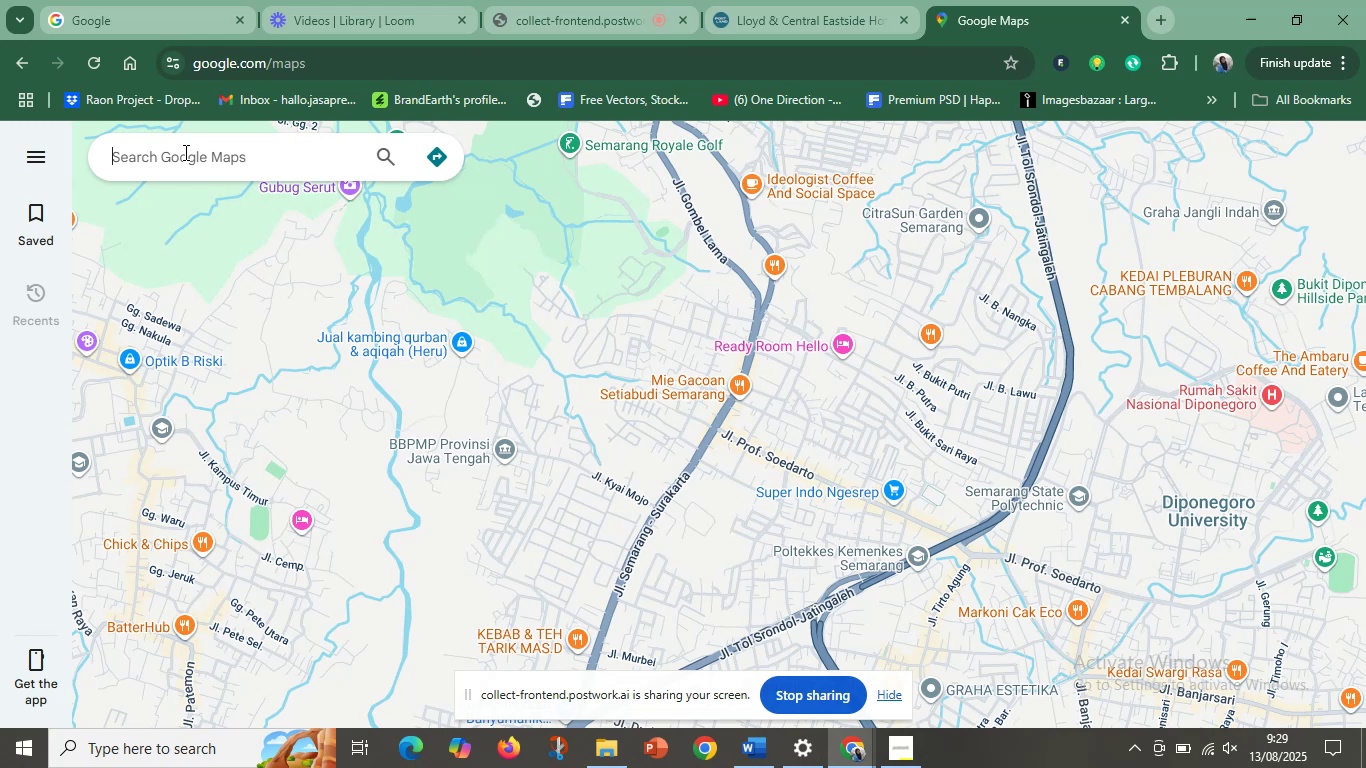 
key(Control+V)
 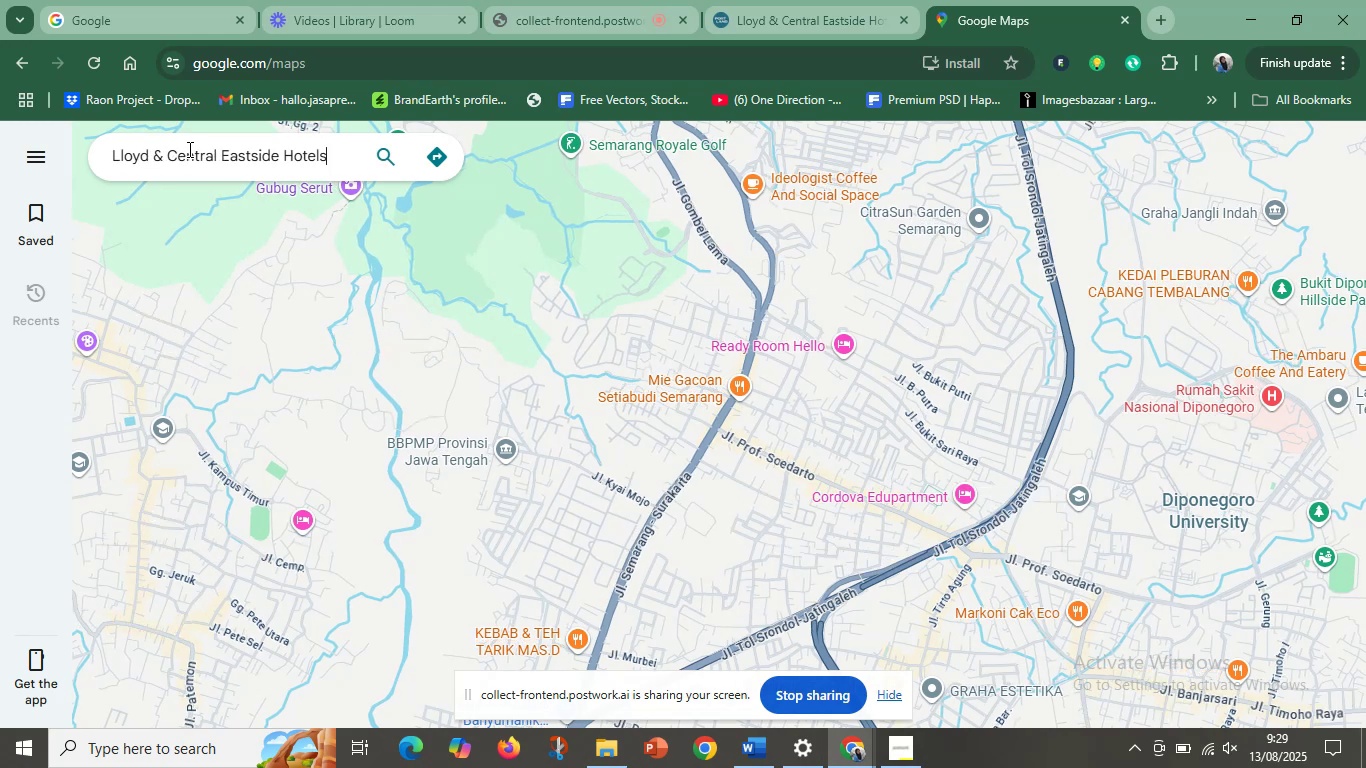 
key(Enter)
 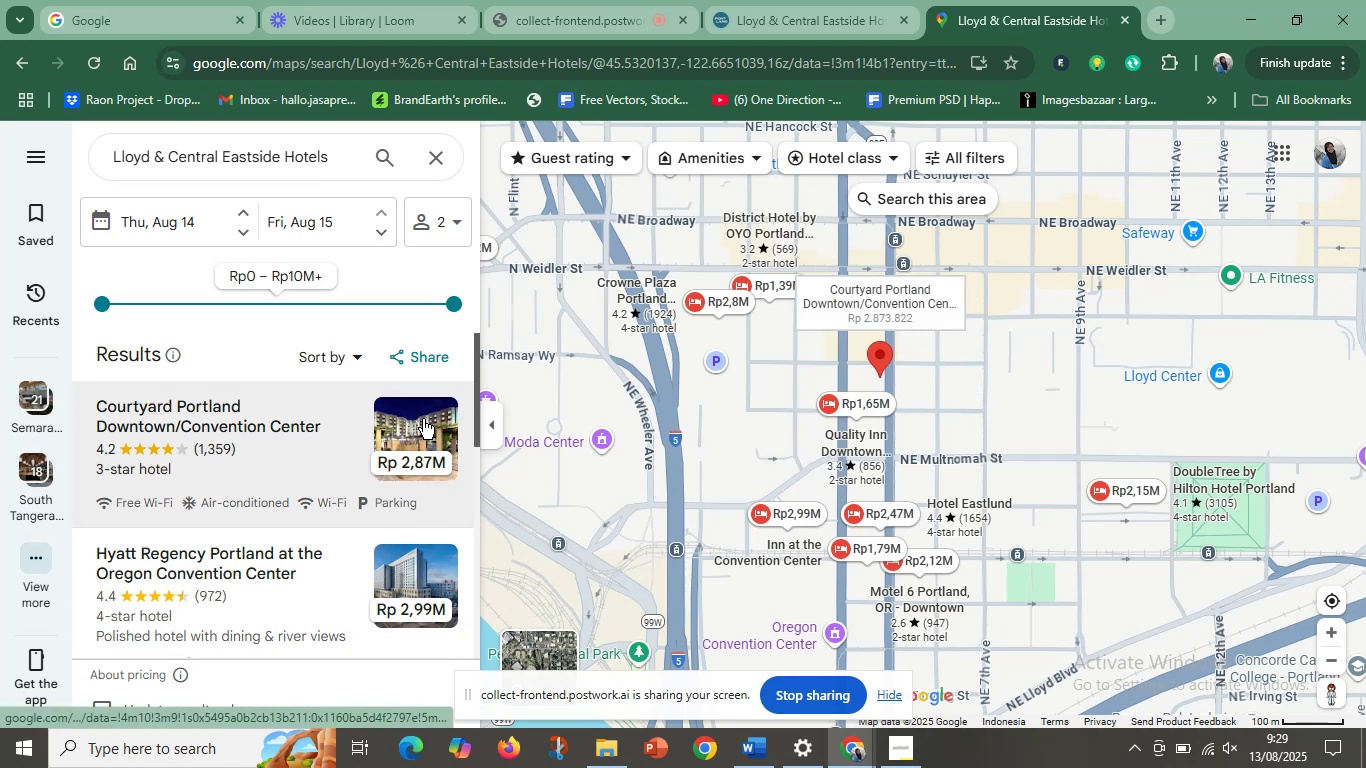 
wait(16.36)
 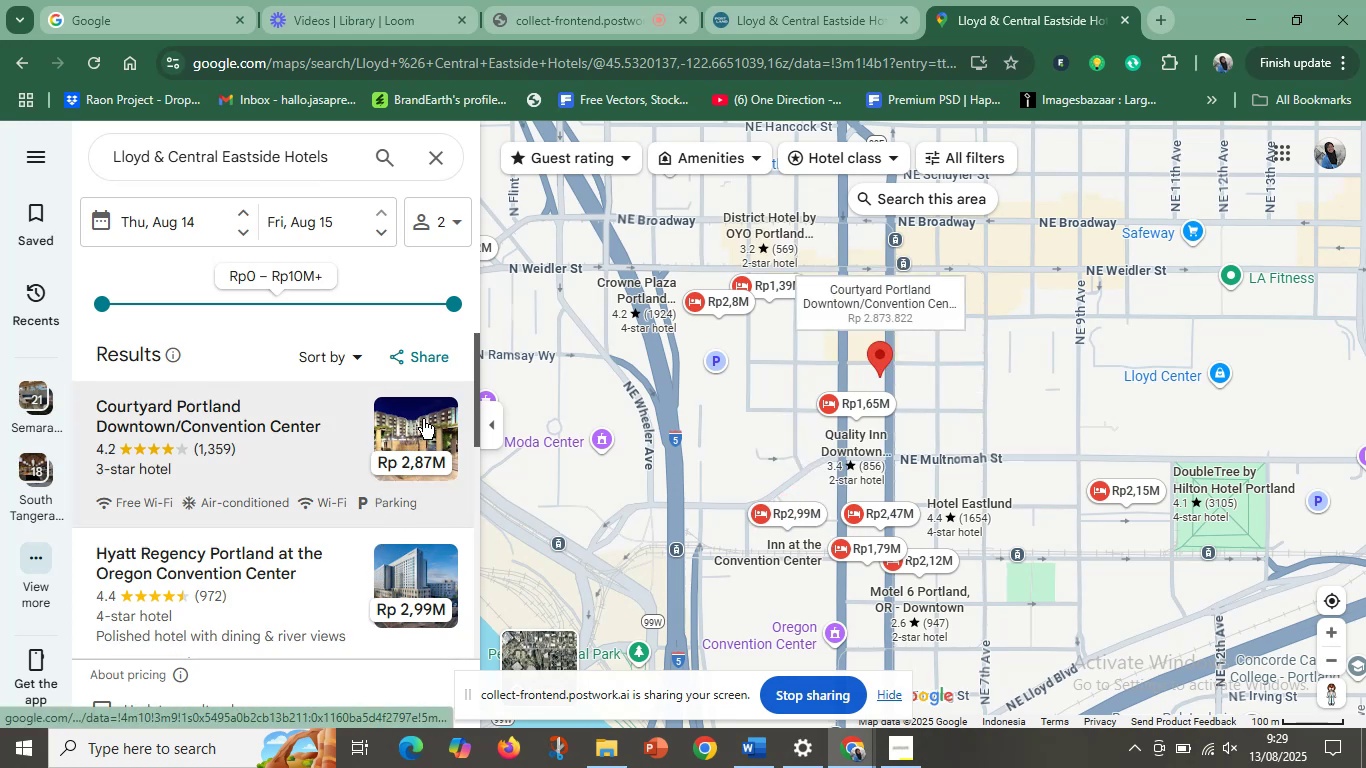 
left_click_drag(start_coordinate=[732, 548], to_coordinate=[1010, 470])
 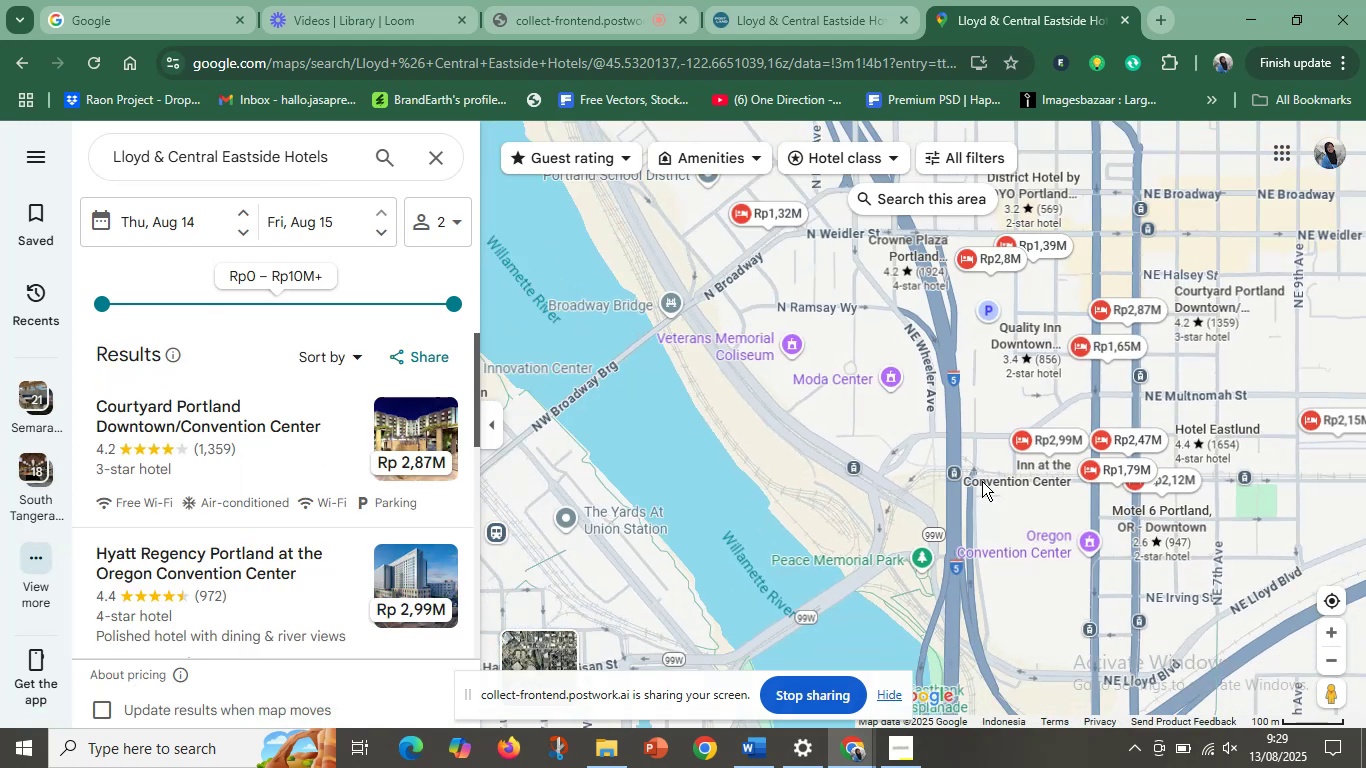 
key(Control+ControlLeft)
 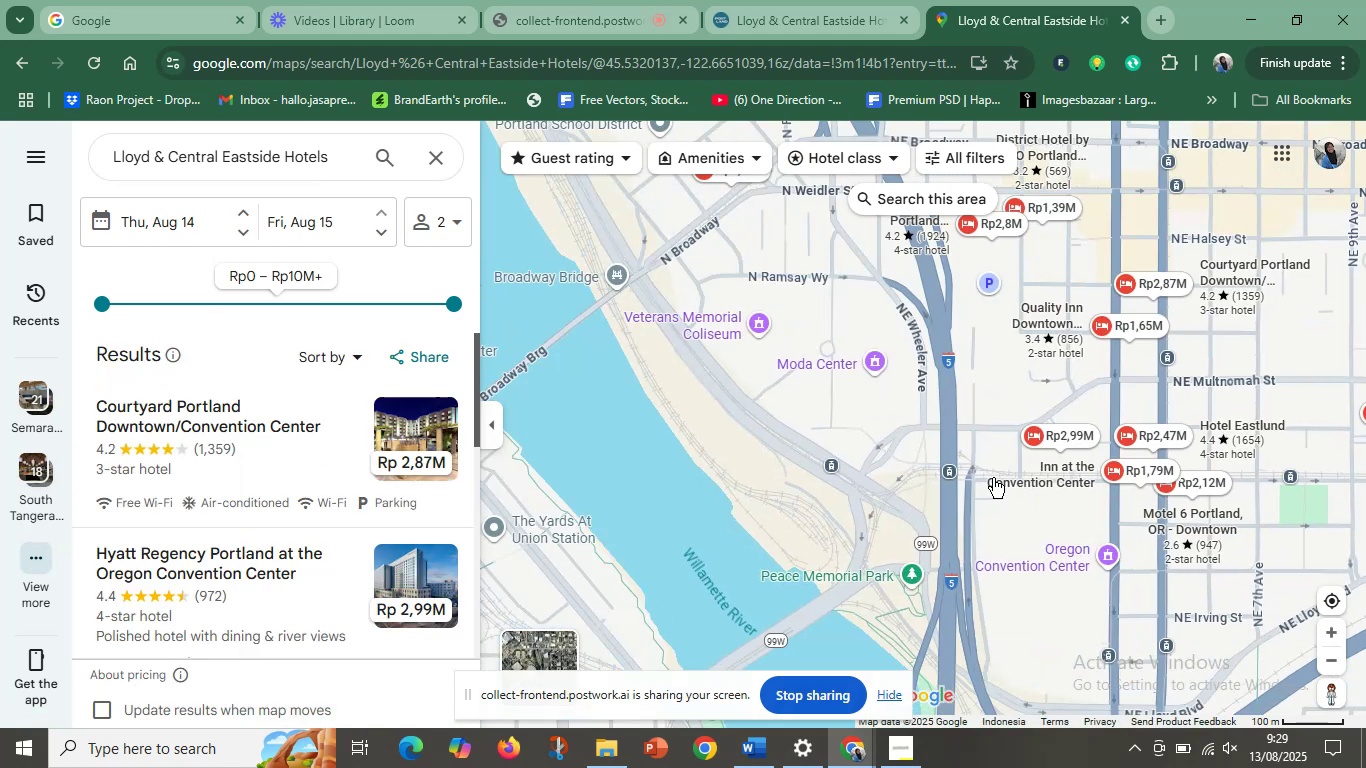 
scroll: coordinate [983, 481], scroll_direction: down, amount: 1.0
 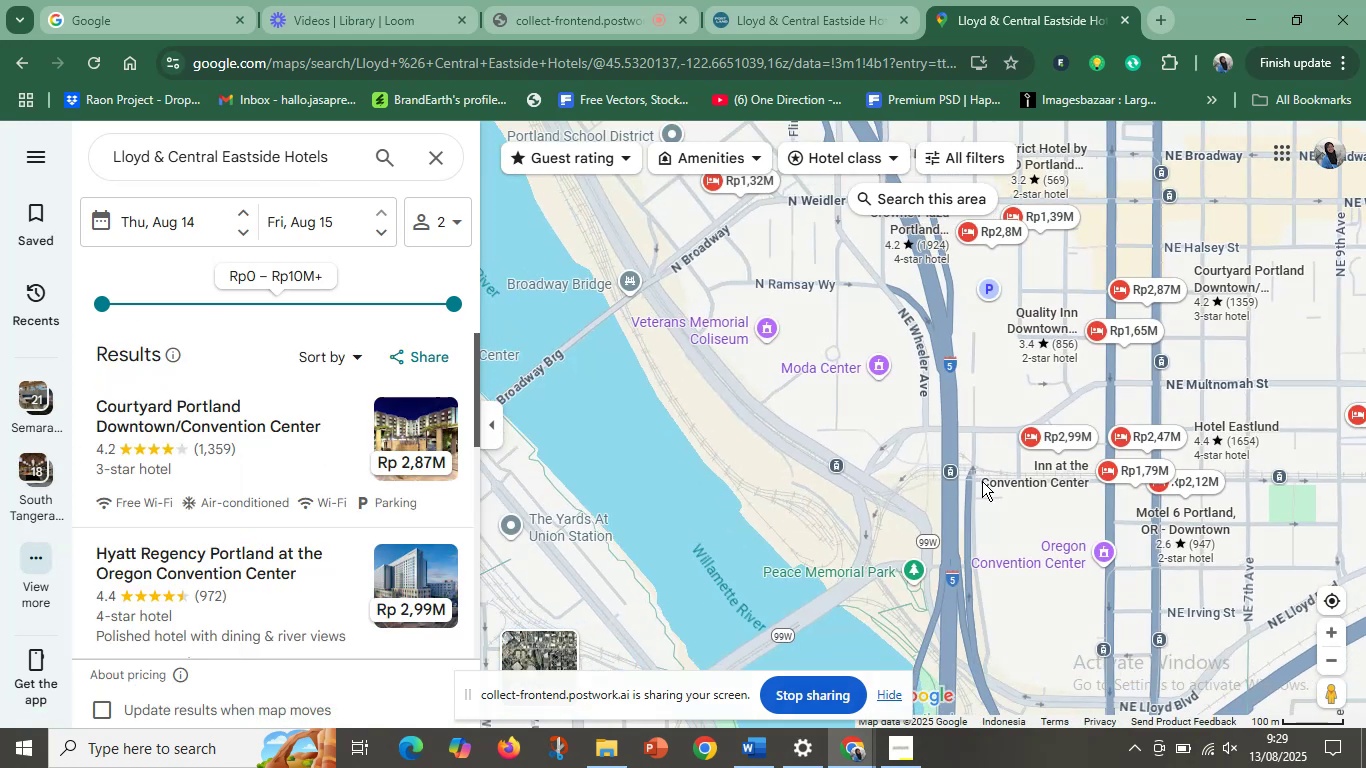 
hold_key(key=ControlLeft, duration=1.54)
scroll: coordinate [982, 481], scroll_direction: down, amount: 4.0
 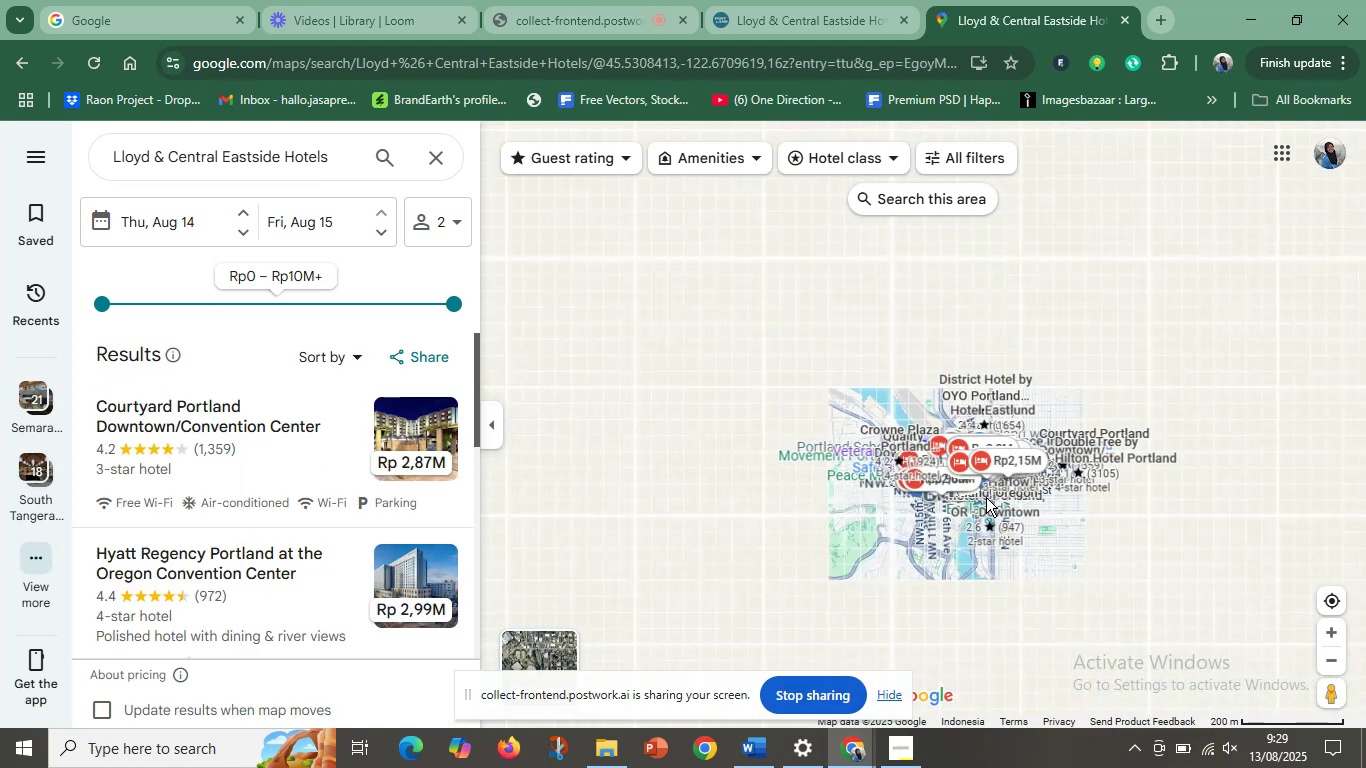 
scroll: coordinate [1017, 506], scroll_direction: up, amount: 4.0
 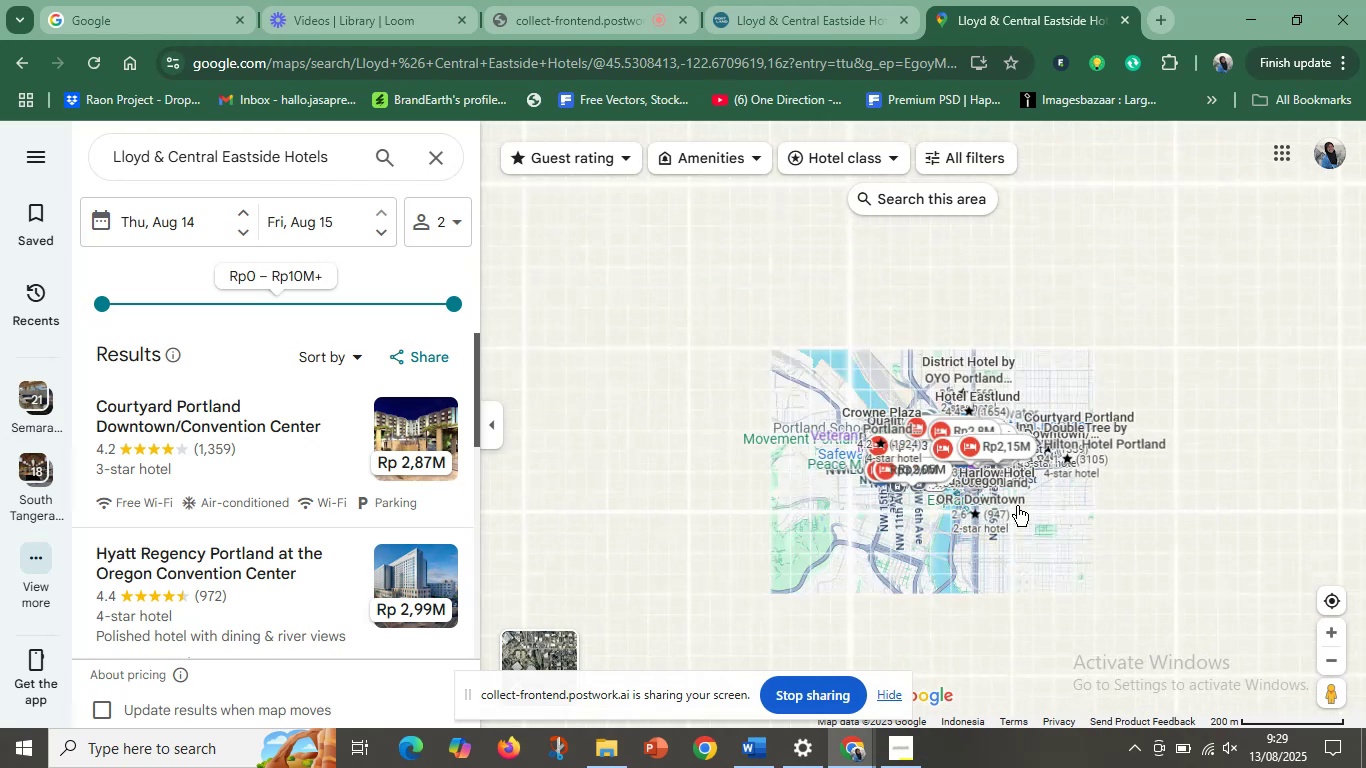 
key(Control+ControlLeft)
 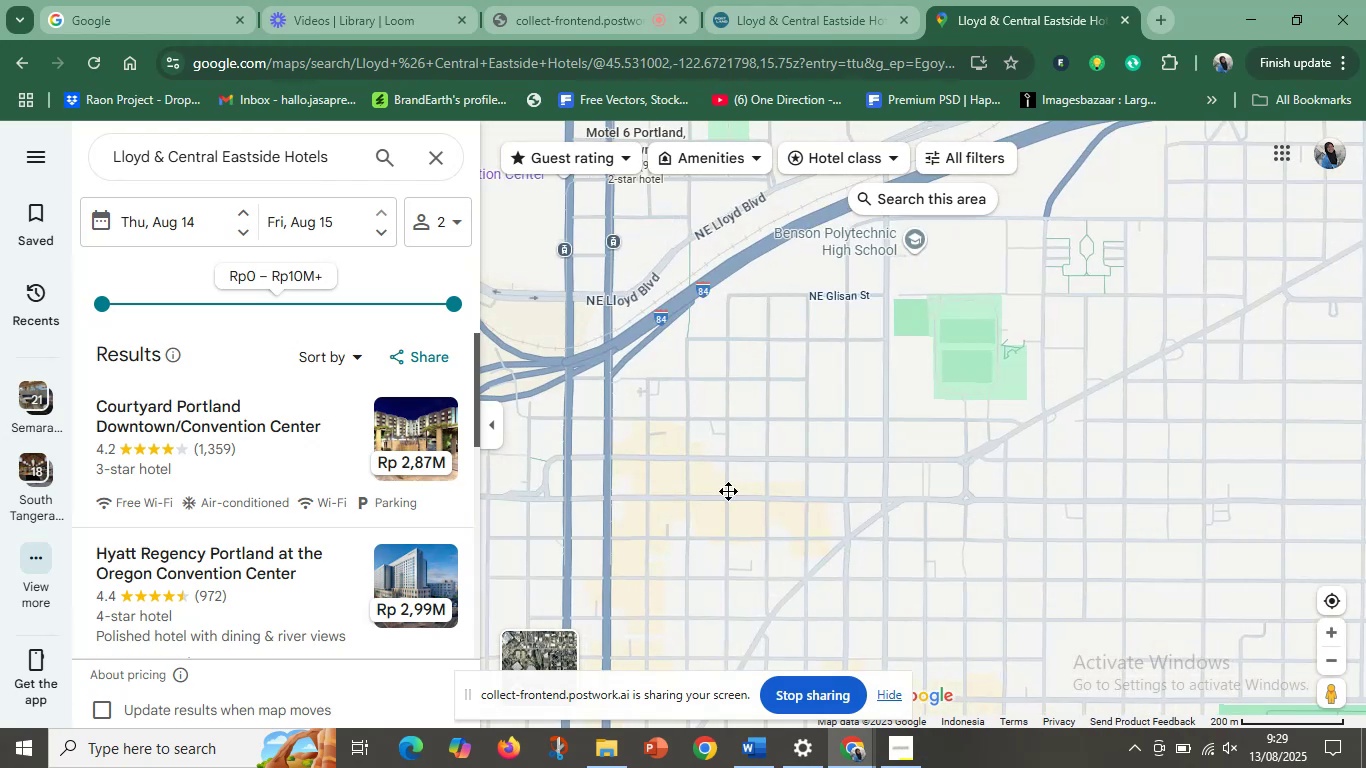 
key(Control+ControlLeft)
 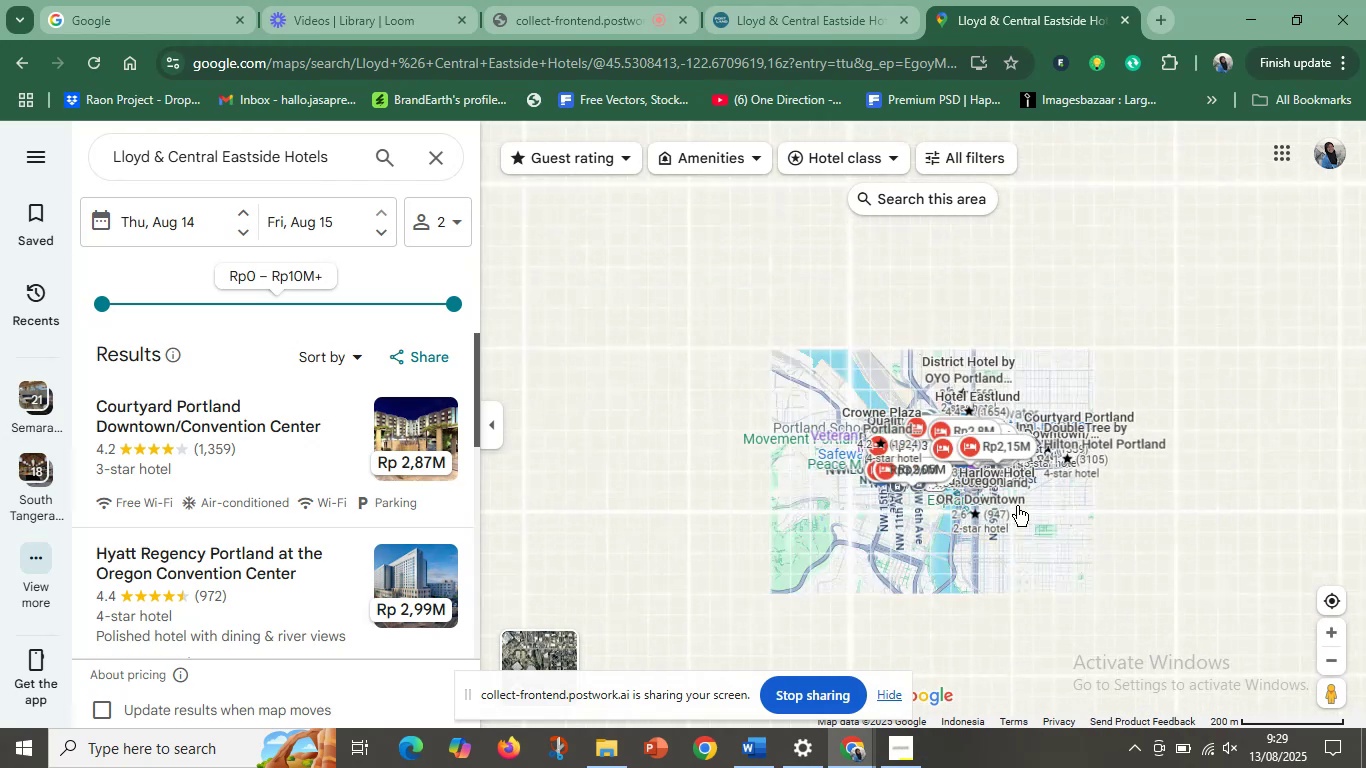 
key(Control+ControlLeft)
 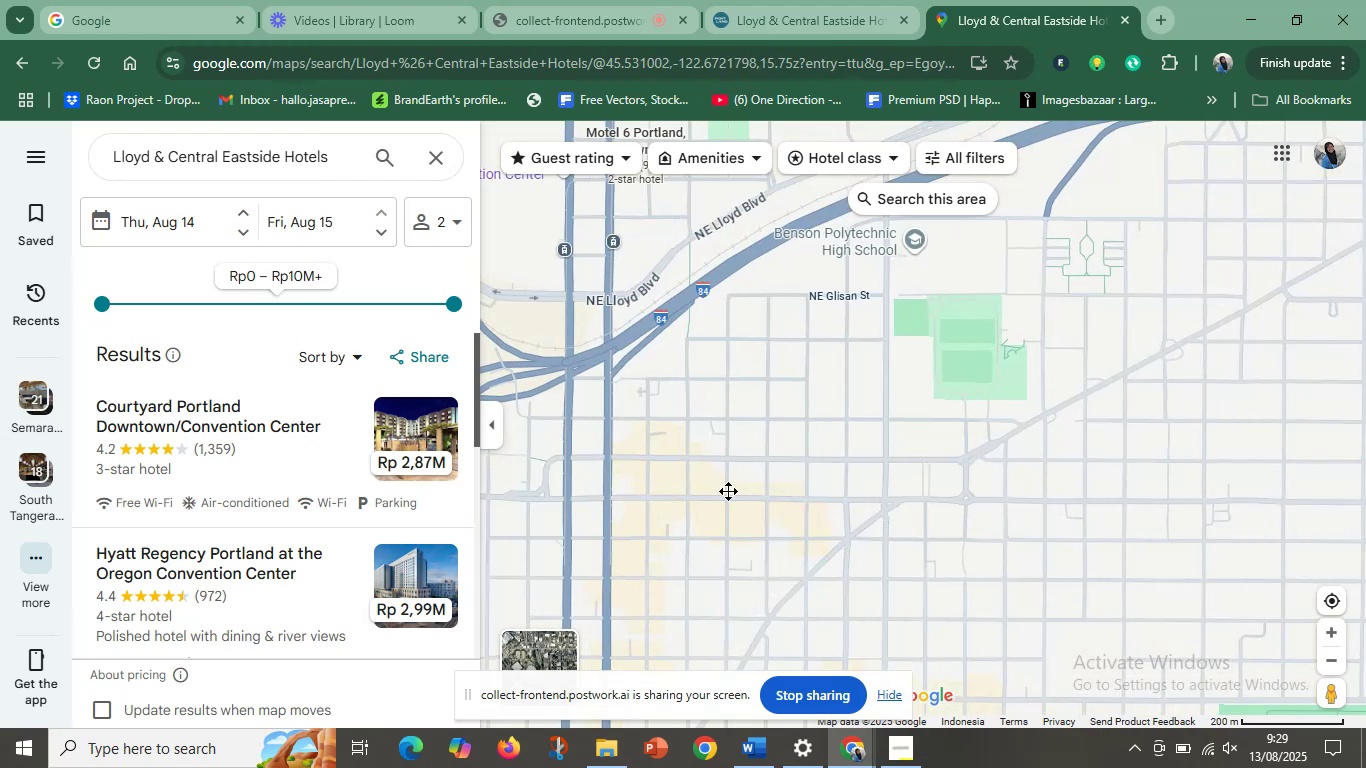 
key(Control+ControlLeft)
 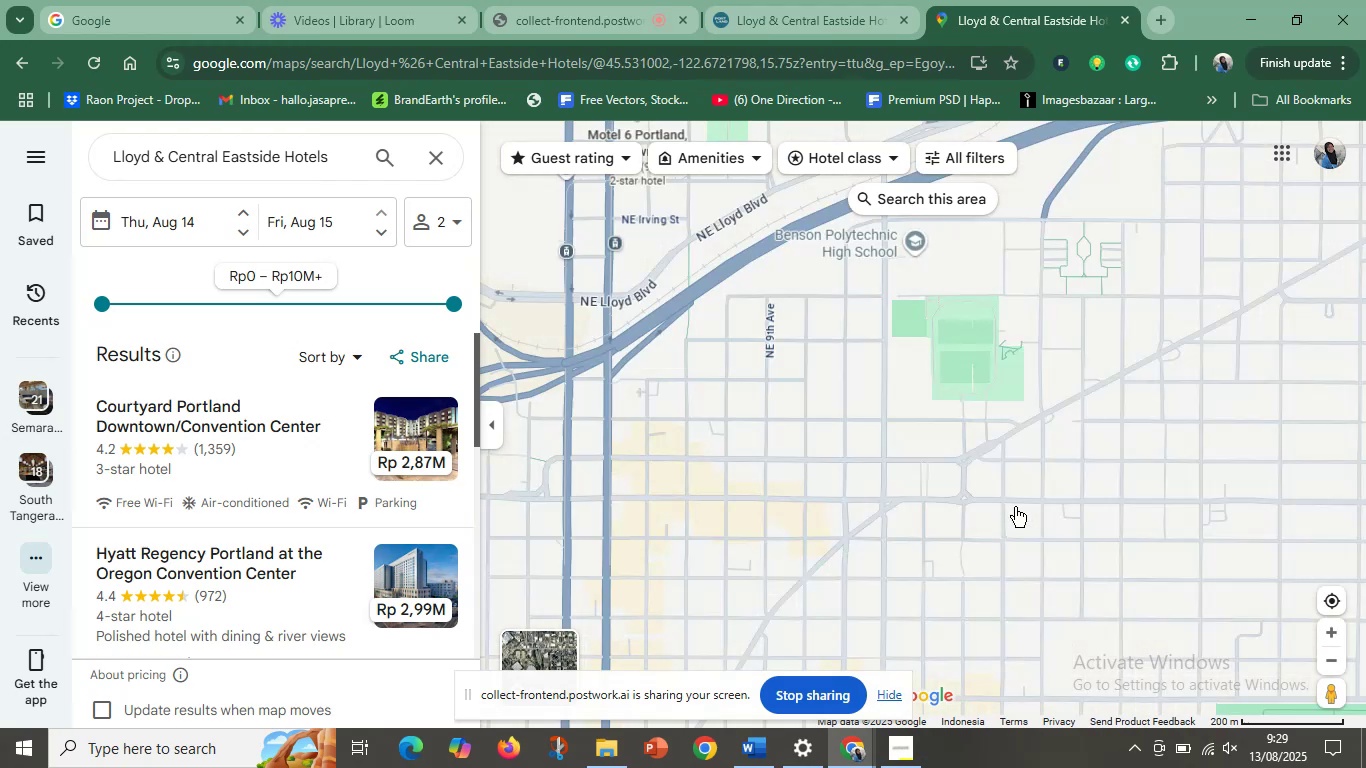 
key(Control+ControlLeft)
 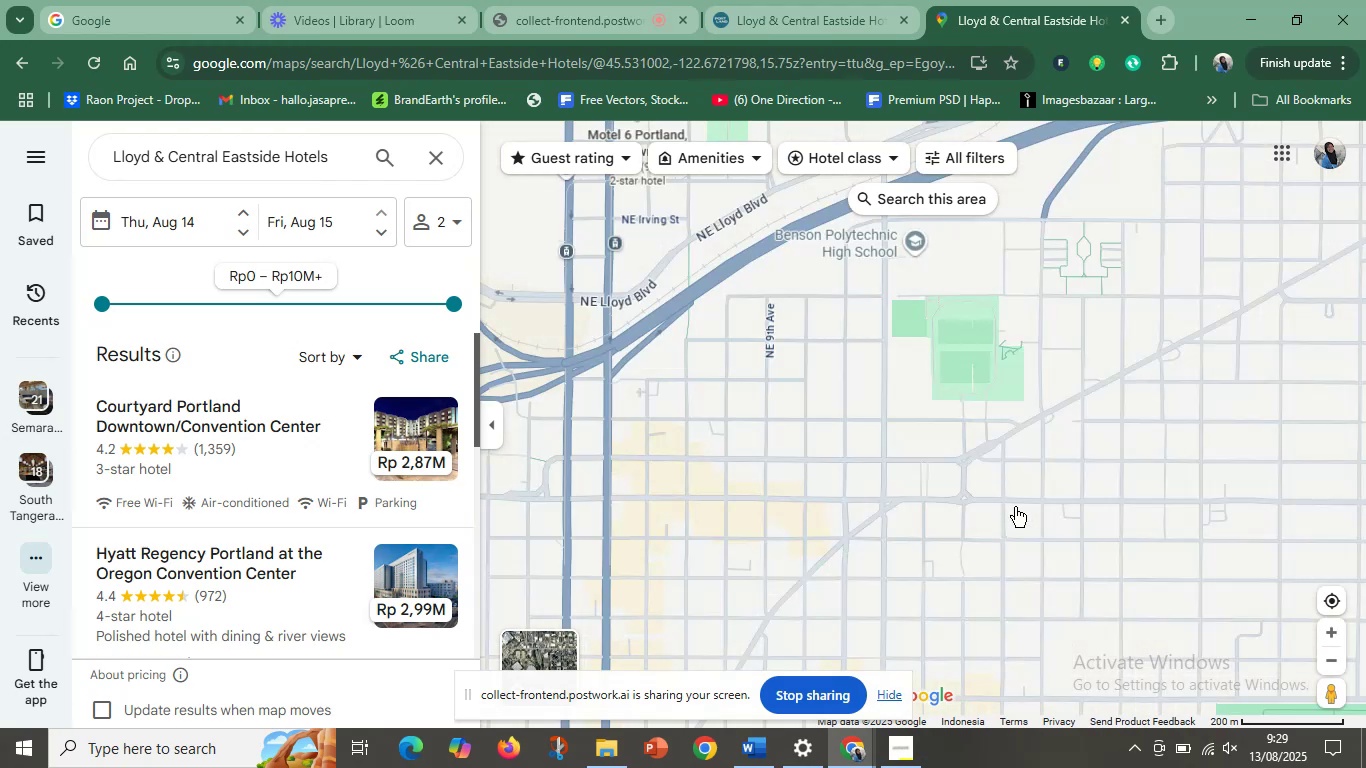 
key(Control+ControlLeft)
 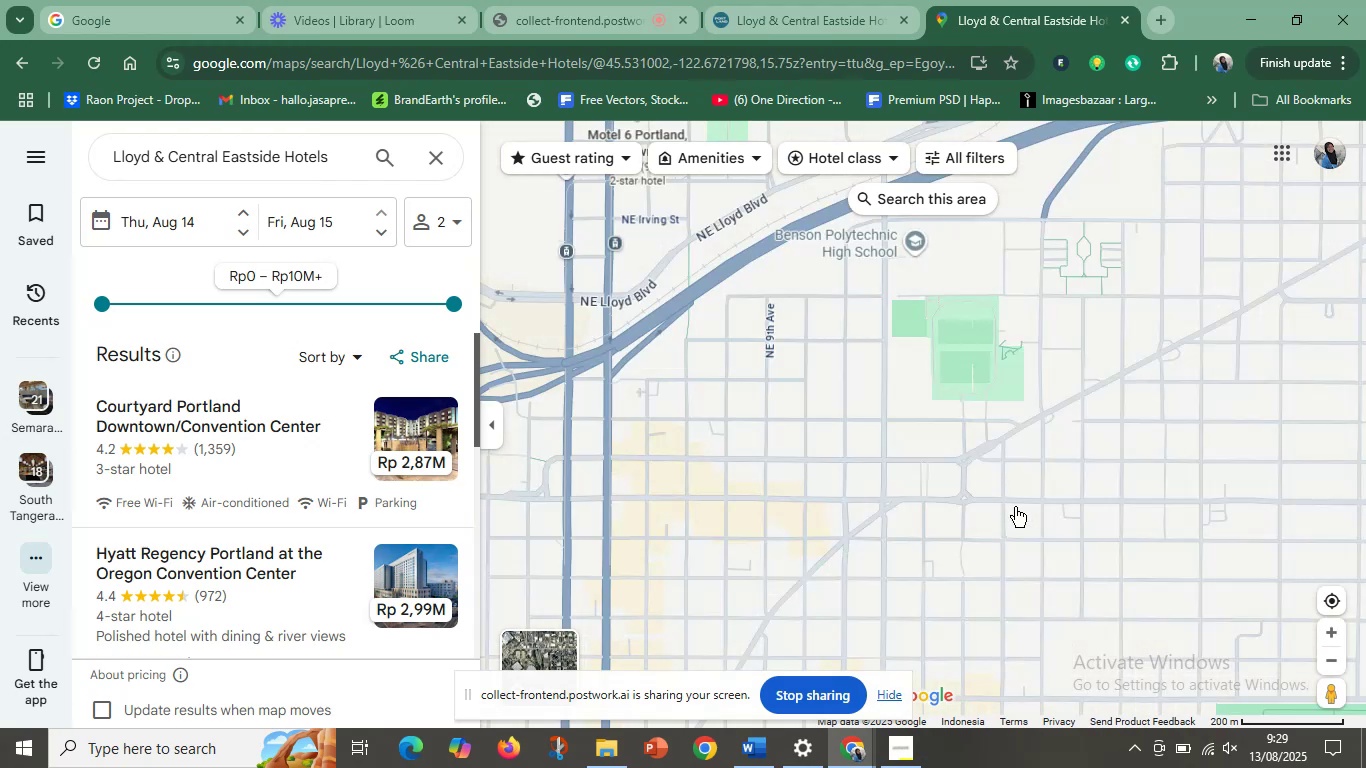 
key(Control+ControlLeft)
 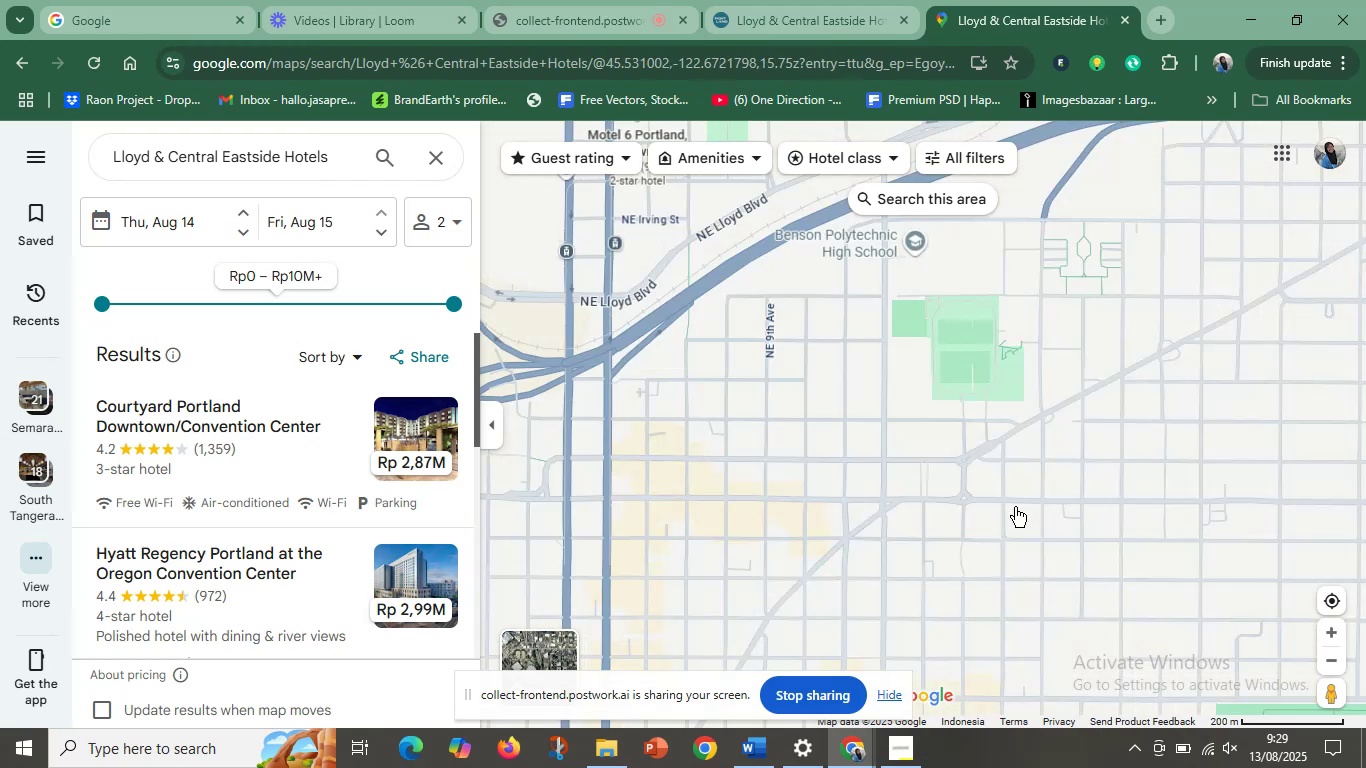 
key(Control+ControlLeft)
 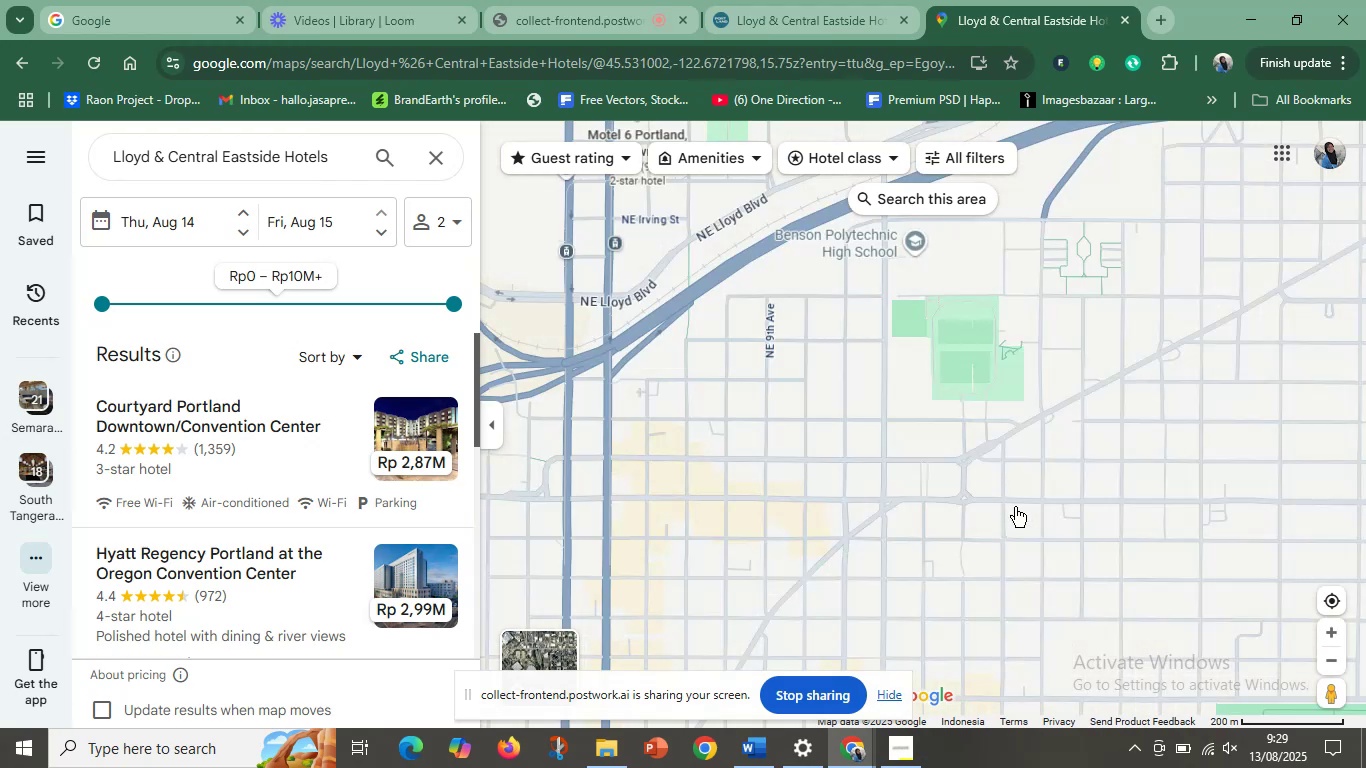 
key(Control+ControlLeft)
 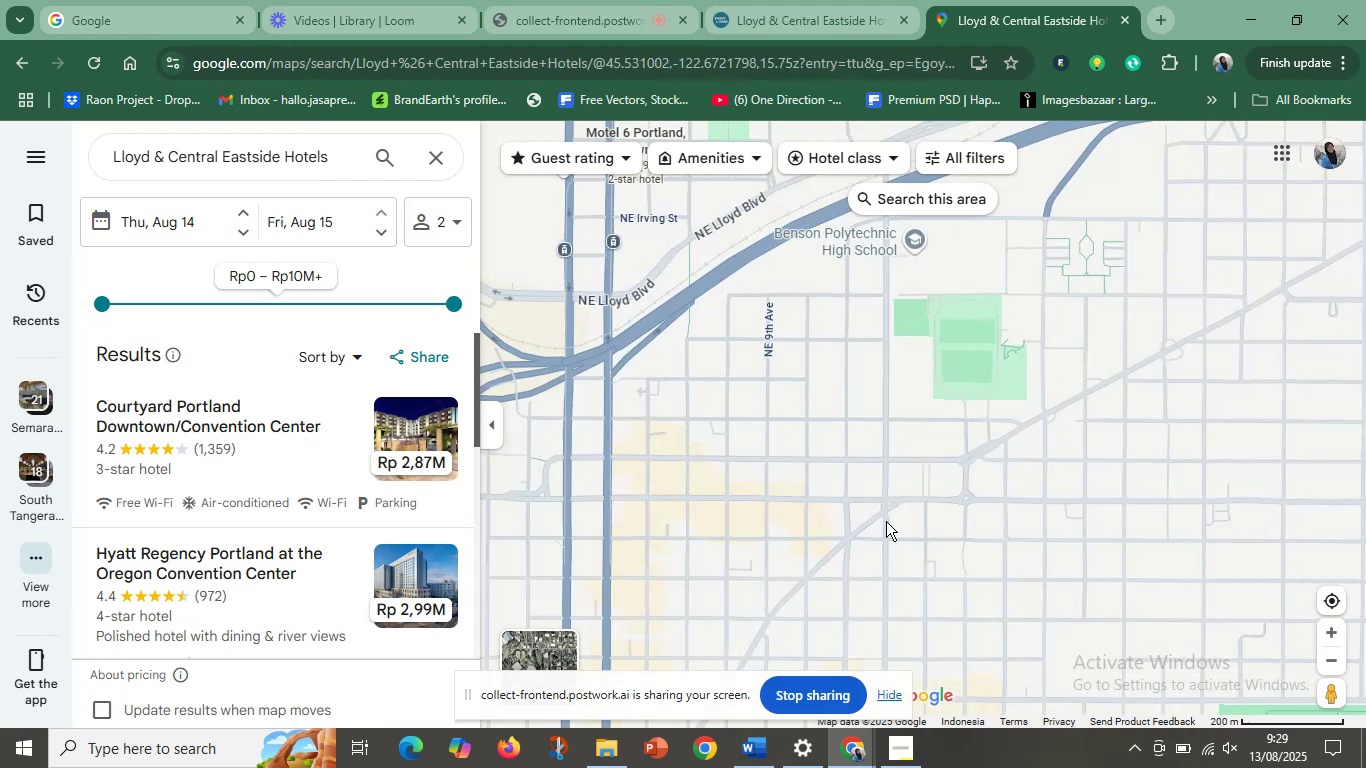 
key(Control+ControlLeft)
 